 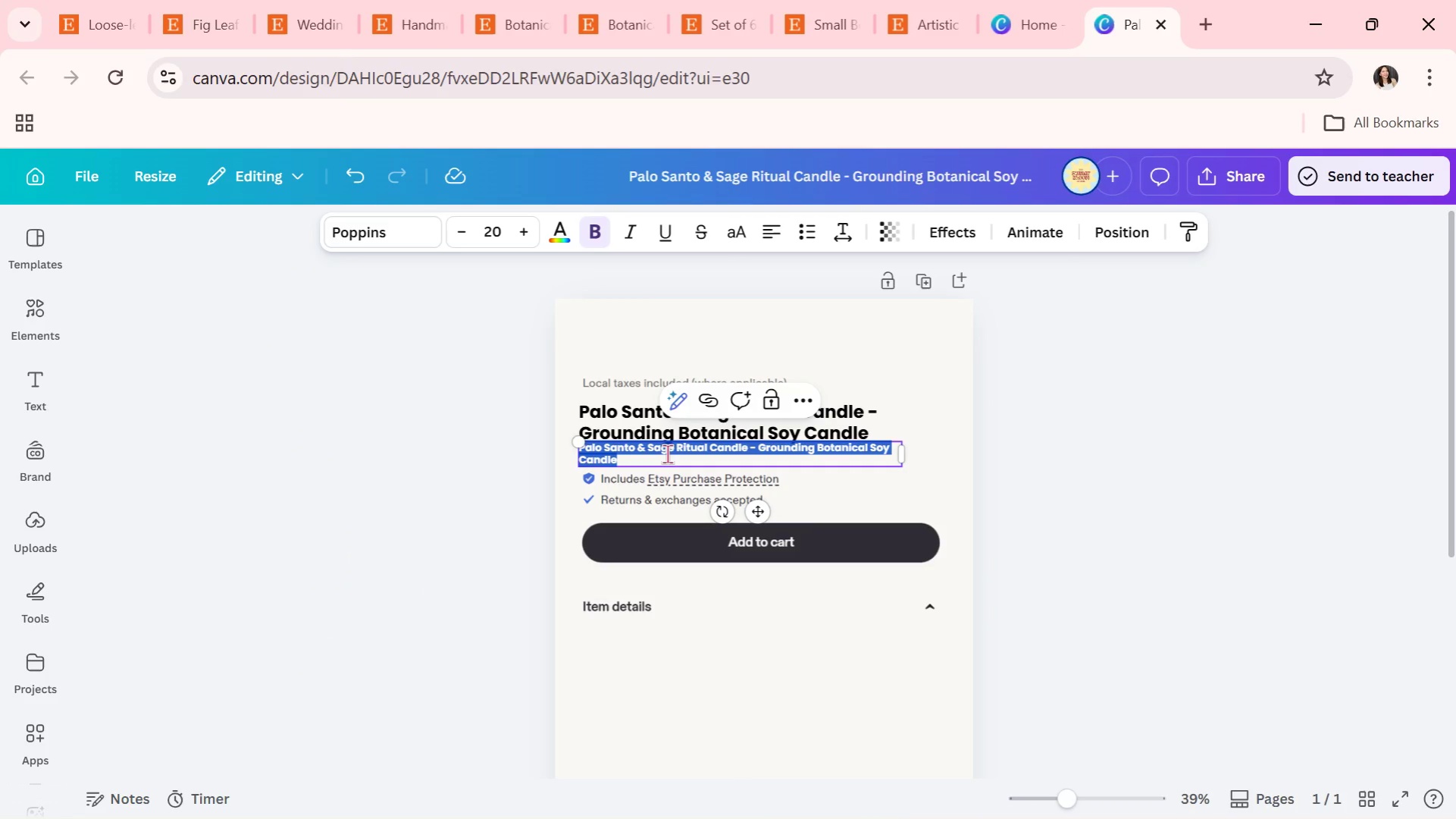 
key(Control+V)
 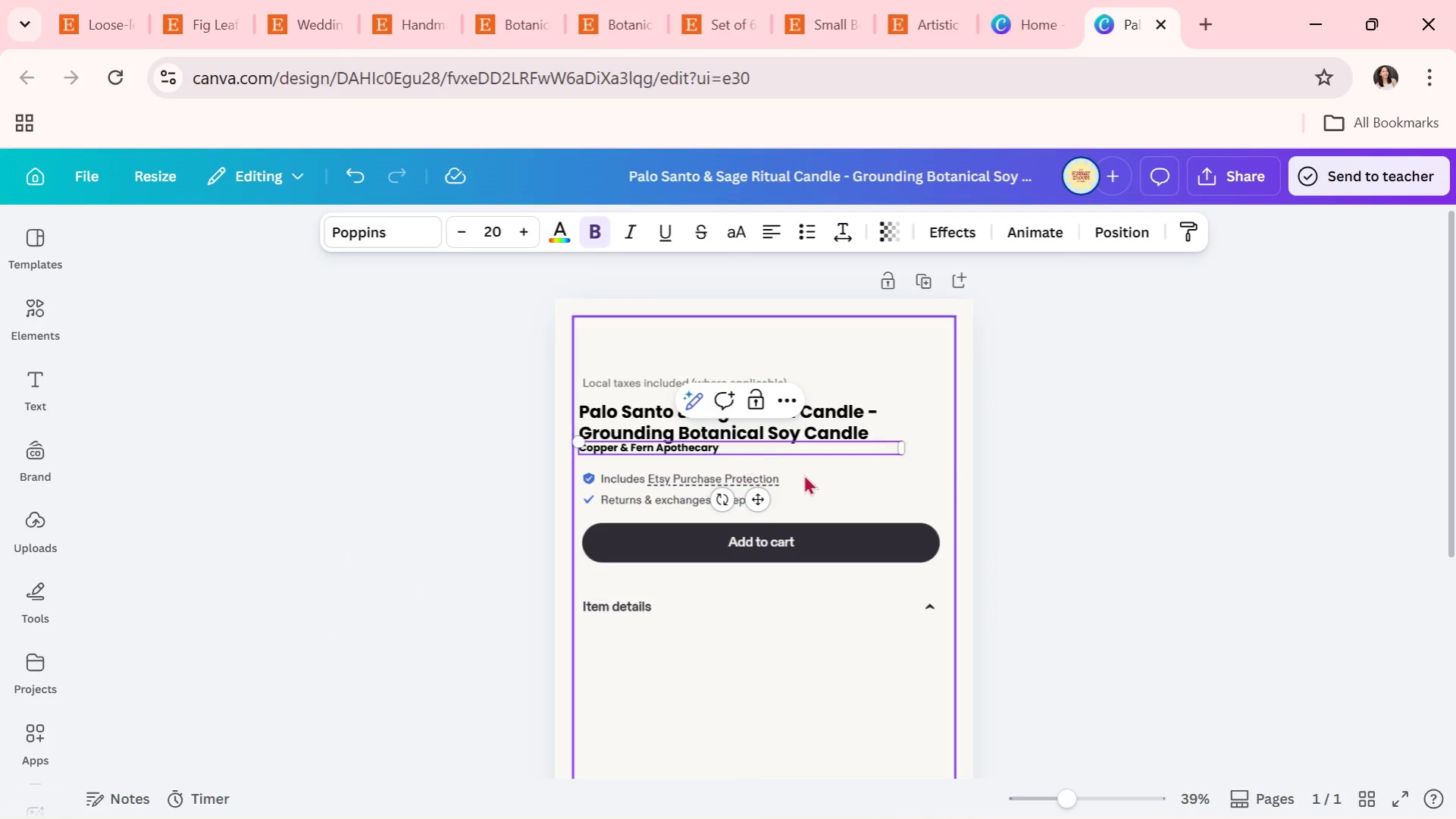 
left_click([1017, 476])
 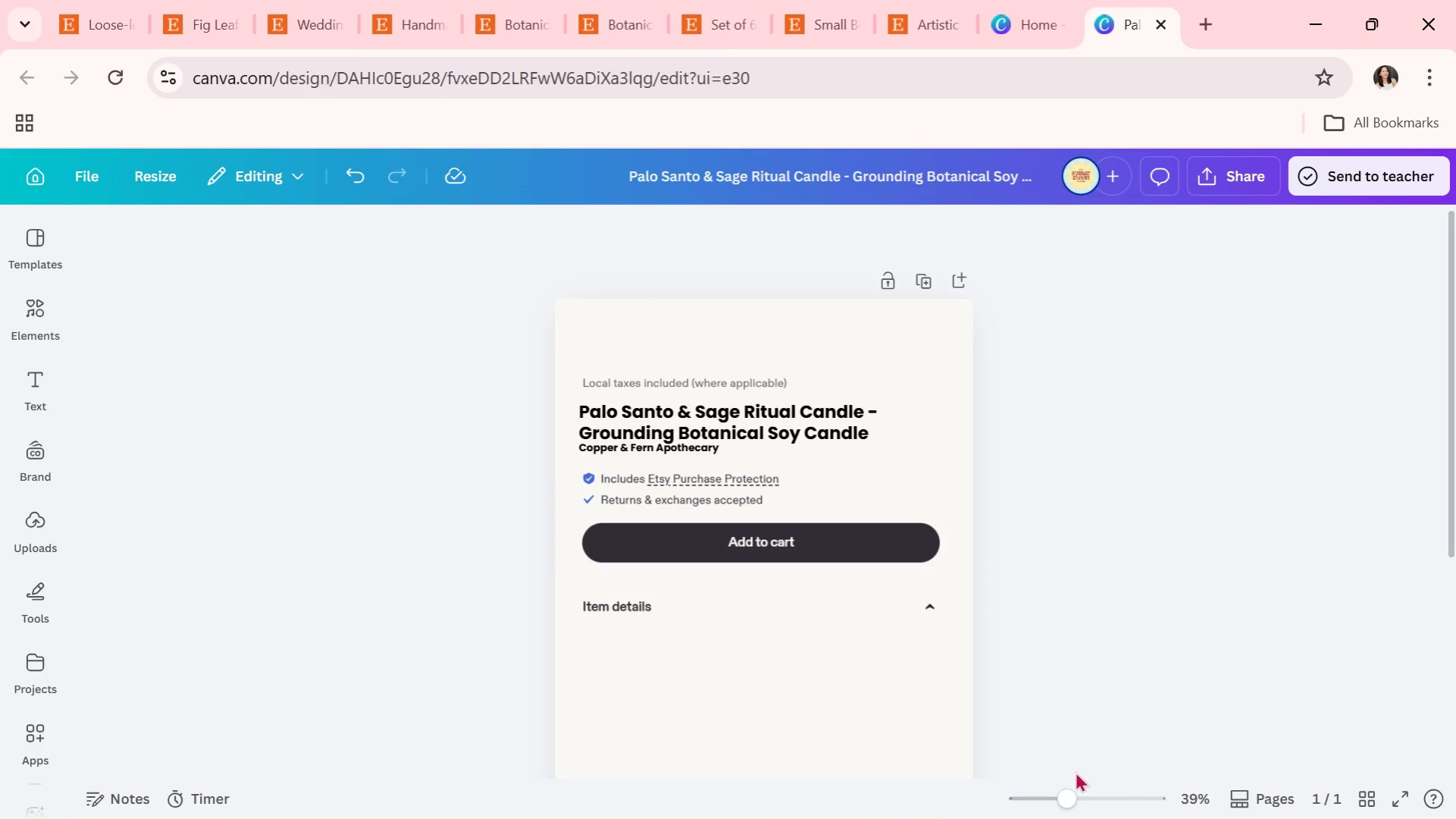 
left_click_drag(start_coordinate=[1075, 788], to_coordinate=[1093, 791])
 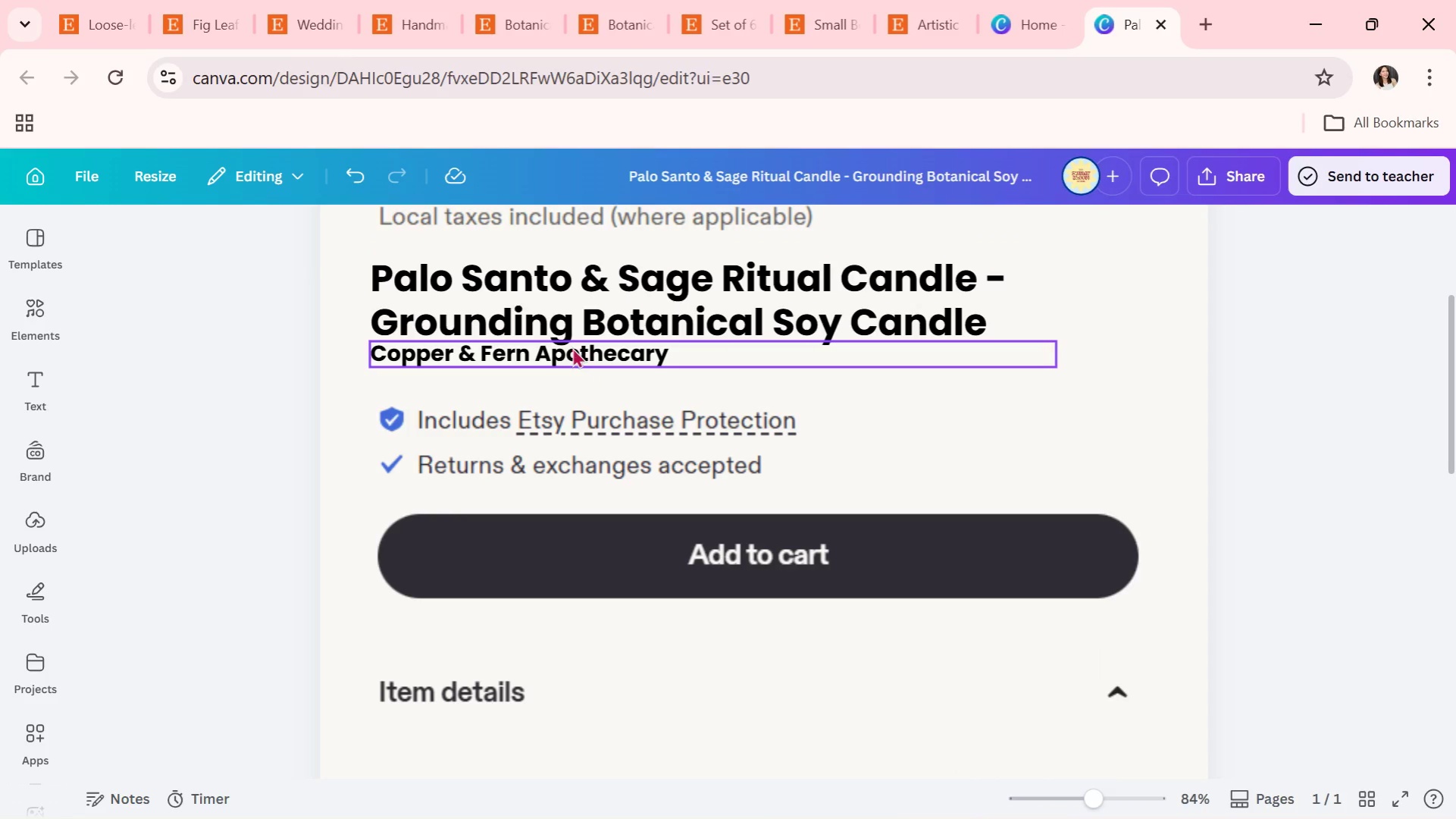 
left_click_drag(start_coordinate=[574, 350], to_coordinate=[575, 363])
 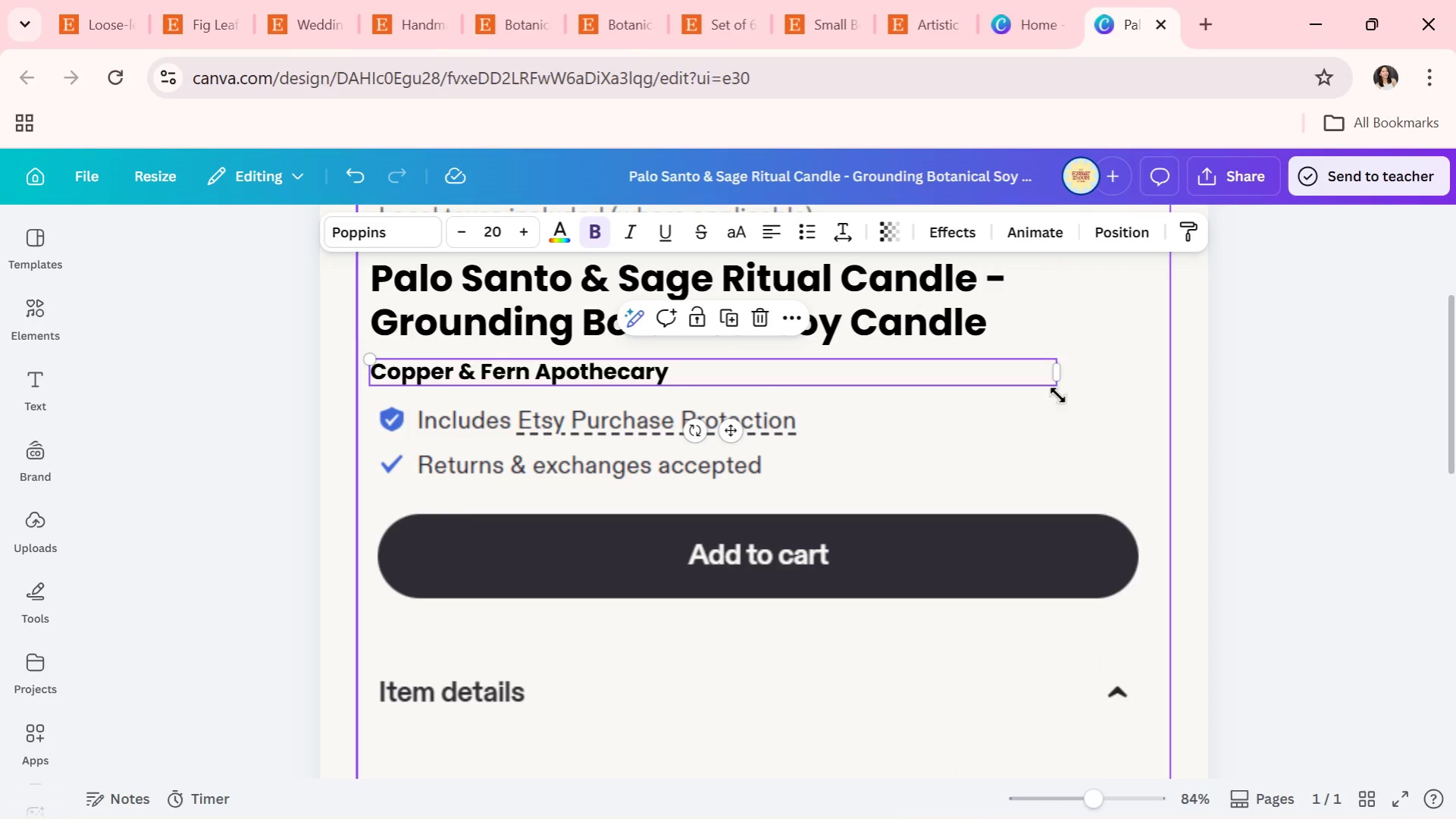 
left_click_drag(start_coordinate=[1057, 378], to_coordinate=[672, 371])
 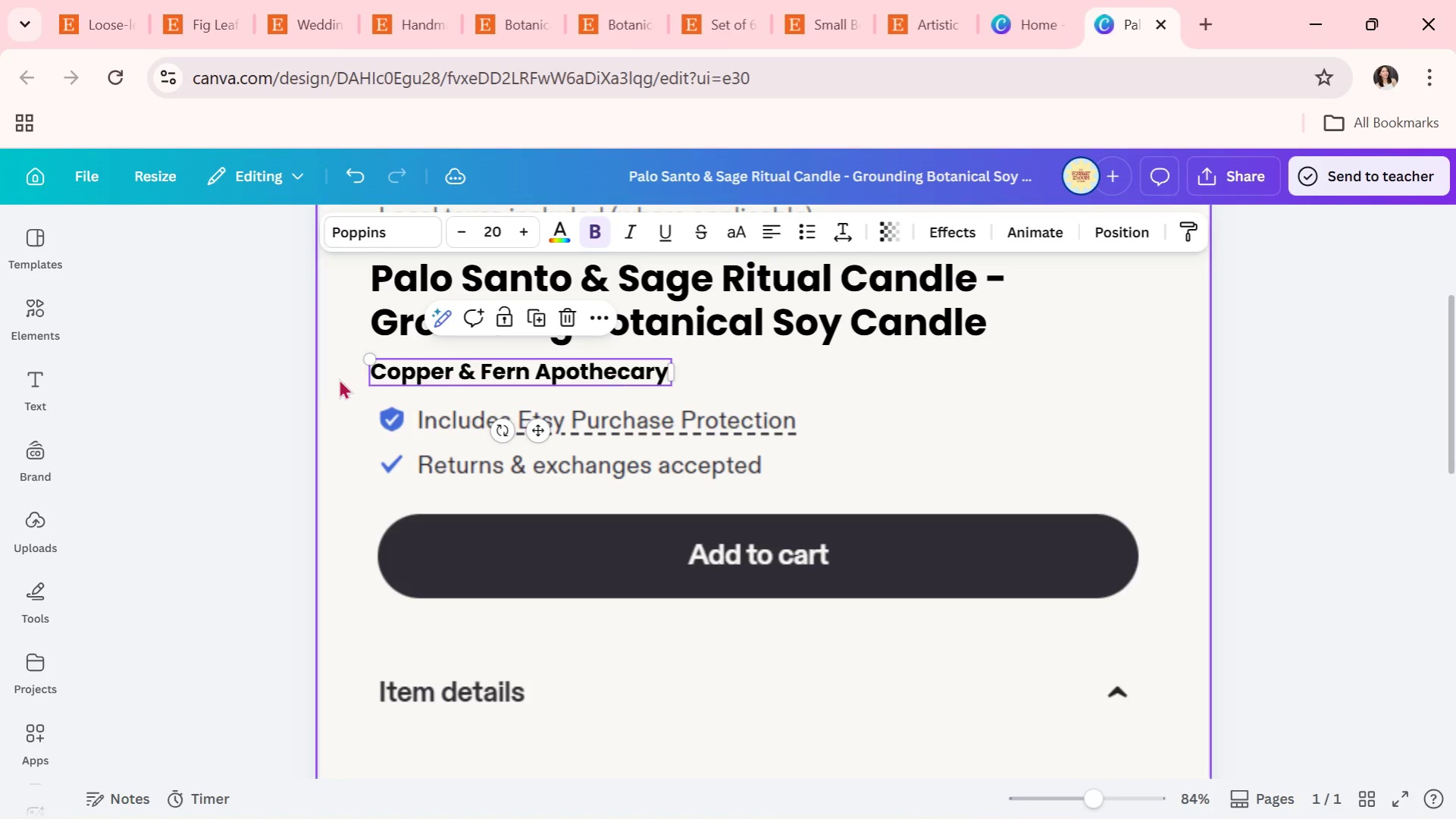 
left_click([319, 383])
 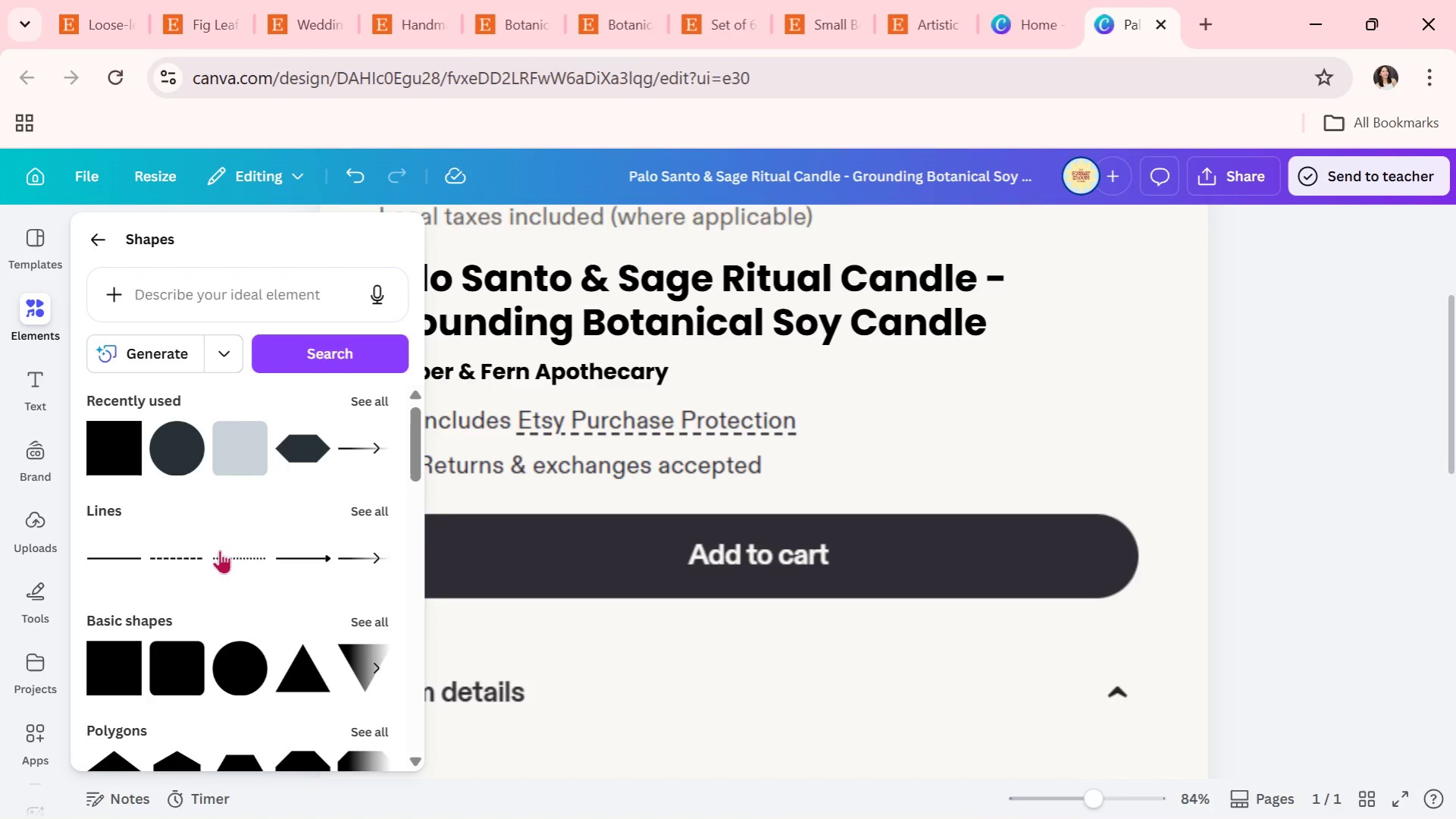 
left_click([46, 307])
 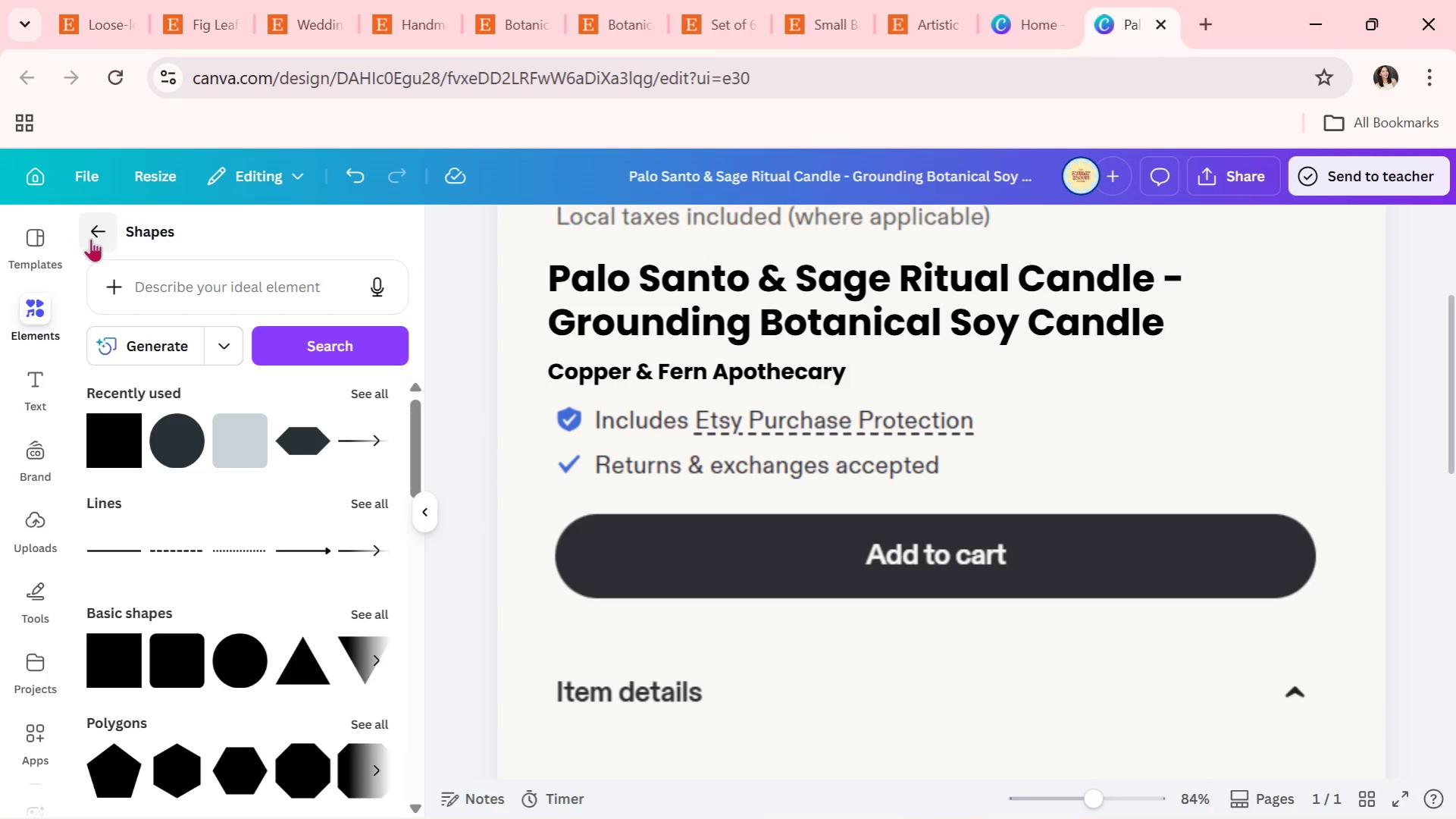 
double_click([105, 234])
 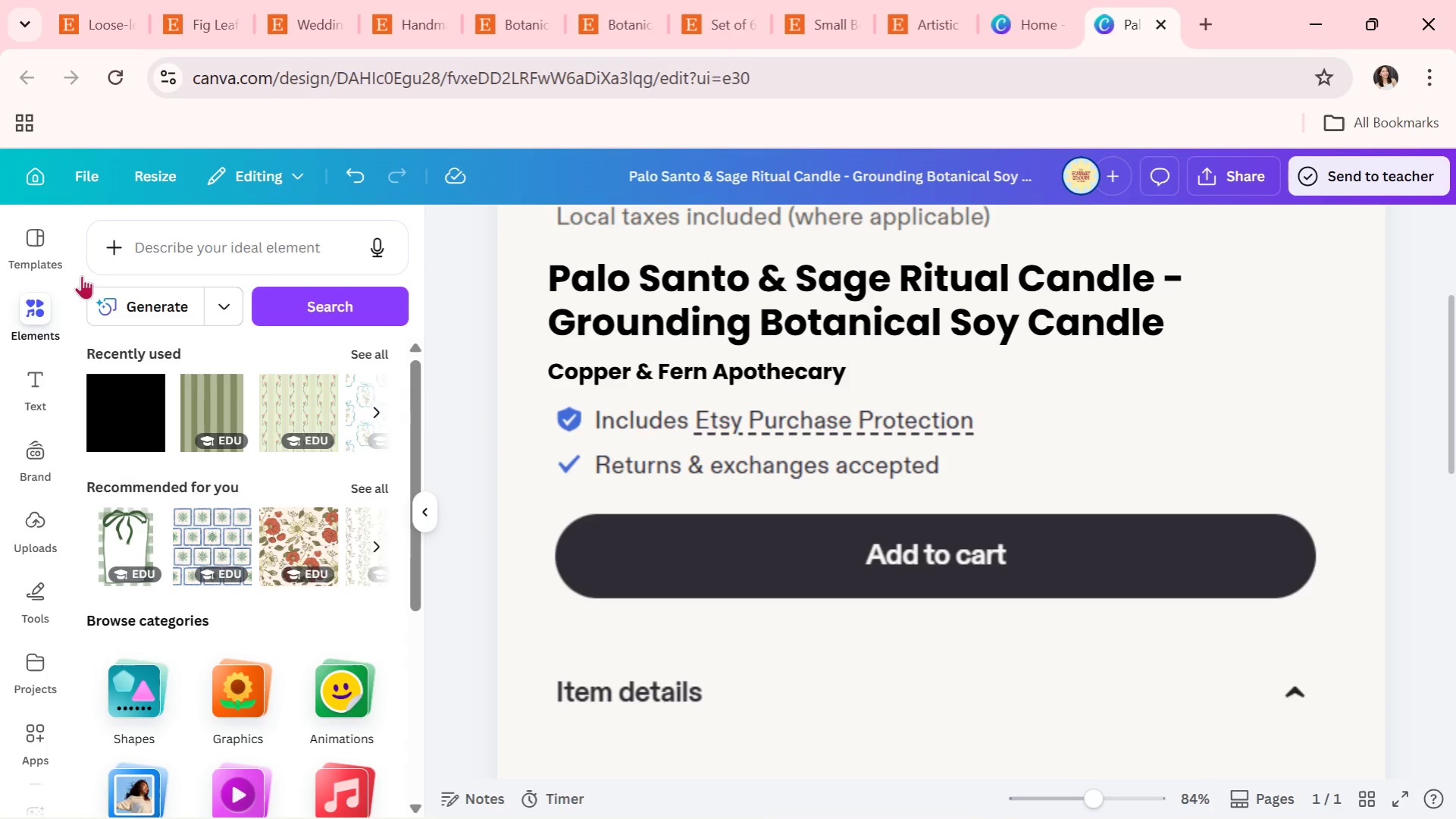 
scroll: coordinate [237, 657], scroll_direction: up, amount: 5.0
 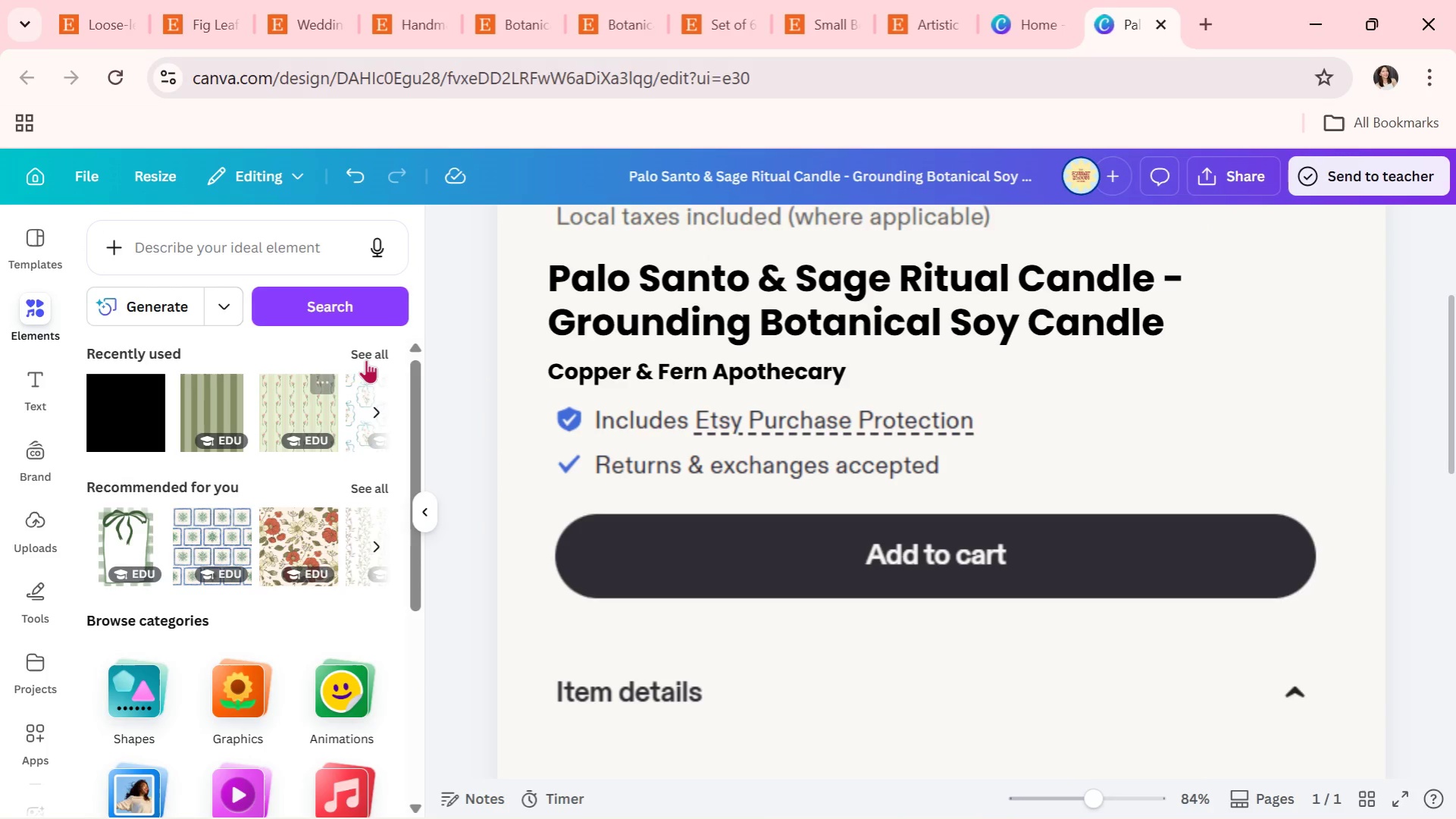 
left_click([366, 356])
 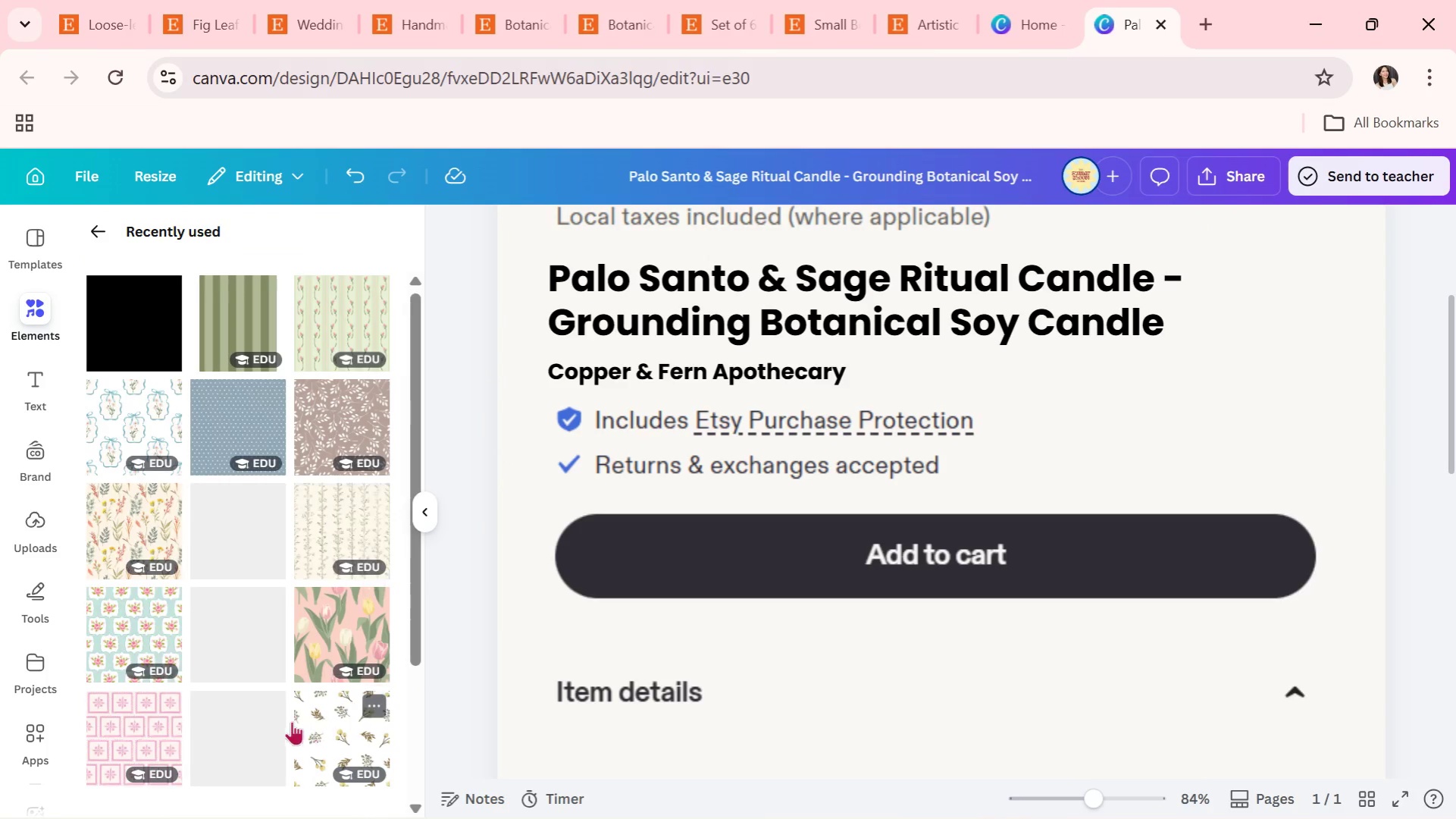 
scroll: coordinate [296, 610], scroll_direction: down, amount: 26.0
 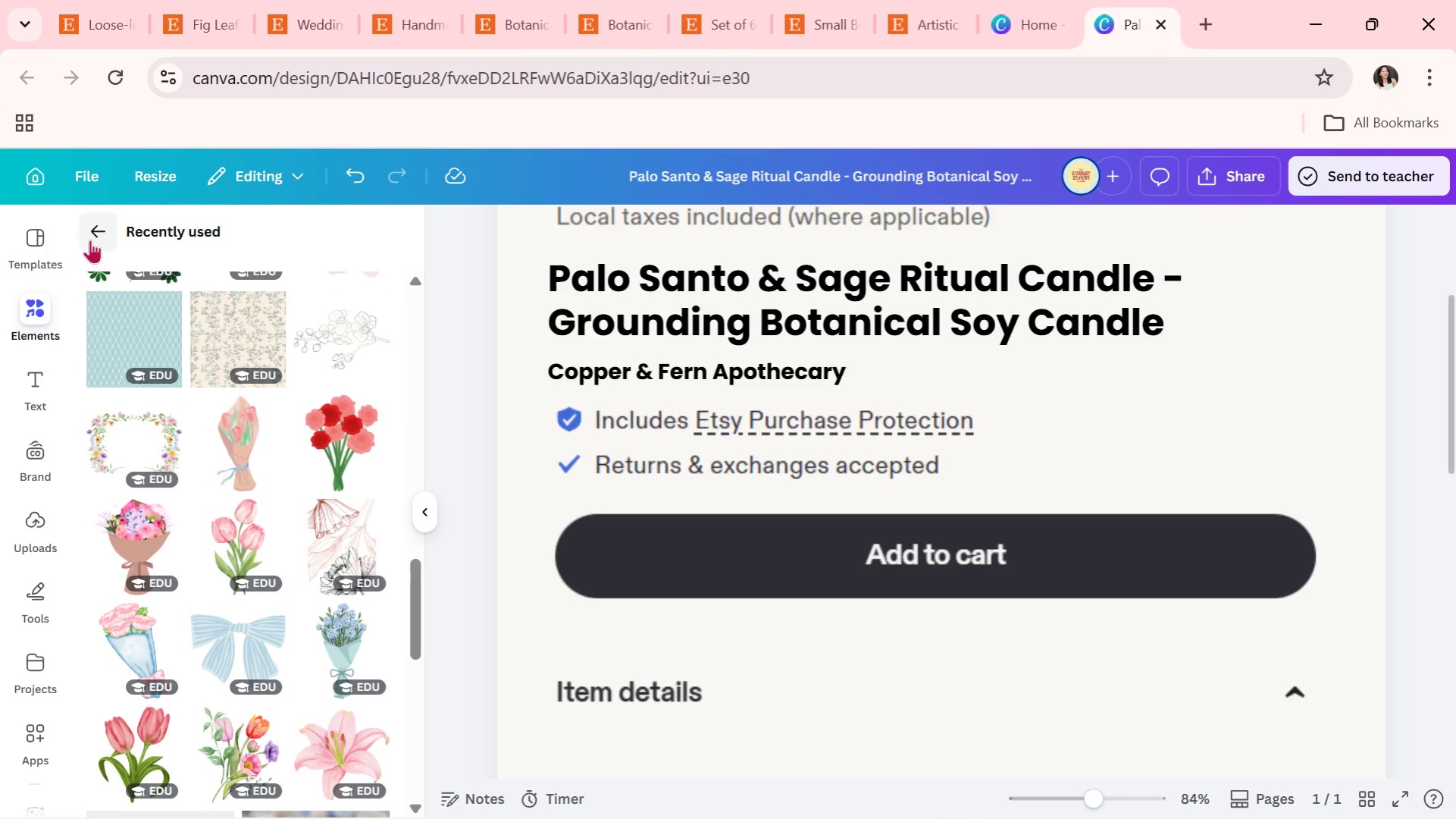 
left_click([90, 240])
 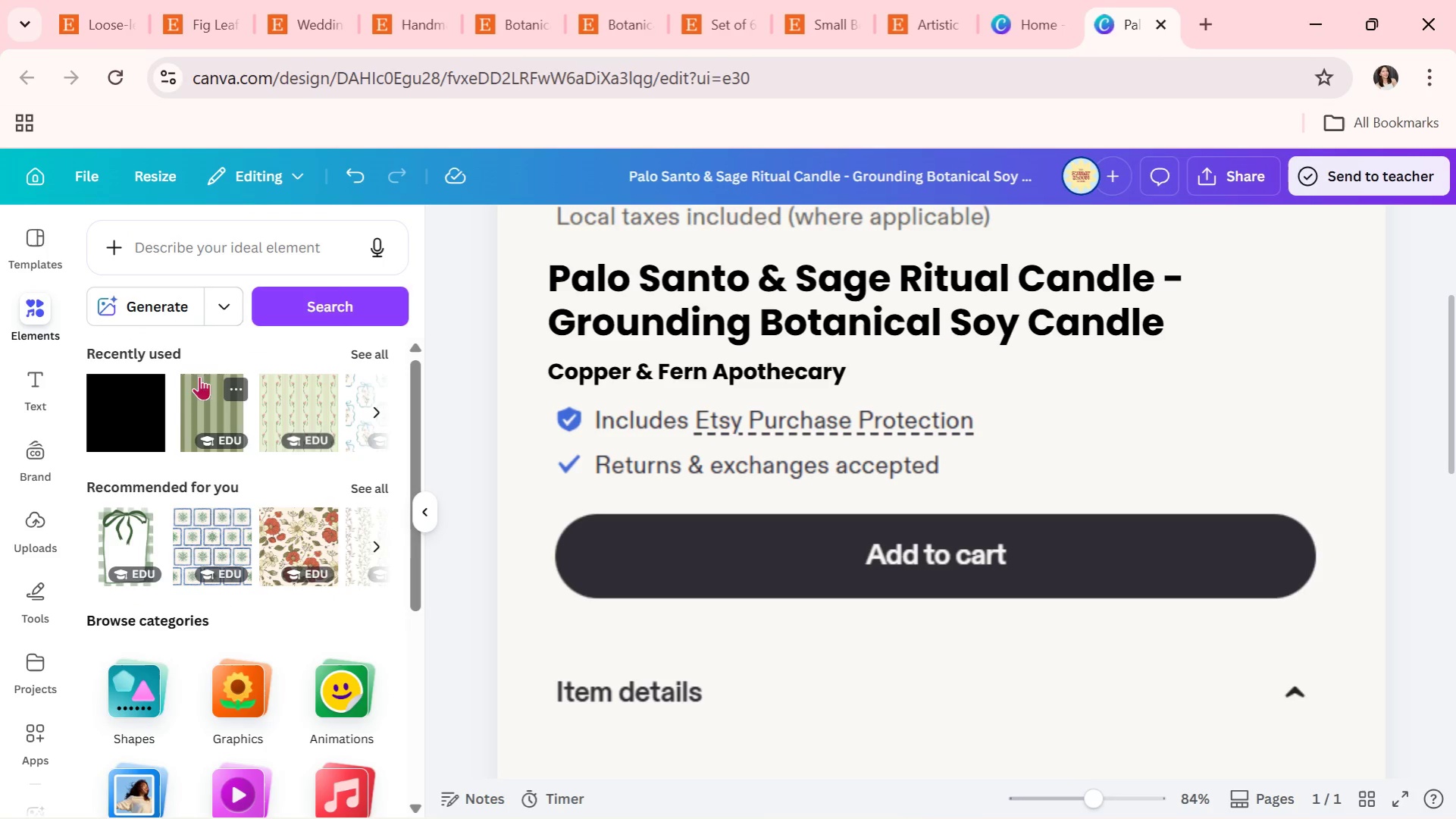 
scroll: coordinate [283, 586], scroll_direction: down, amount: 1.0
 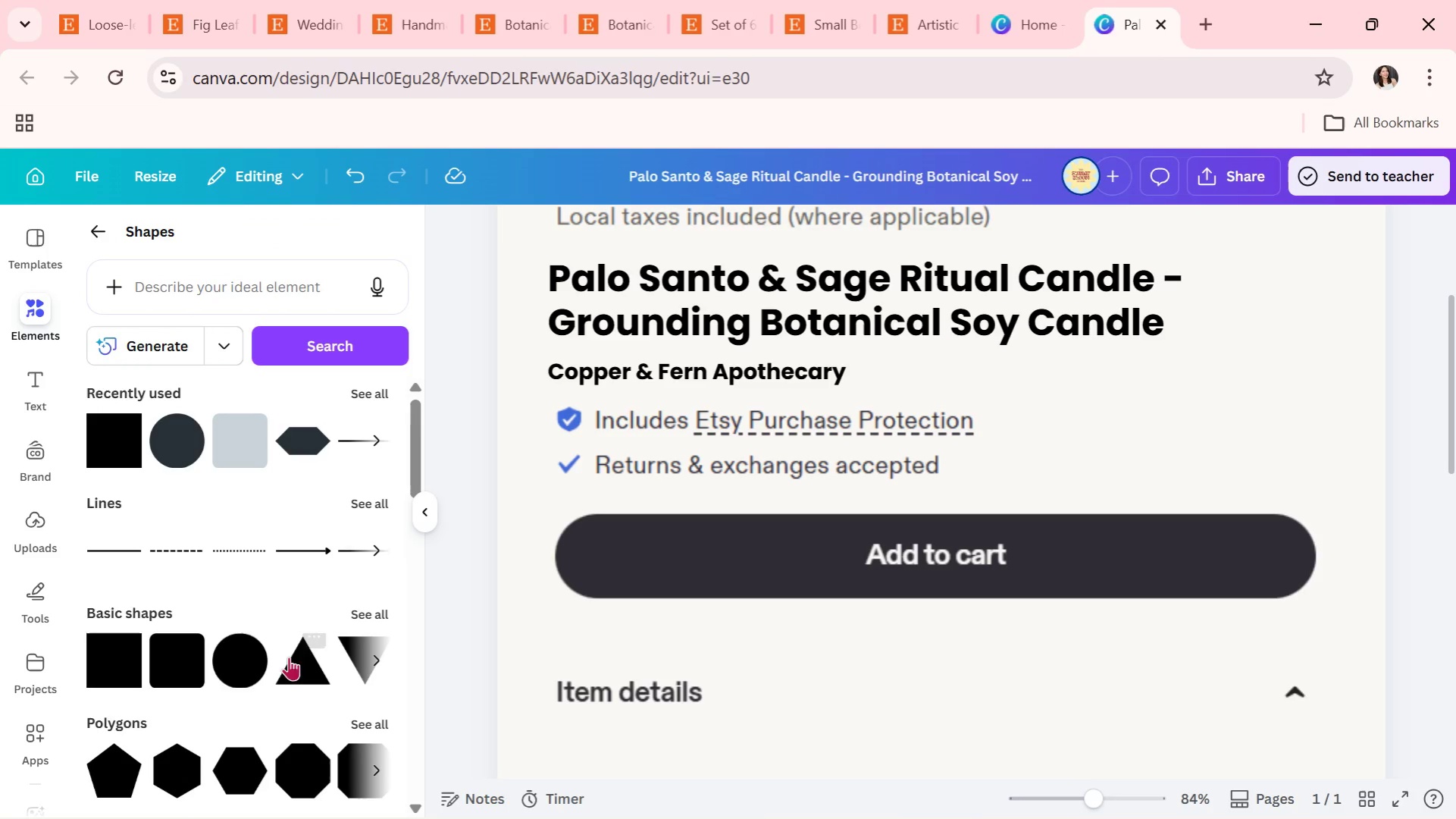 
left_click([376, 615])
 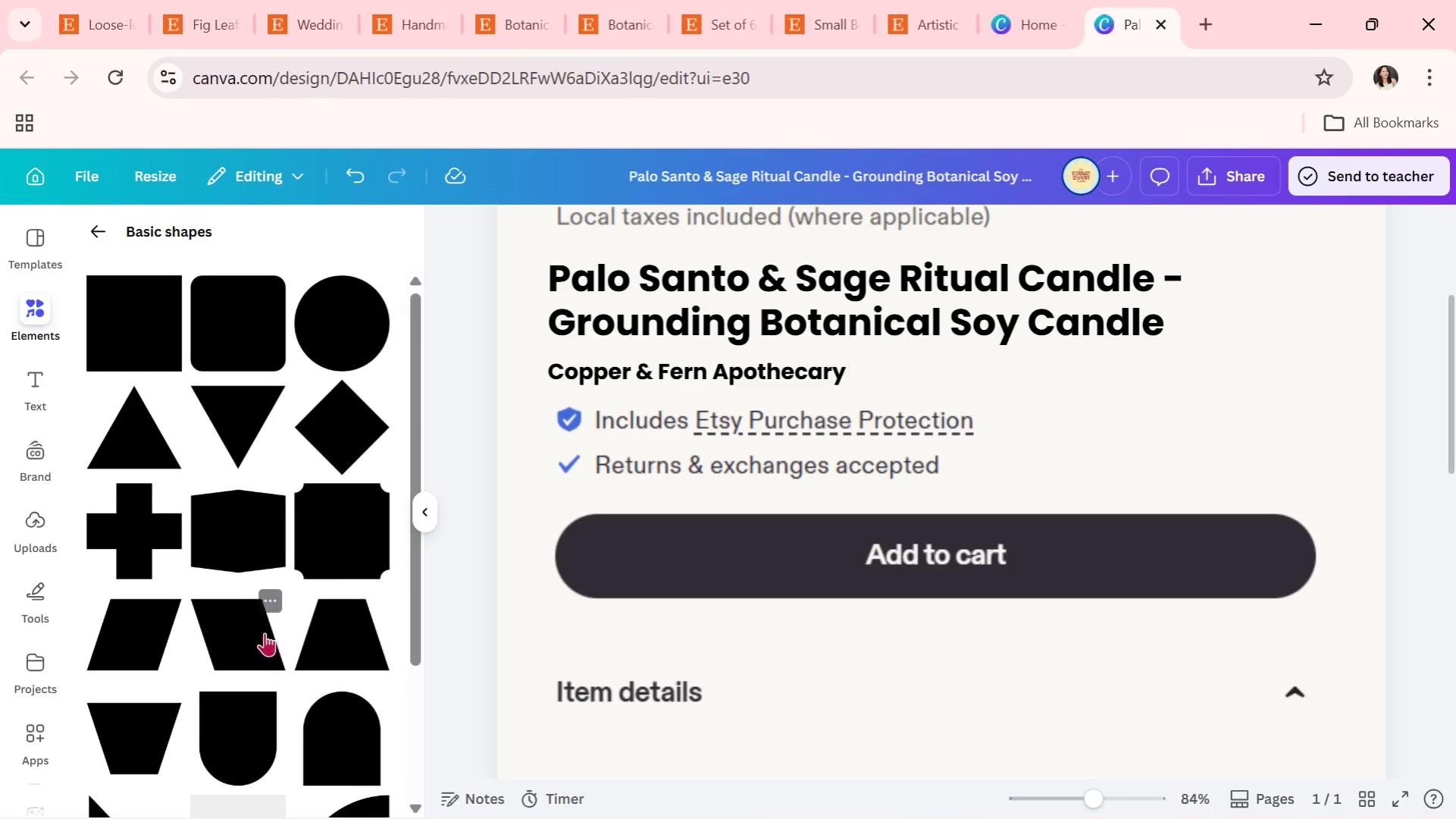 
scroll: coordinate [227, 451], scroll_direction: down, amount: 3.0
 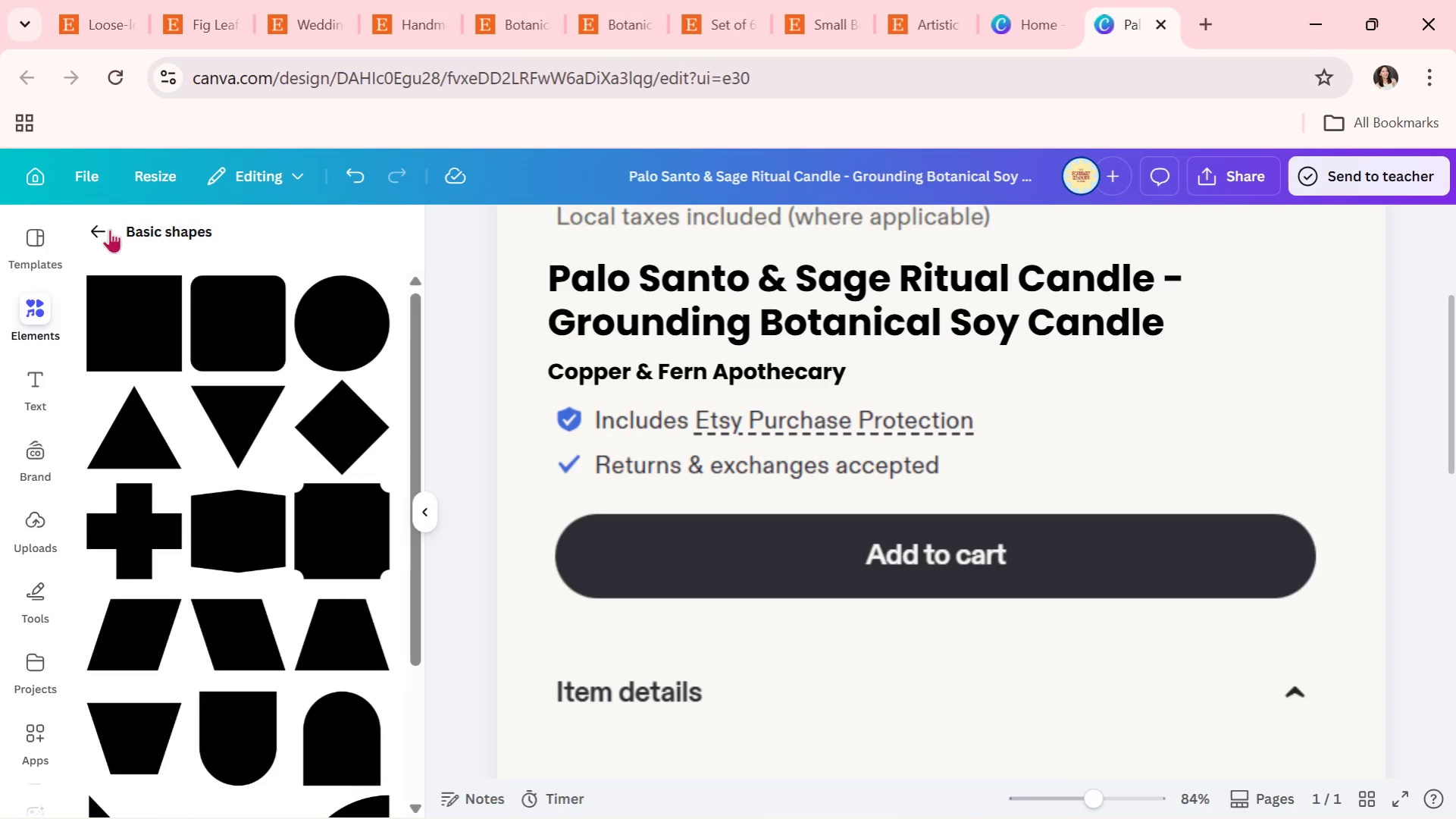 
left_click([101, 217])
 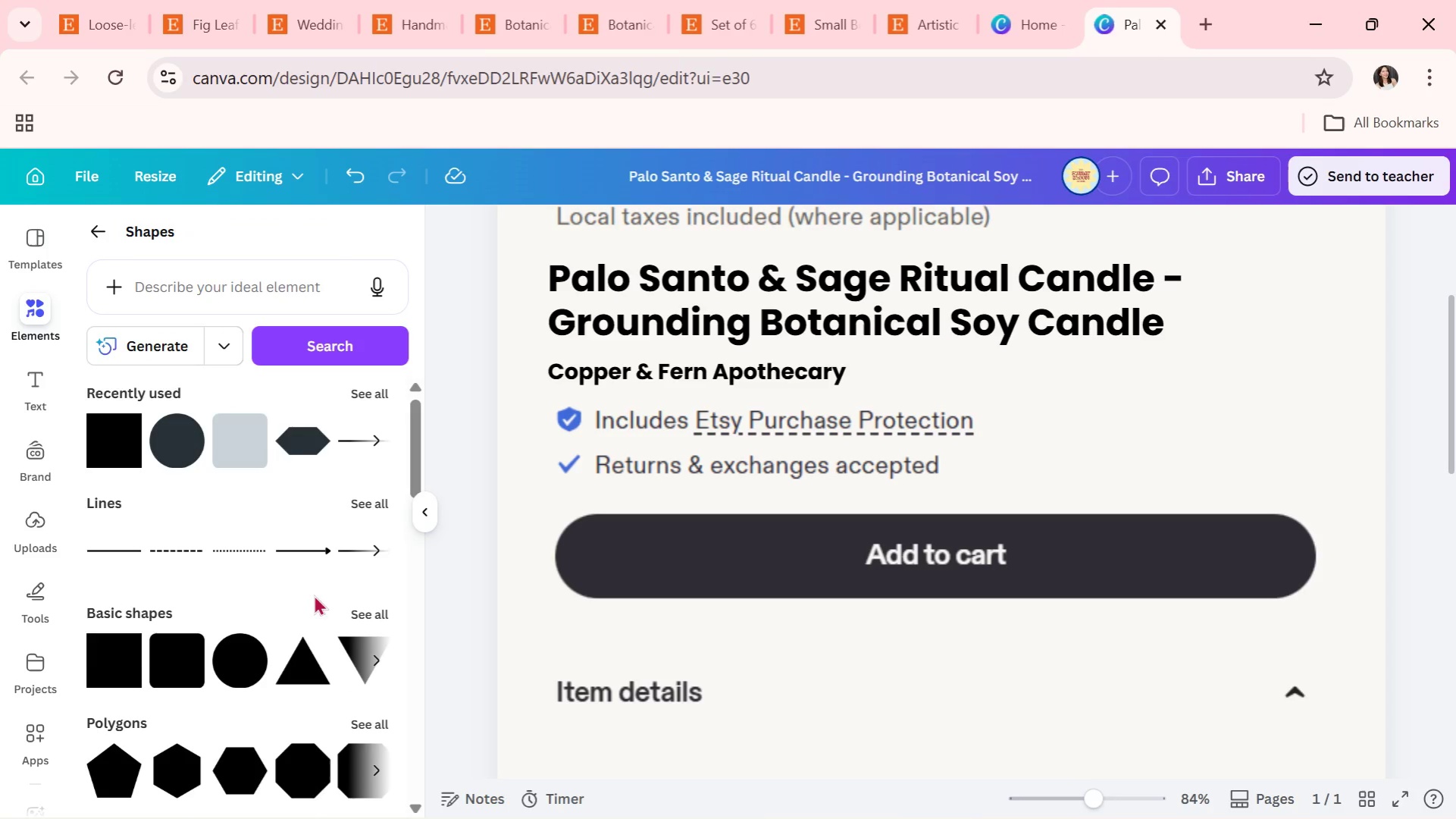 
scroll: coordinate [308, 607], scroll_direction: down, amount: 3.0
 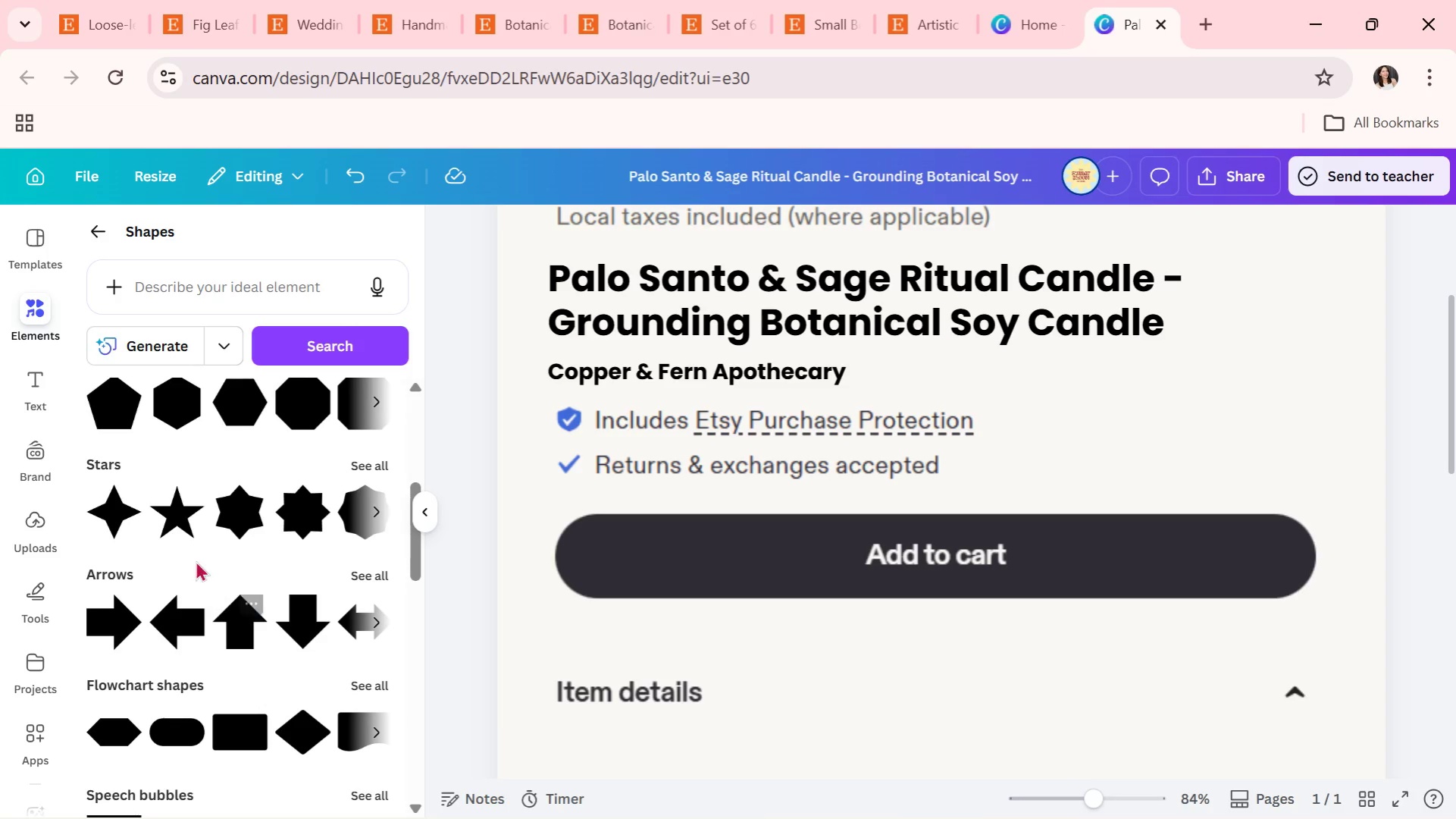 
left_click([180, 529])
 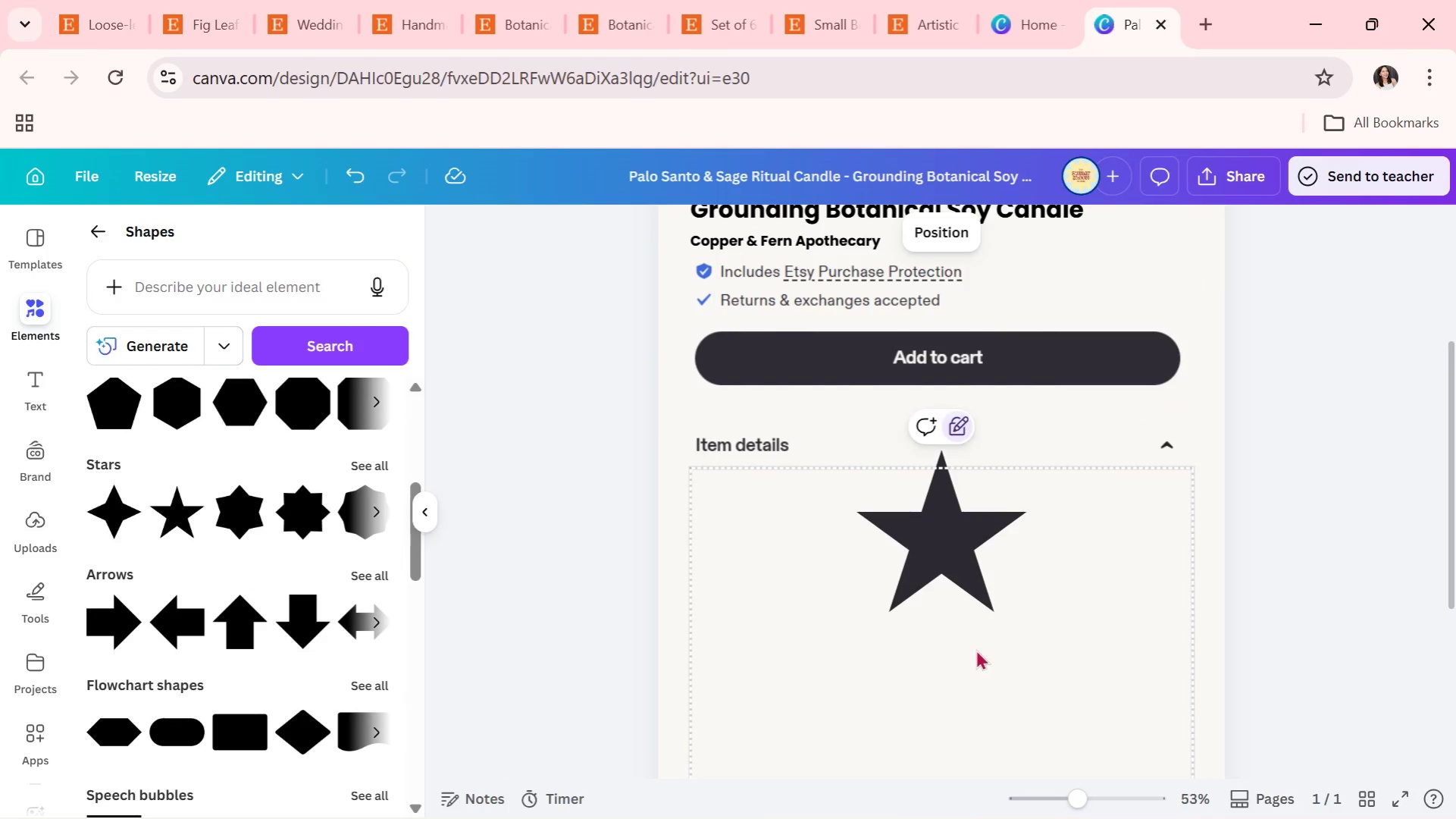 
left_click([966, 750])
 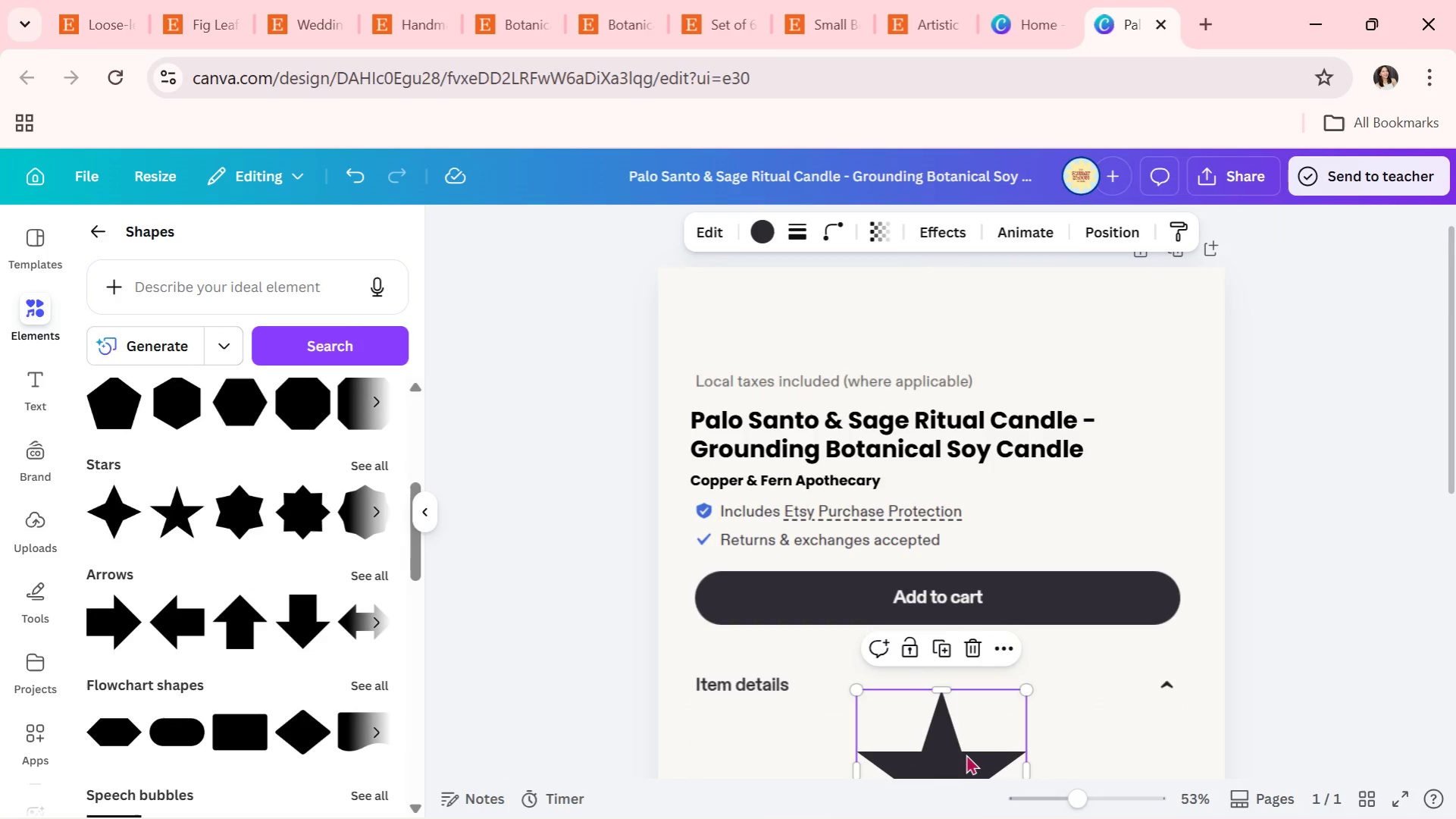 
left_click_drag(start_coordinate=[966, 754], to_coordinate=[971, 576])
 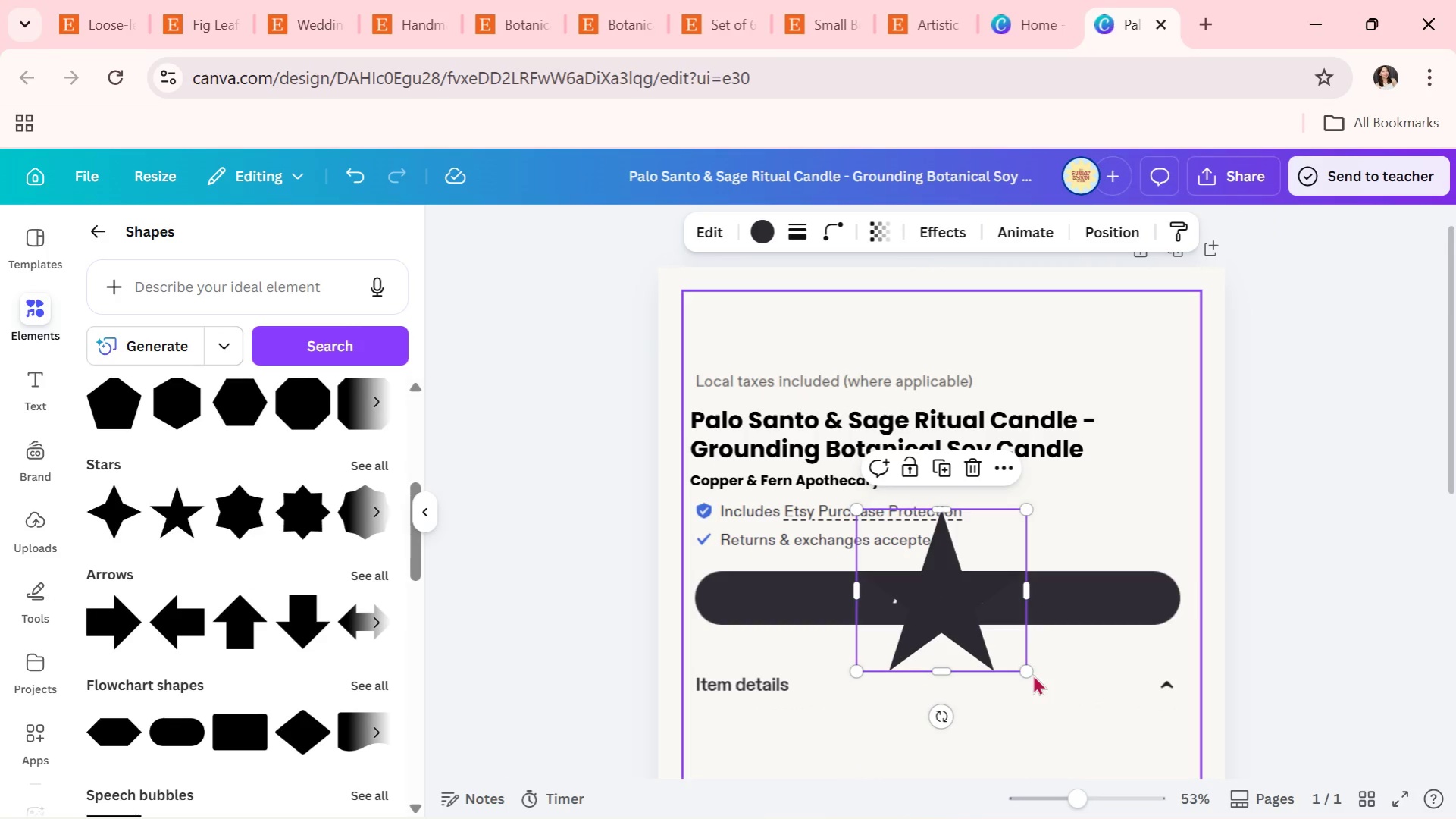 
left_click_drag(start_coordinate=[1029, 675], to_coordinate=[897, 521])
 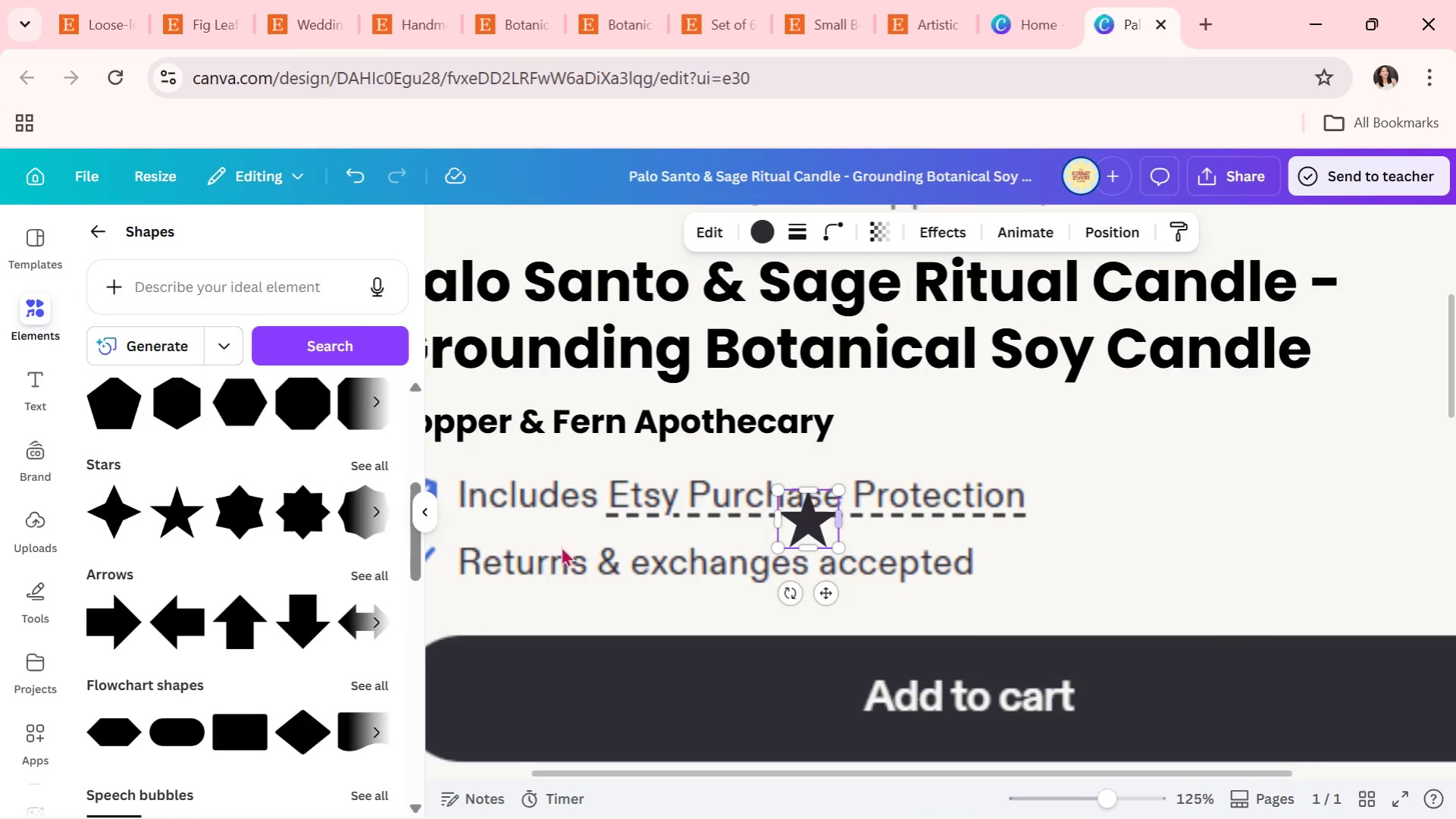 
left_click([428, 517])
 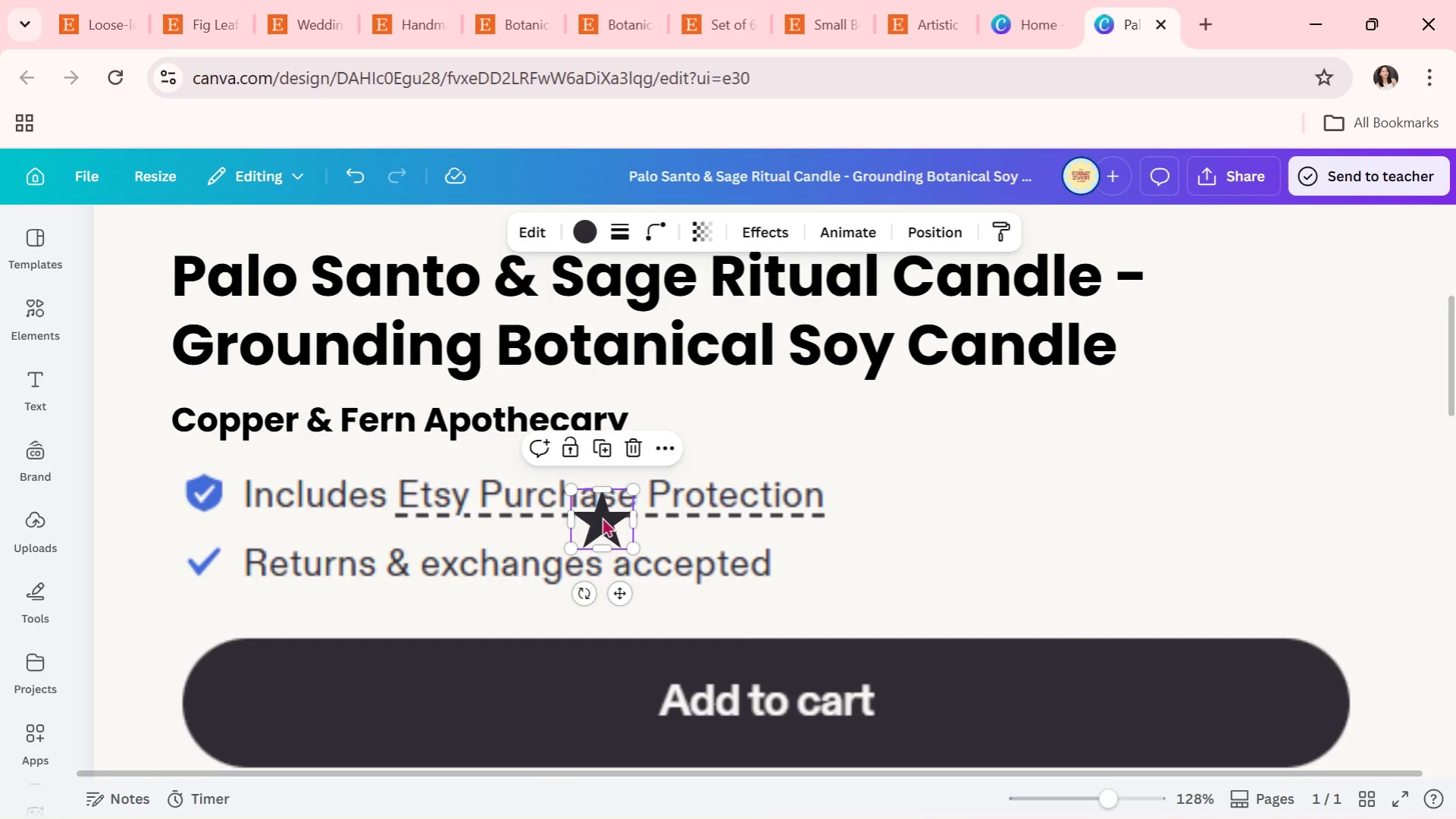 
left_click_drag(start_coordinate=[601, 522], to_coordinate=[678, 415])
 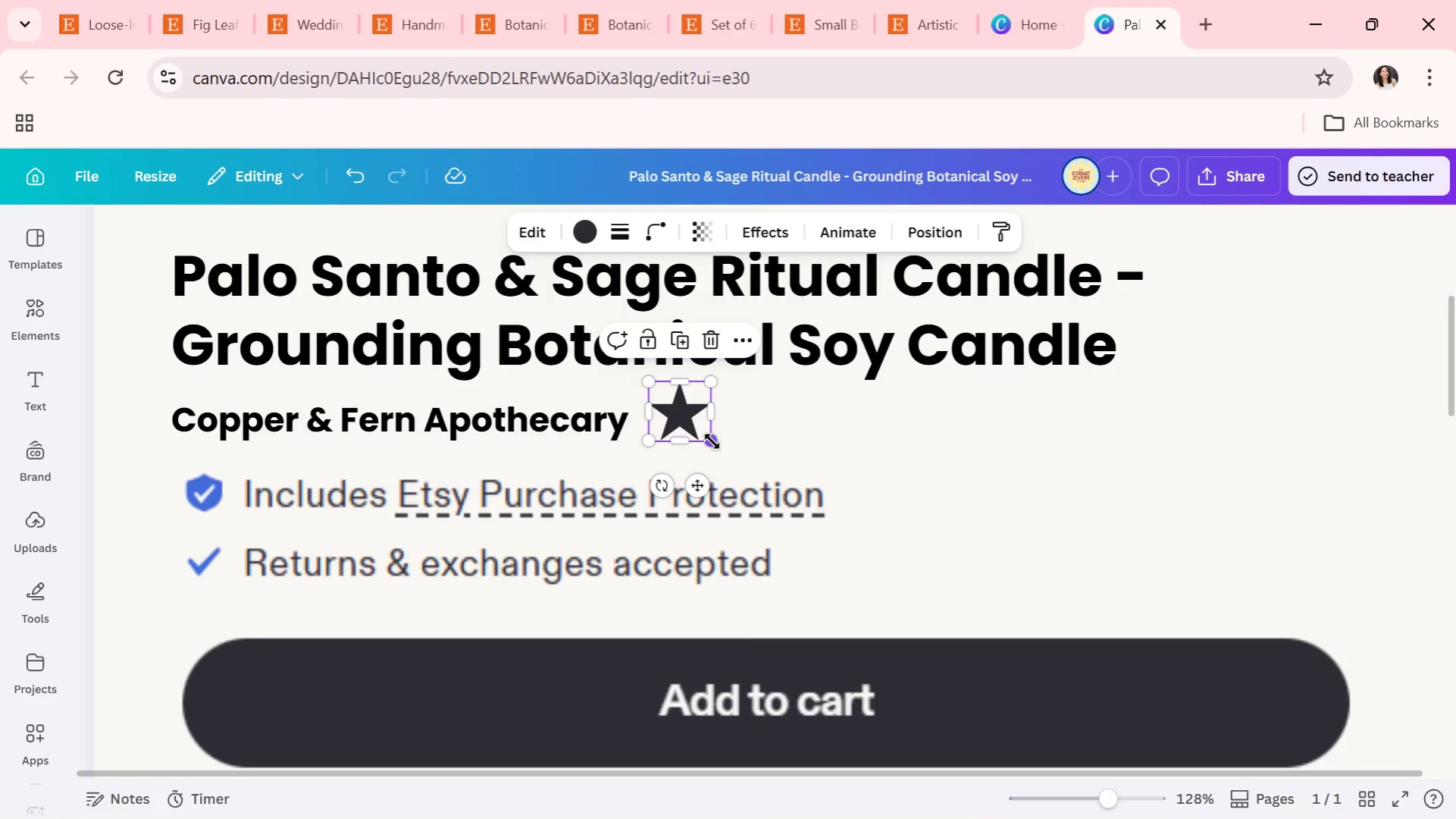 
left_click_drag(start_coordinate=[712, 441], to_coordinate=[695, 423])
 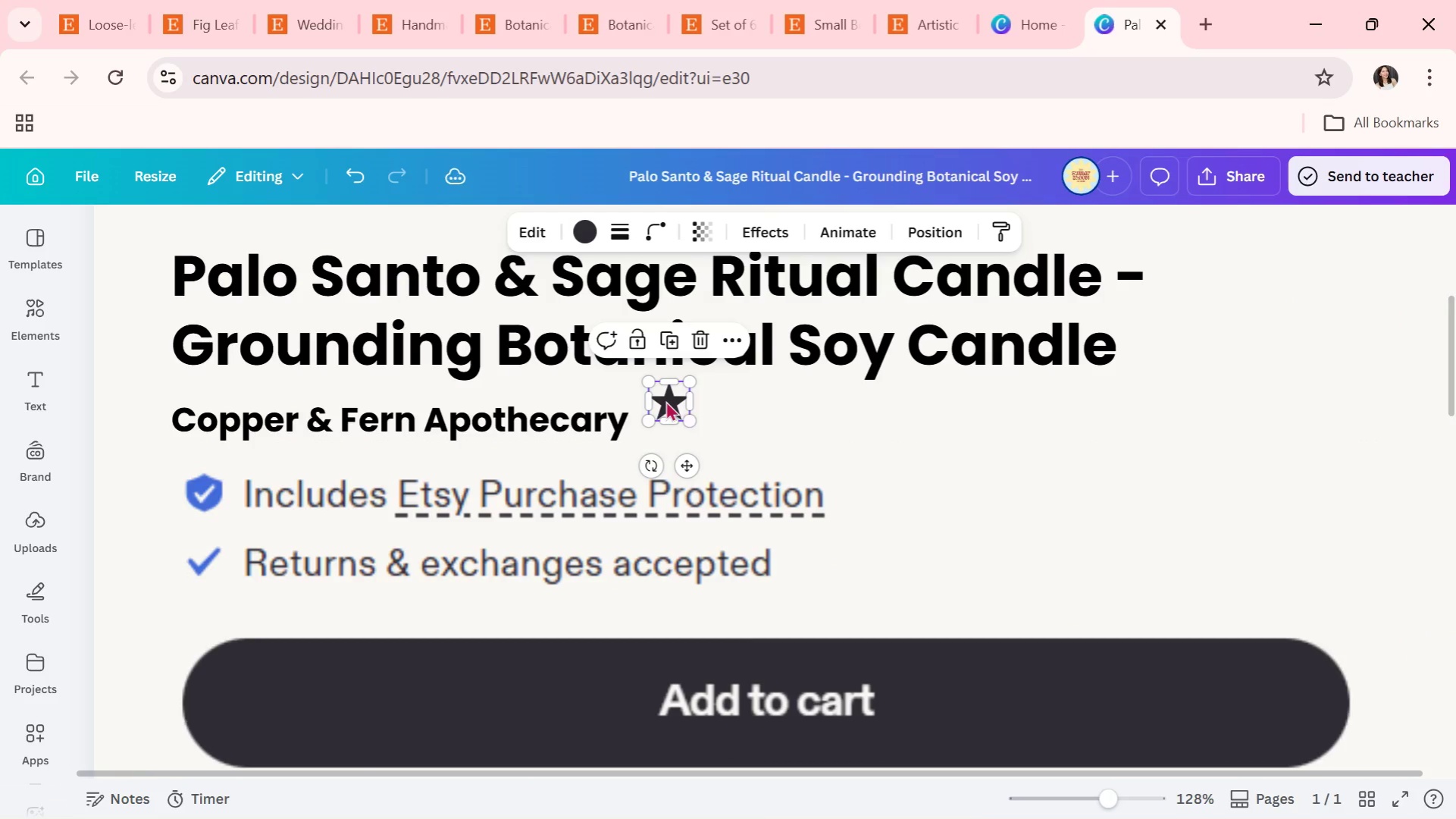 
left_click_drag(start_coordinate=[665, 399], to_coordinate=[657, 416])
 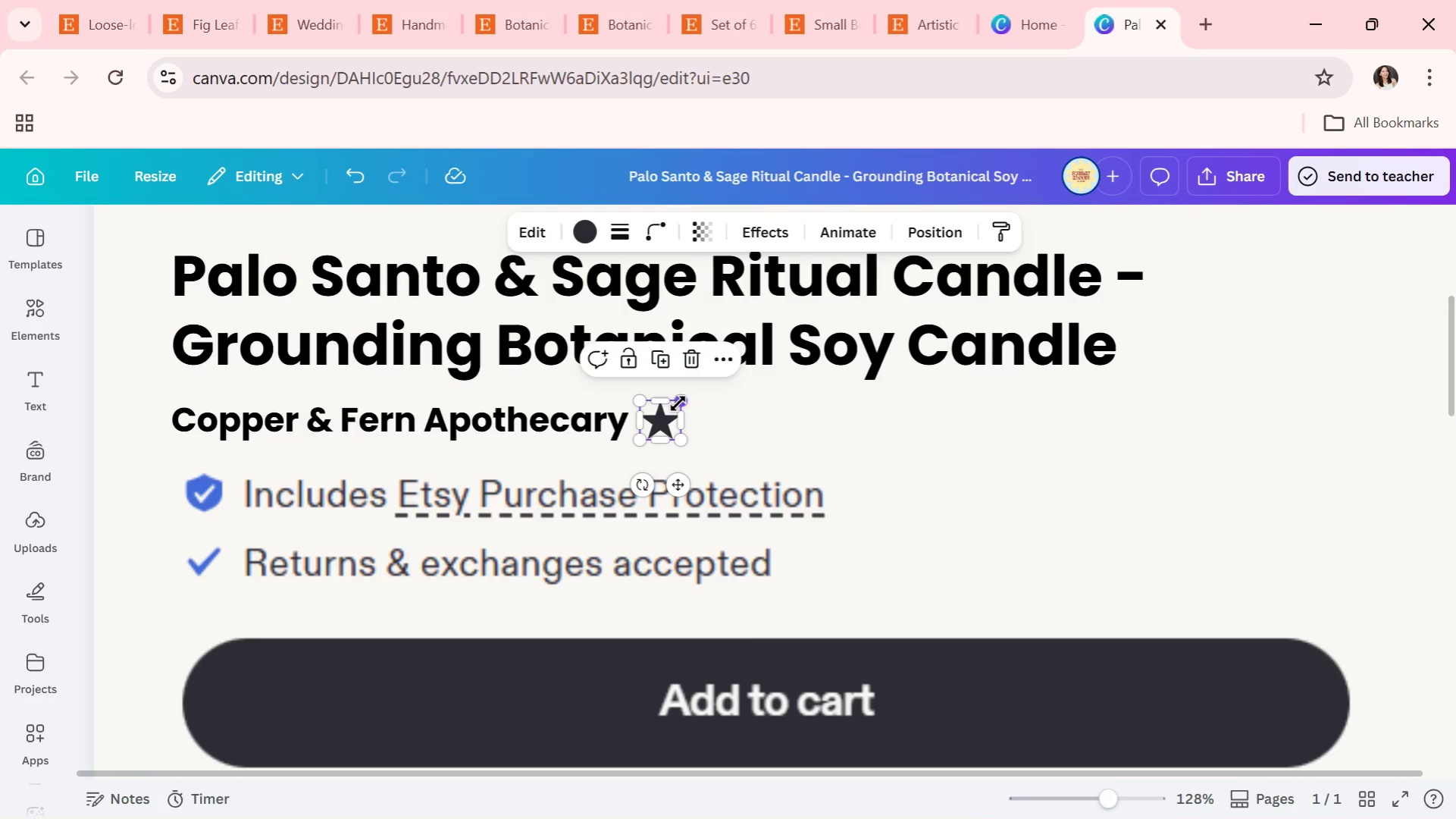 
left_click_drag(start_coordinate=[678, 403], to_coordinate=[673, 414])
 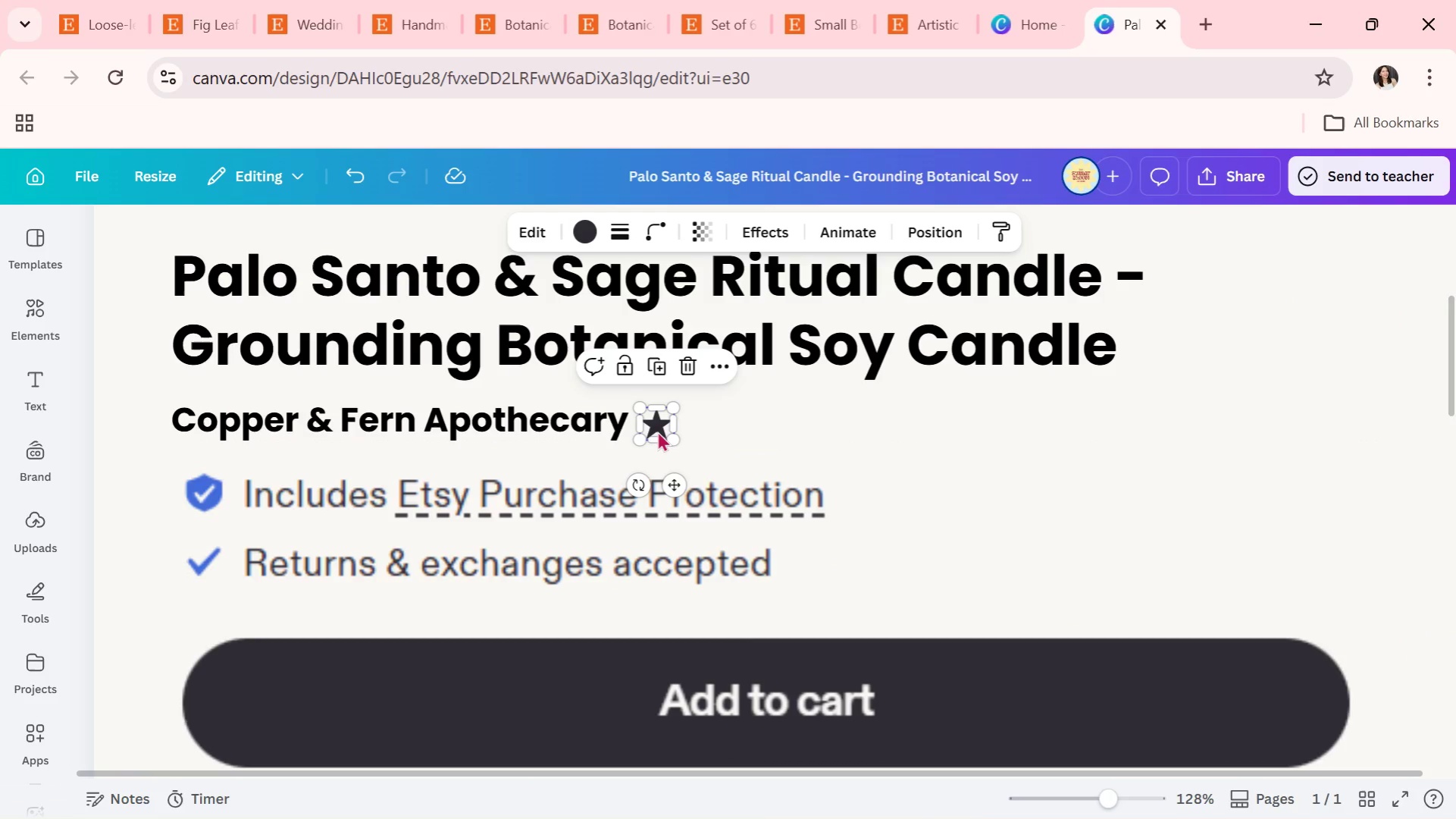 
left_click_drag(start_coordinate=[657, 431], to_coordinate=[661, 419])
 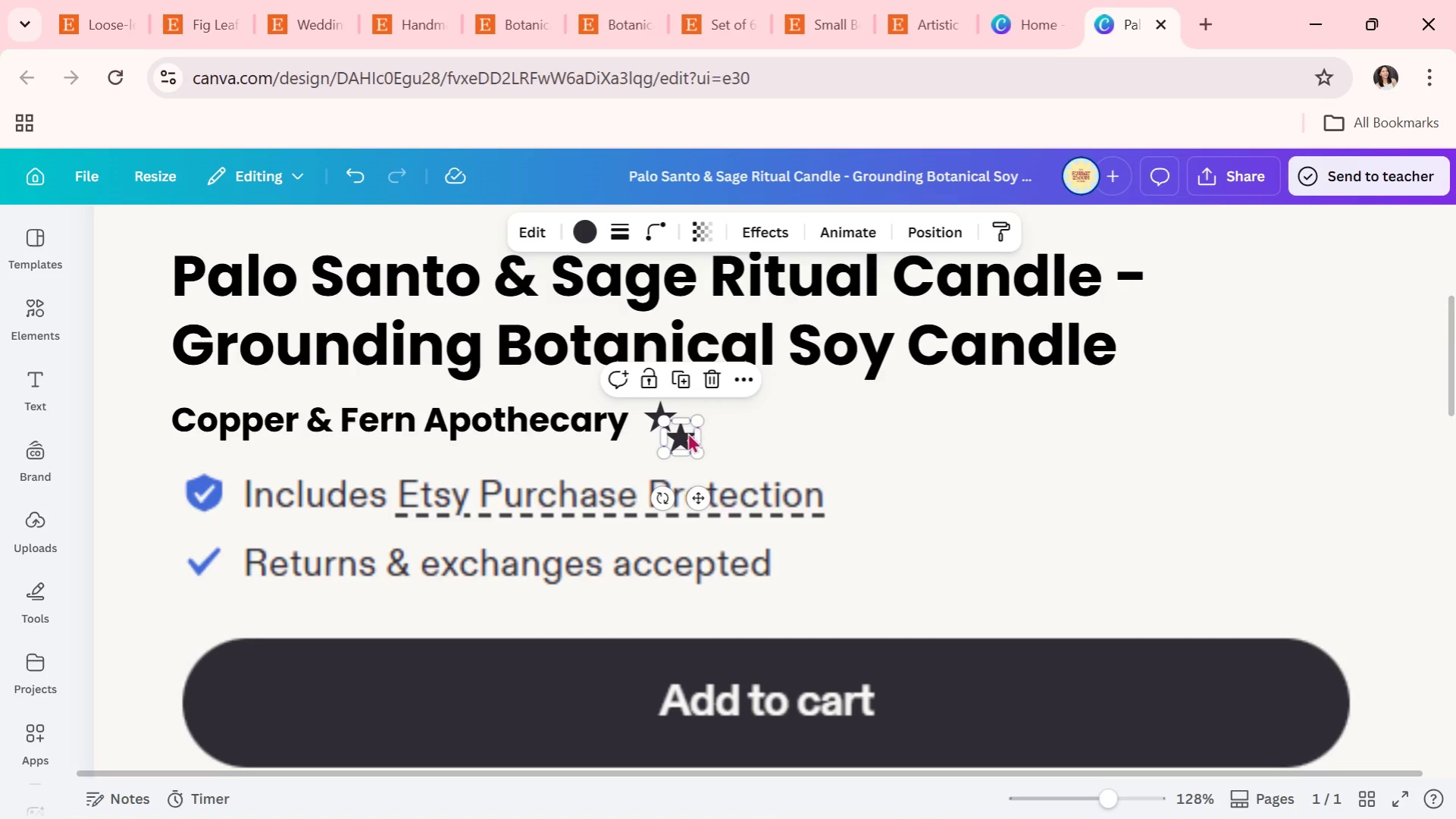 
left_click_drag(start_coordinate=[682, 437], to_coordinate=[699, 416])
 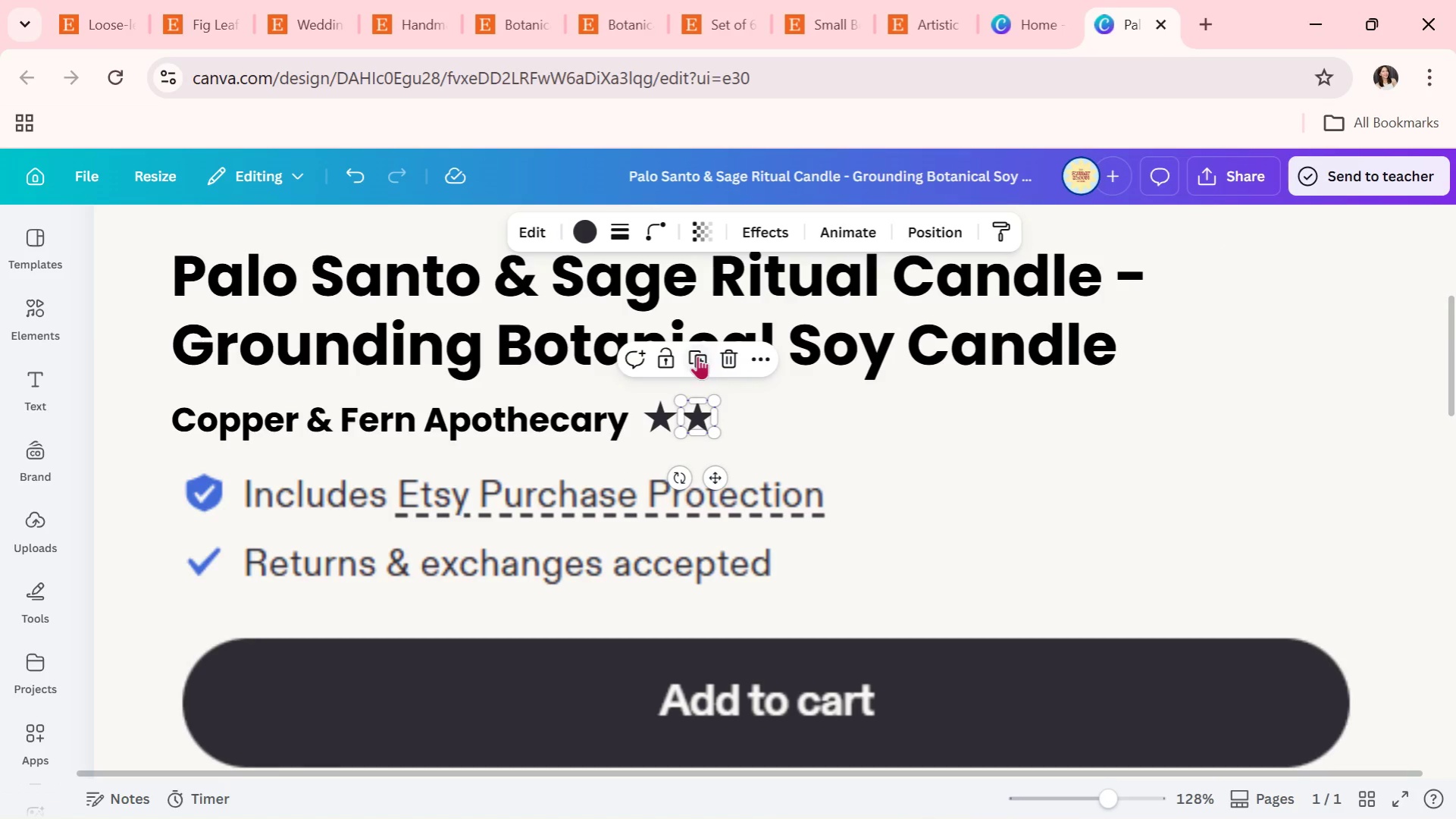 
left_click([697, 356])
 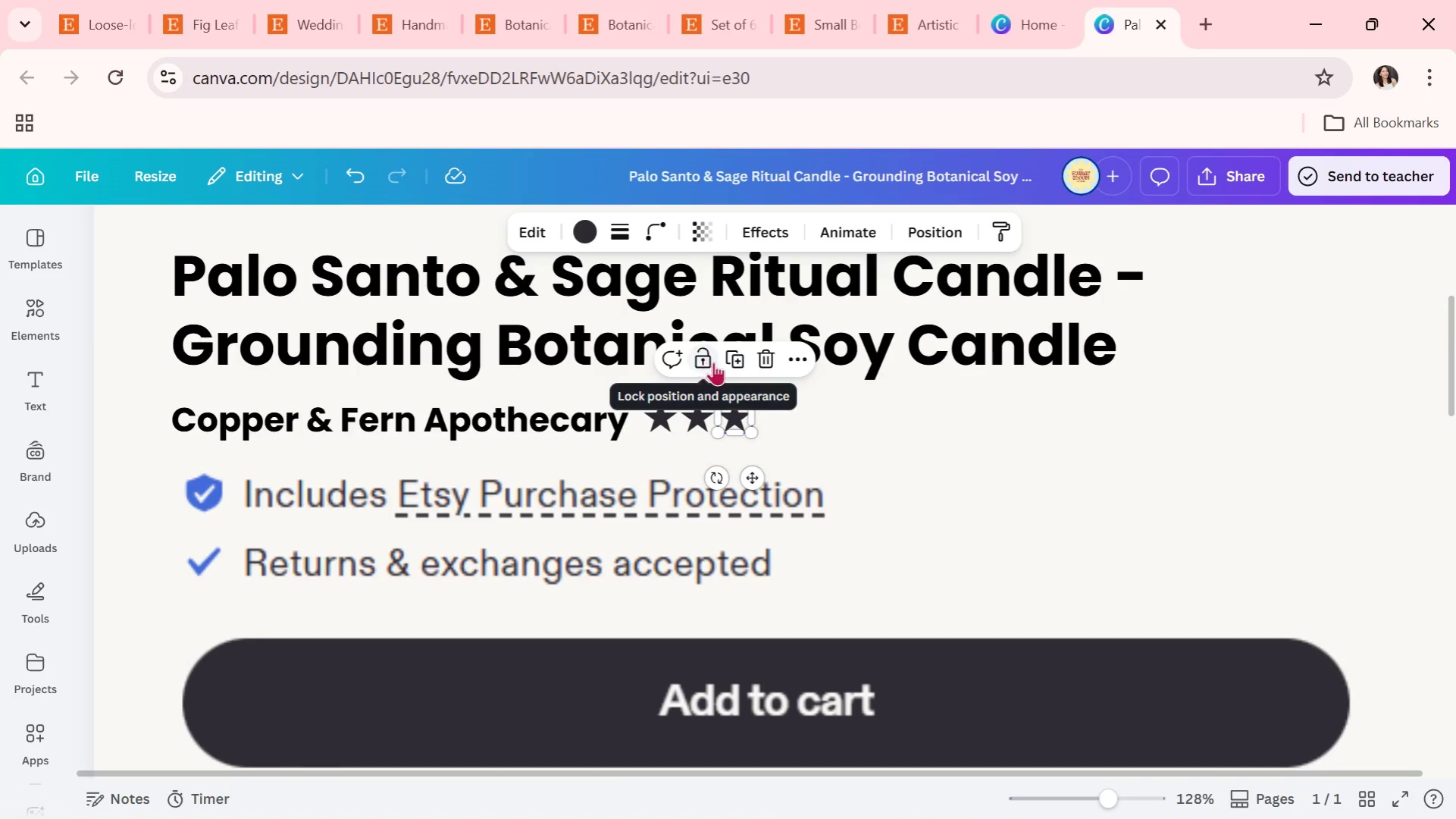 
left_click([737, 362])
 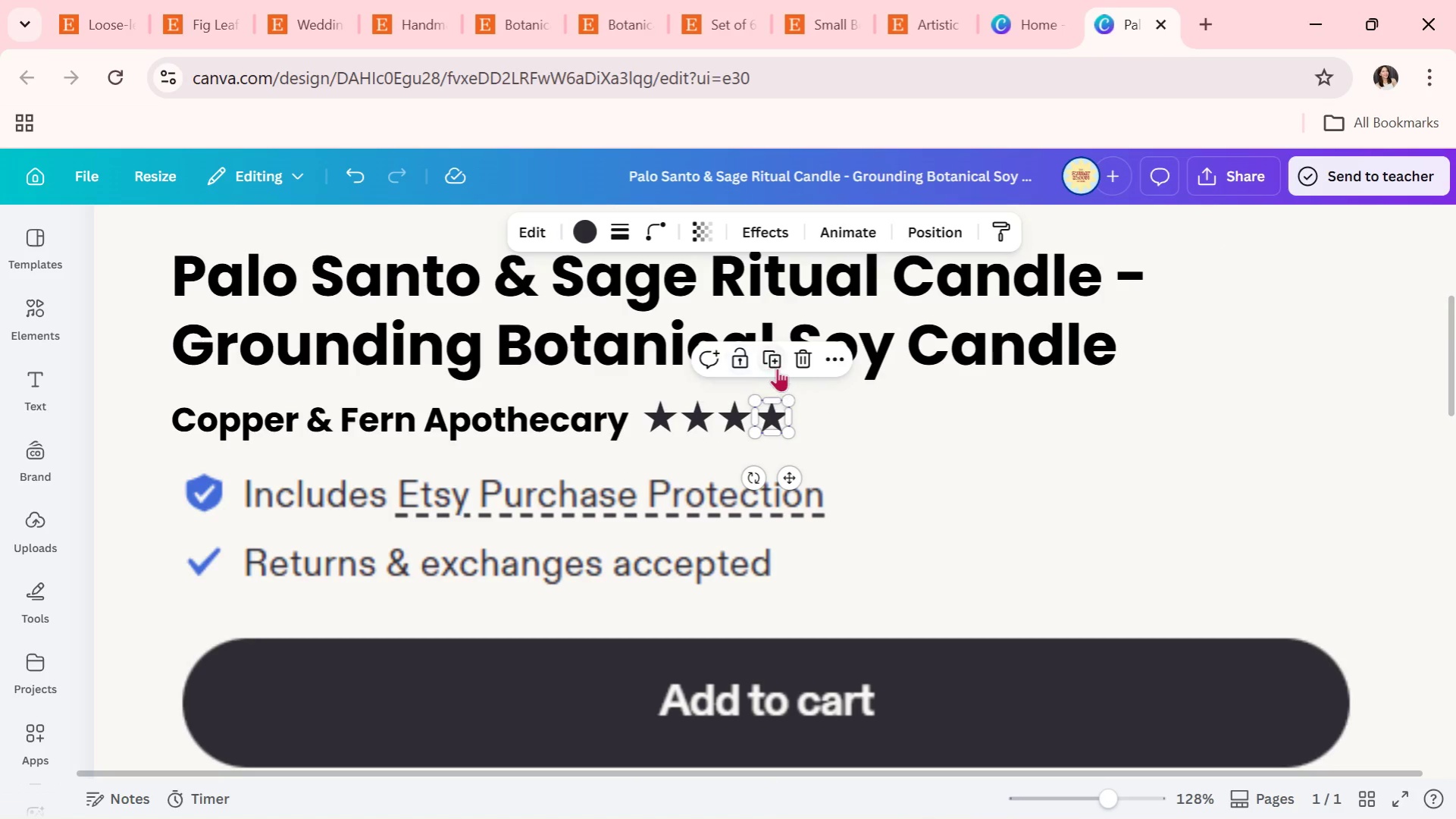 
left_click([777, 368])
 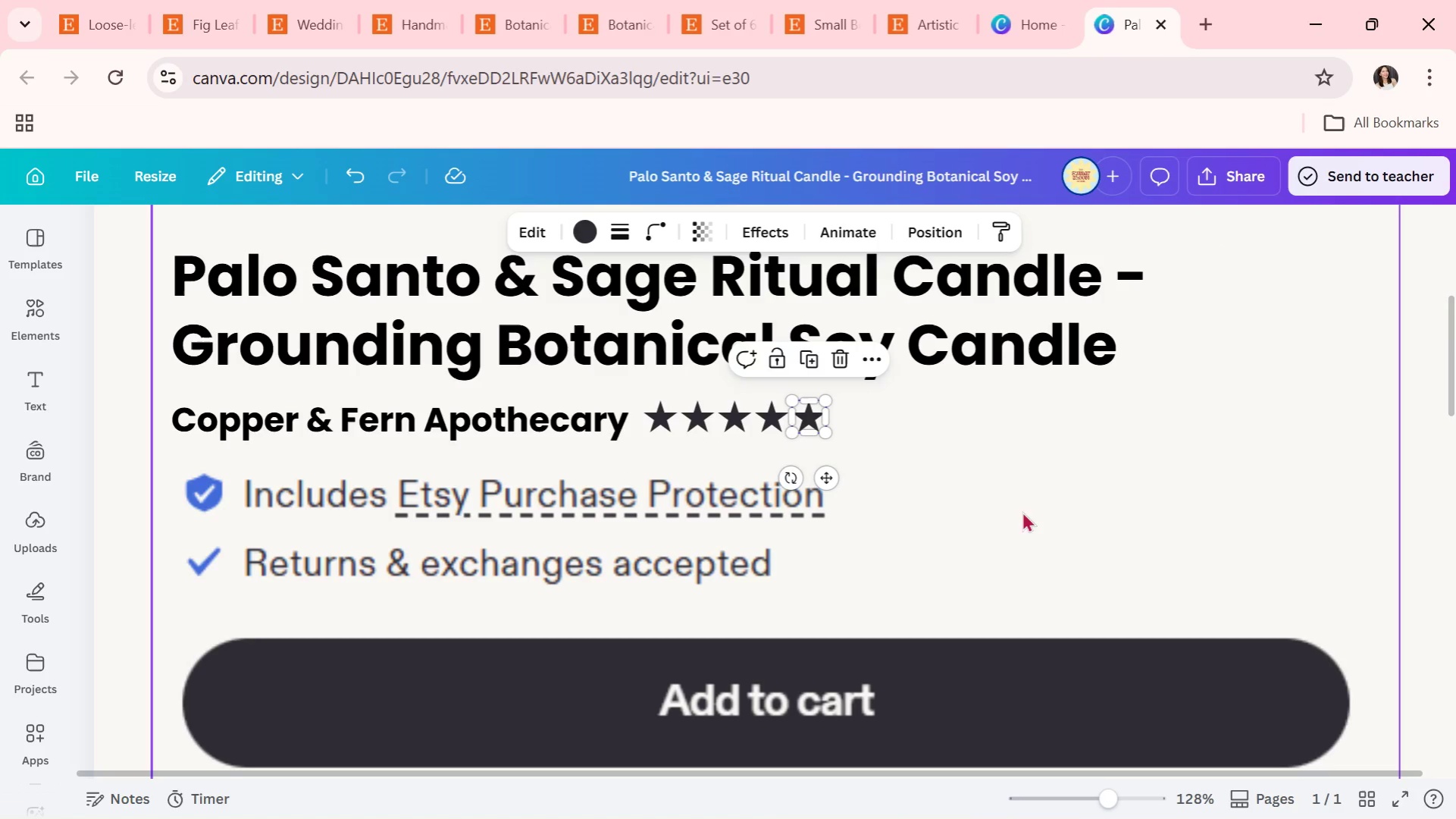 
left_click([1067, 541])
 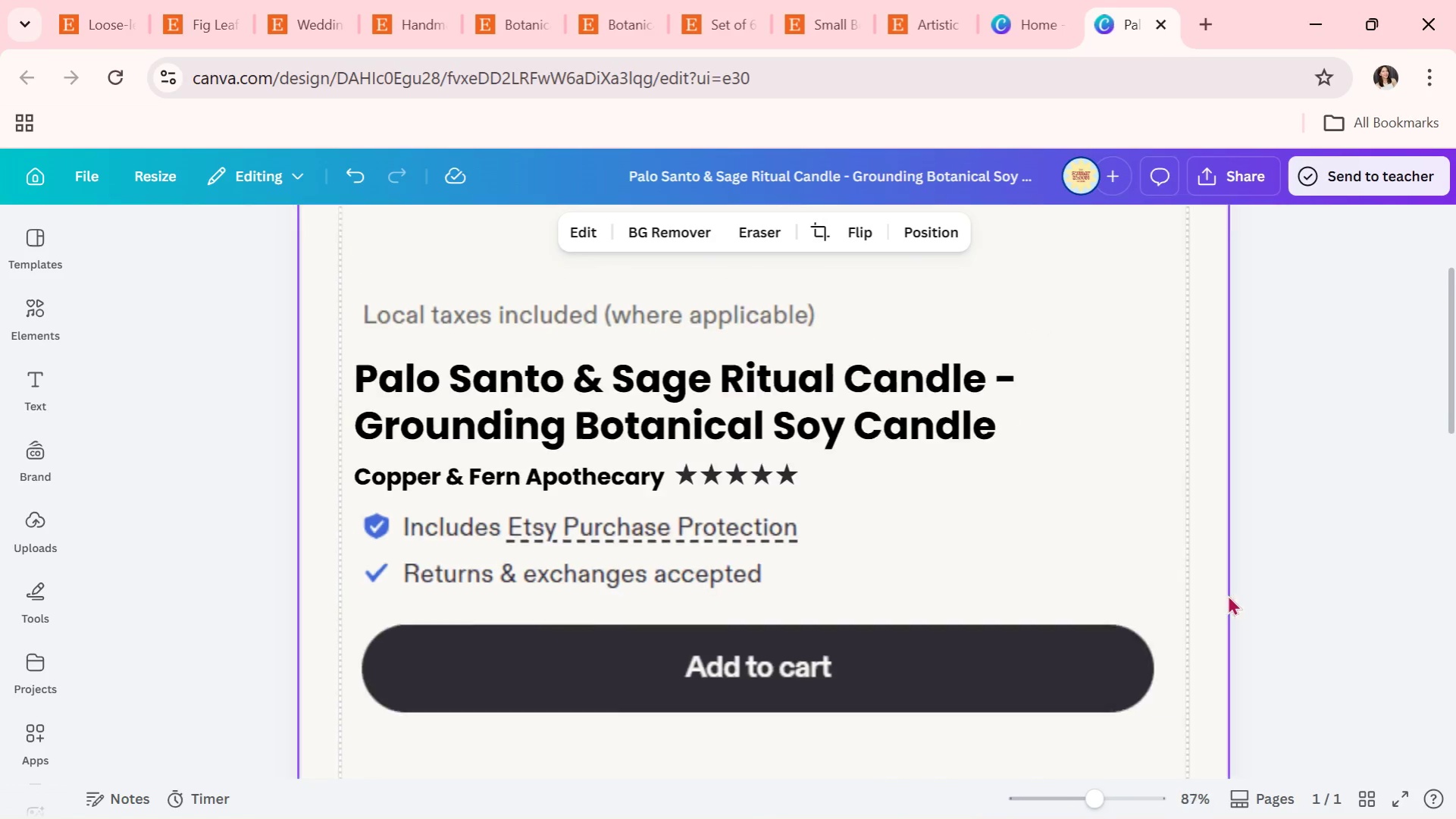 
left_click([1226, 592])
 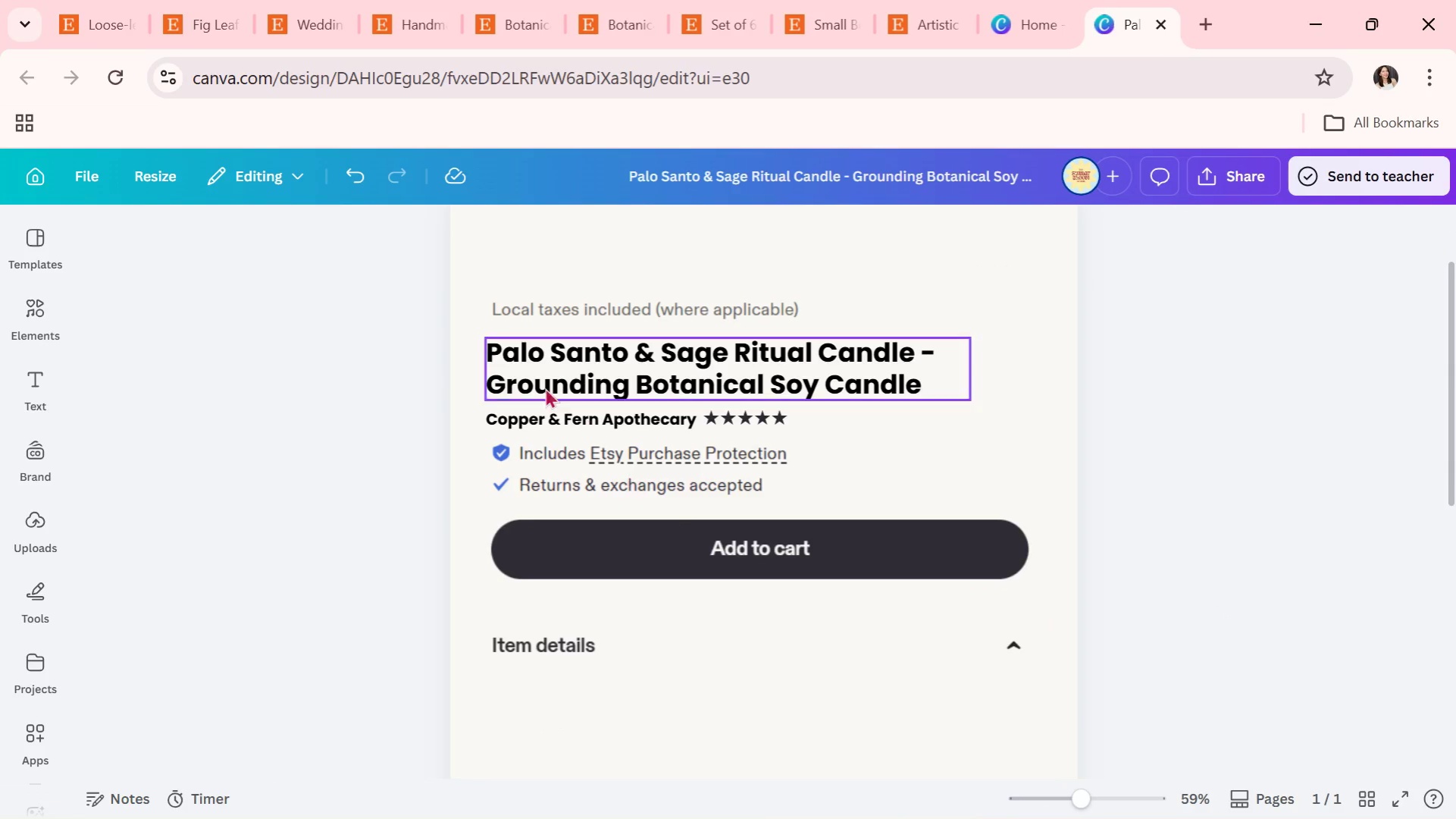 
left_click_drag(start_coordinate=[471, 353], to_coordinate=[798, 424])
 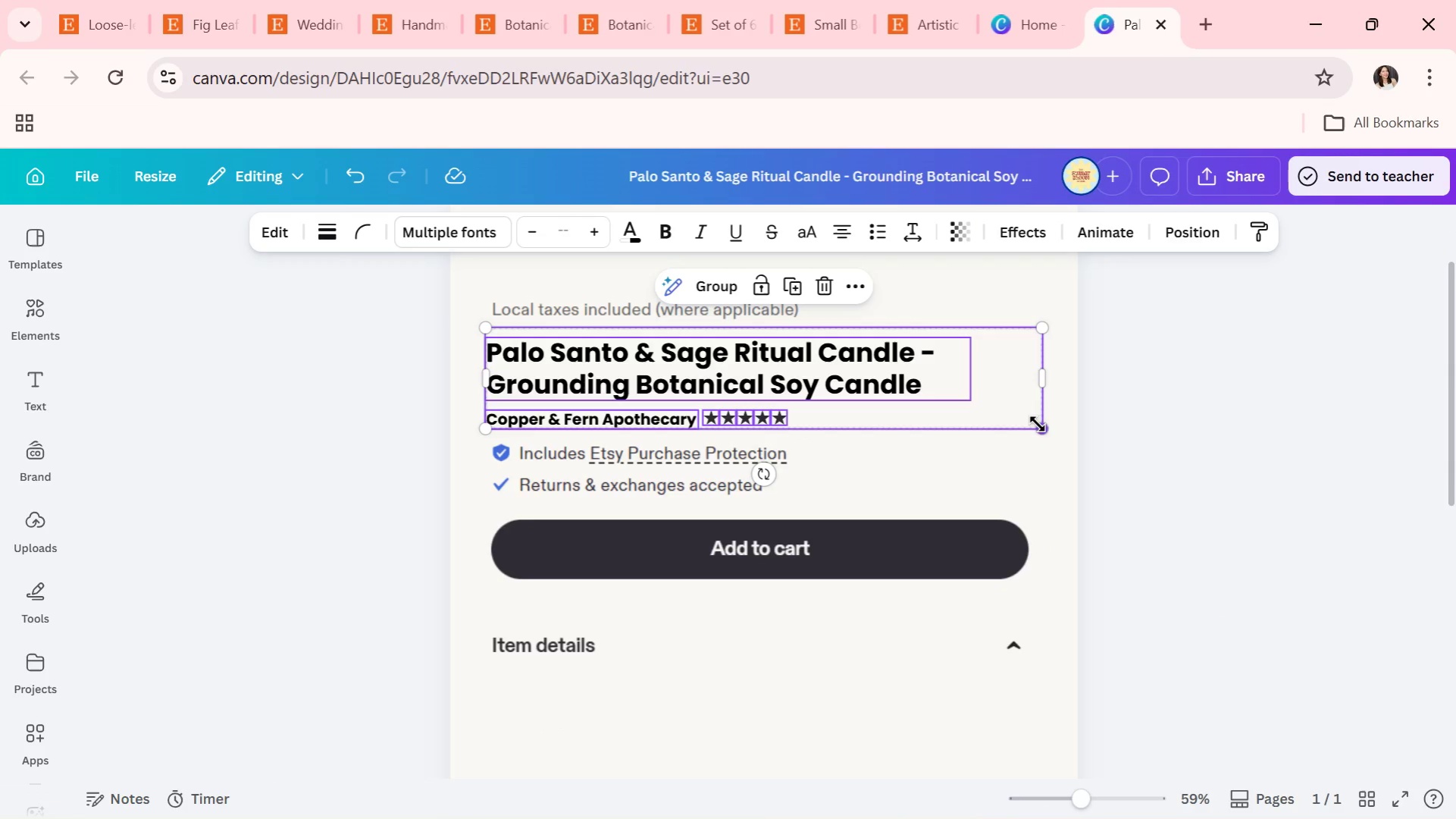 
double_click([1020, 391])
 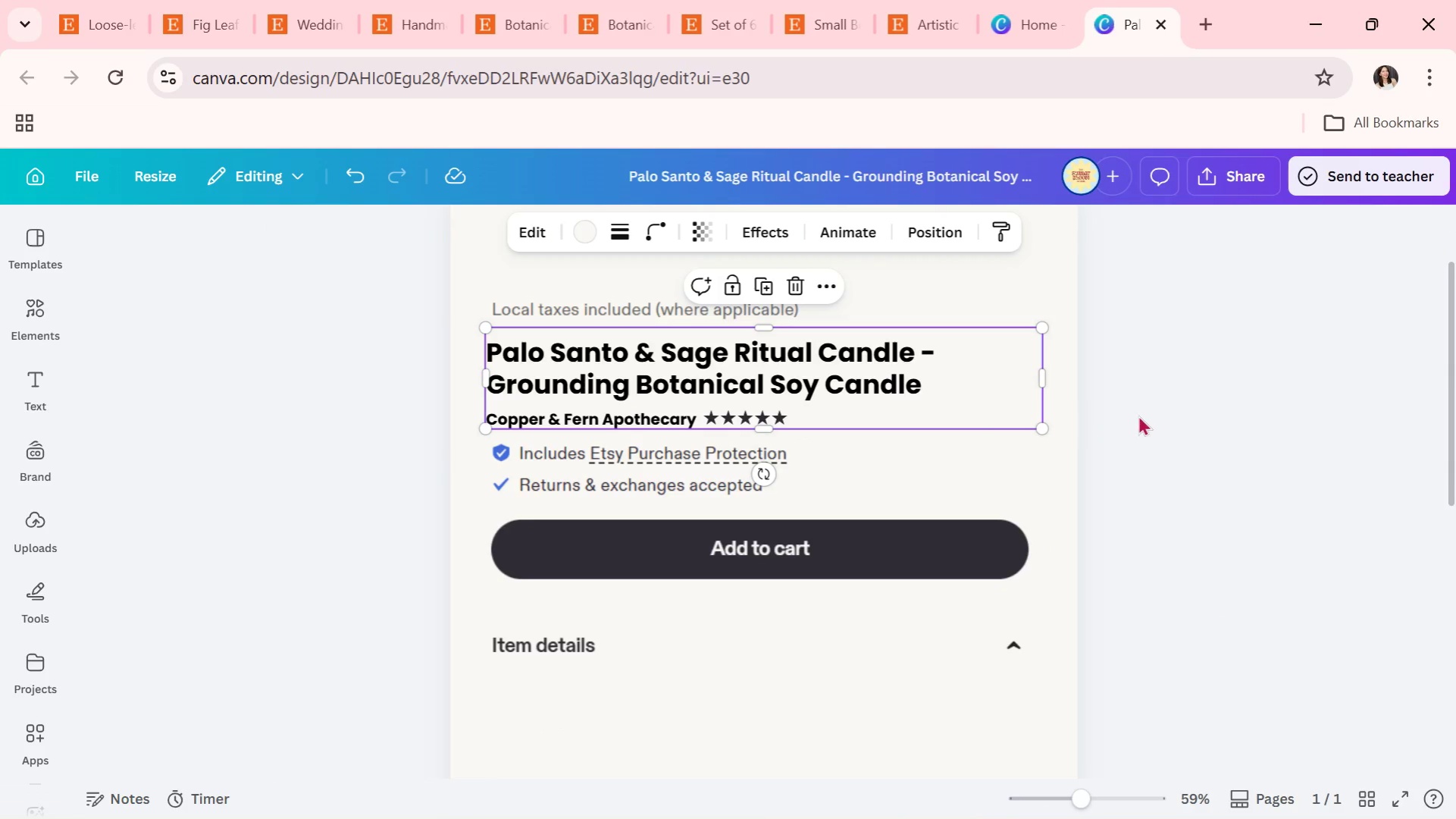 
triple_click([1138, 415])
 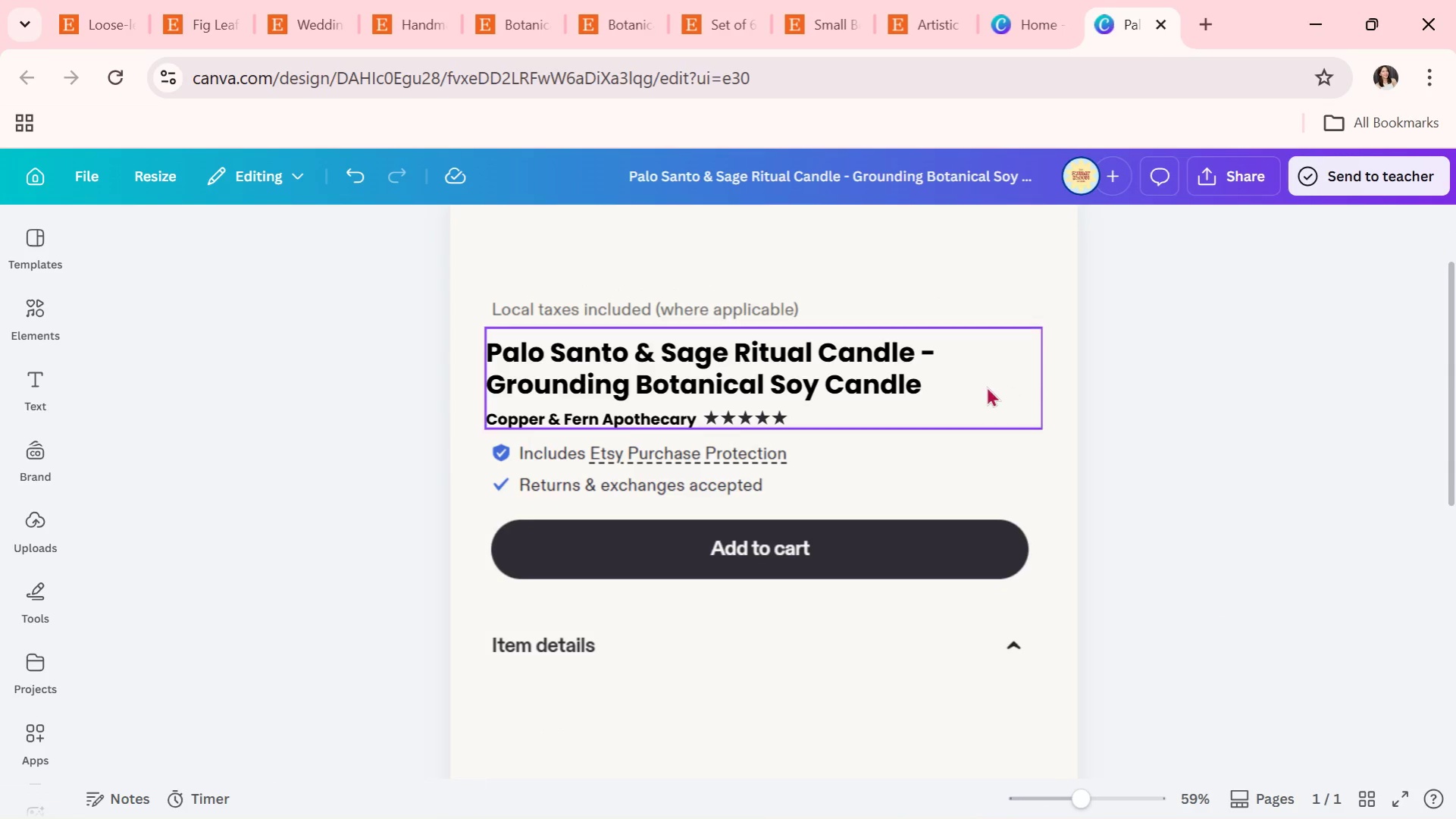 
triple_click([985, 385])
 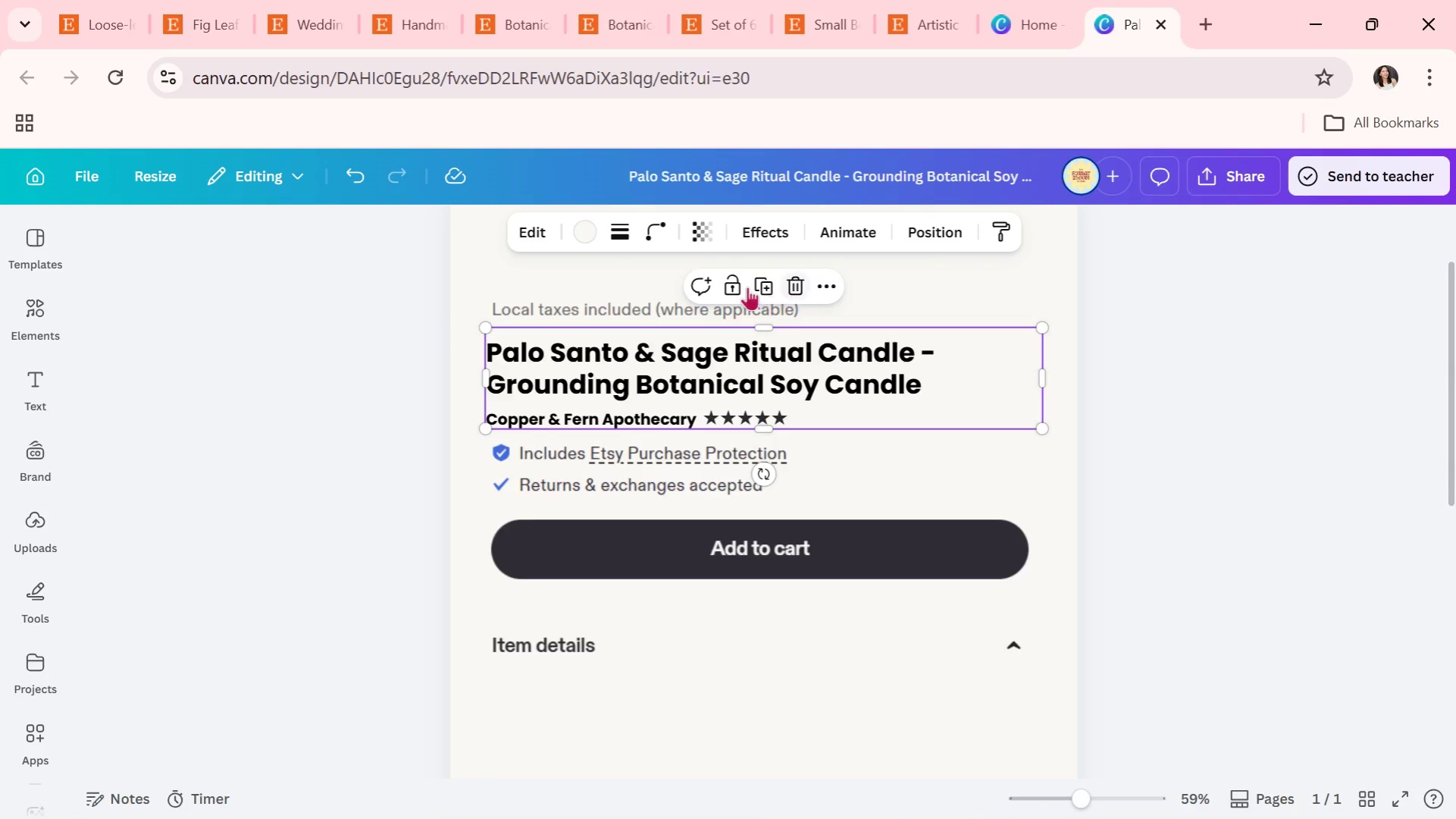 
left_click([740, 285])
 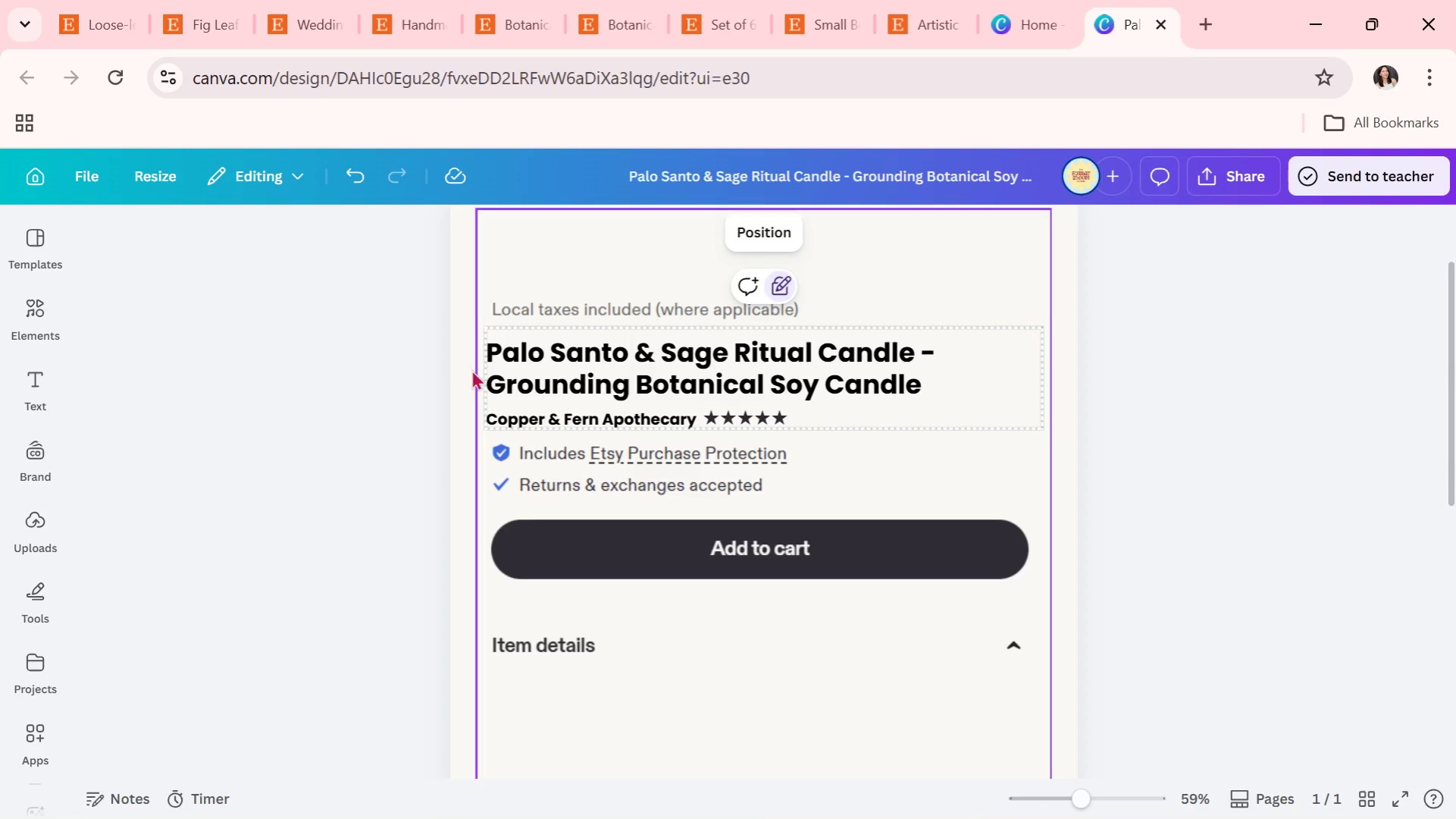 
left_click_drag(start_coordinate=[457, 368], to_coordinate=[805, 417])
 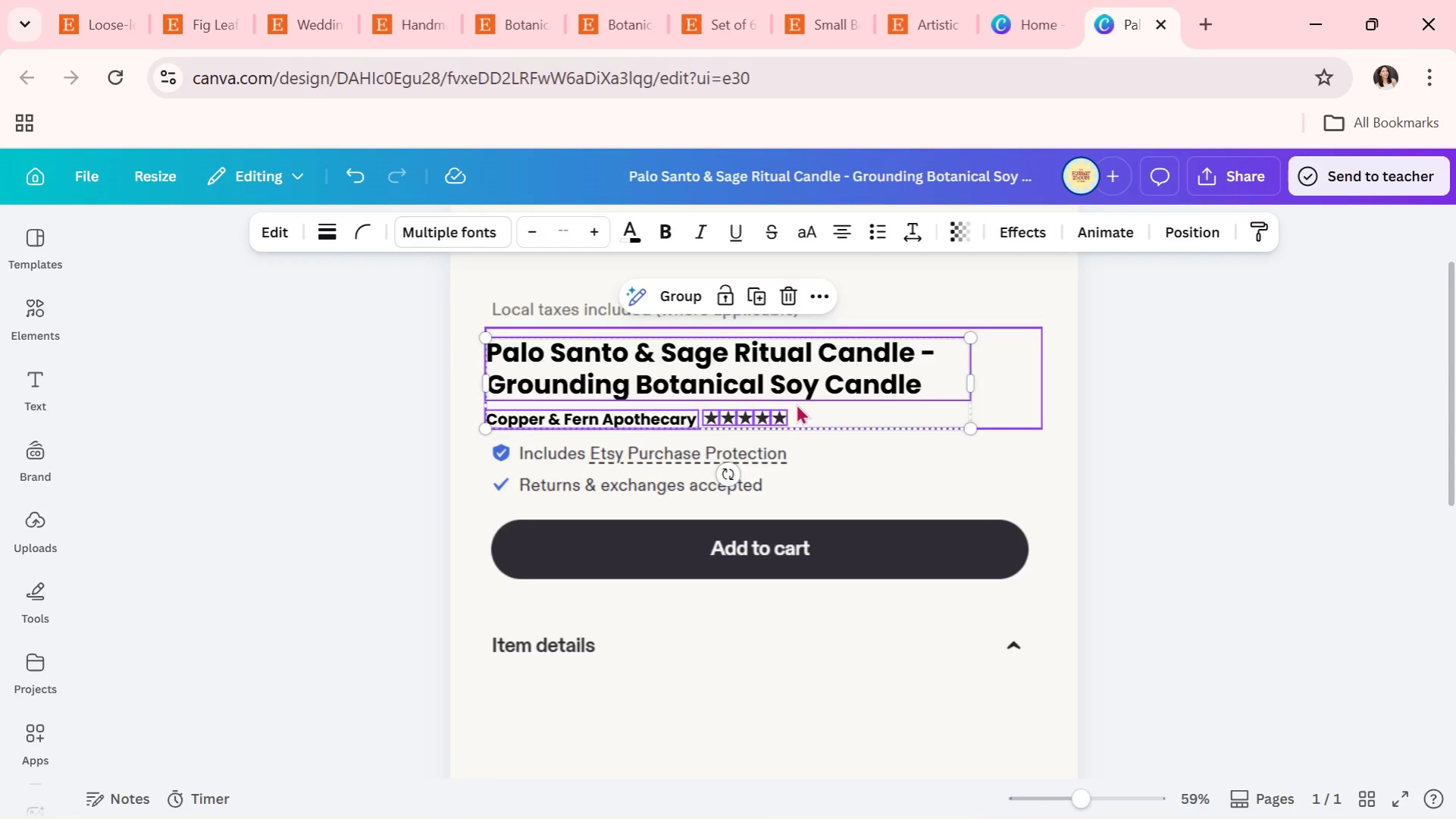 
left_click_drag(start_coordinate=[796, 403], to_coordinate=[797, 397])
 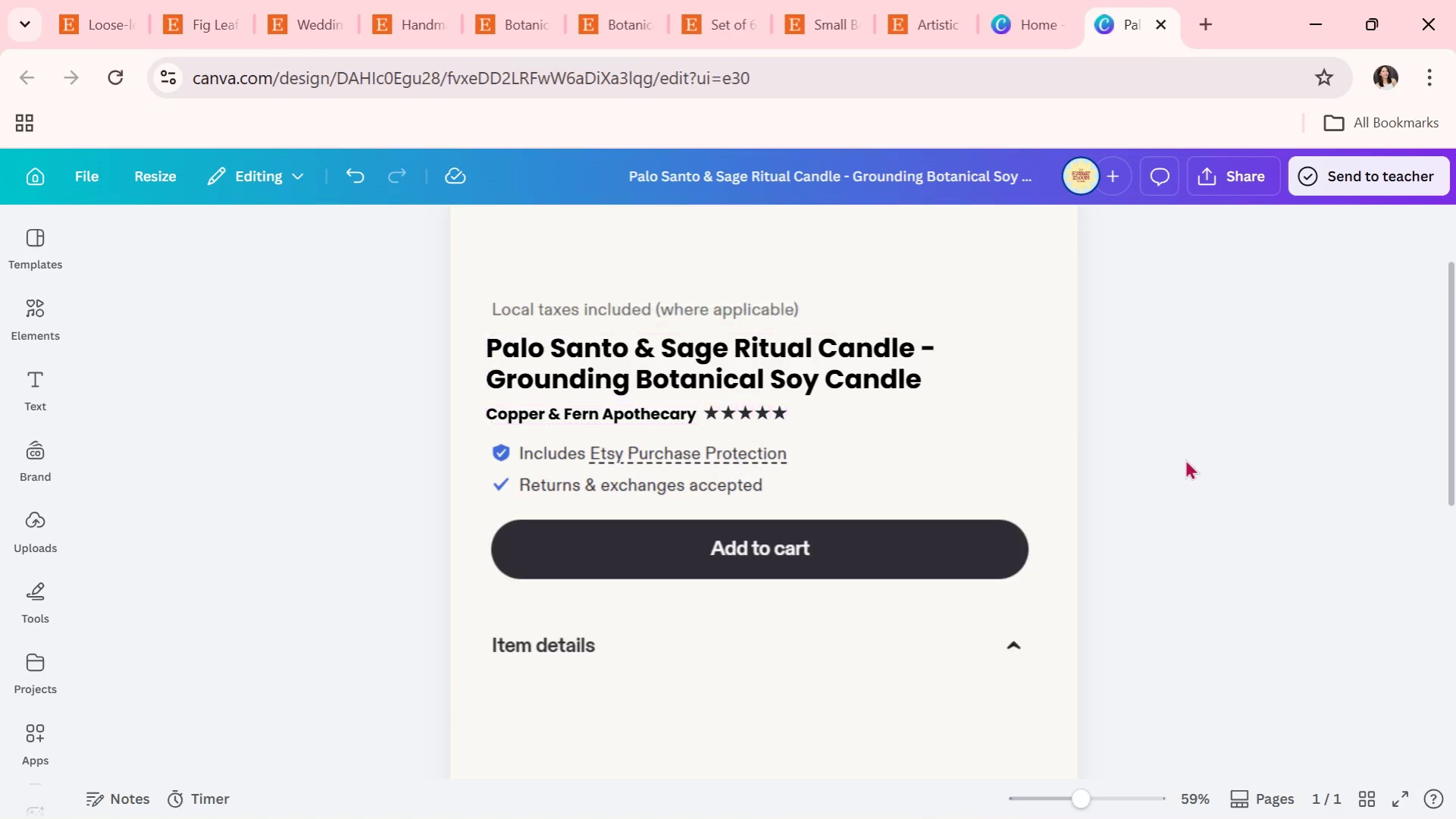 
double_click([1185, 459])
 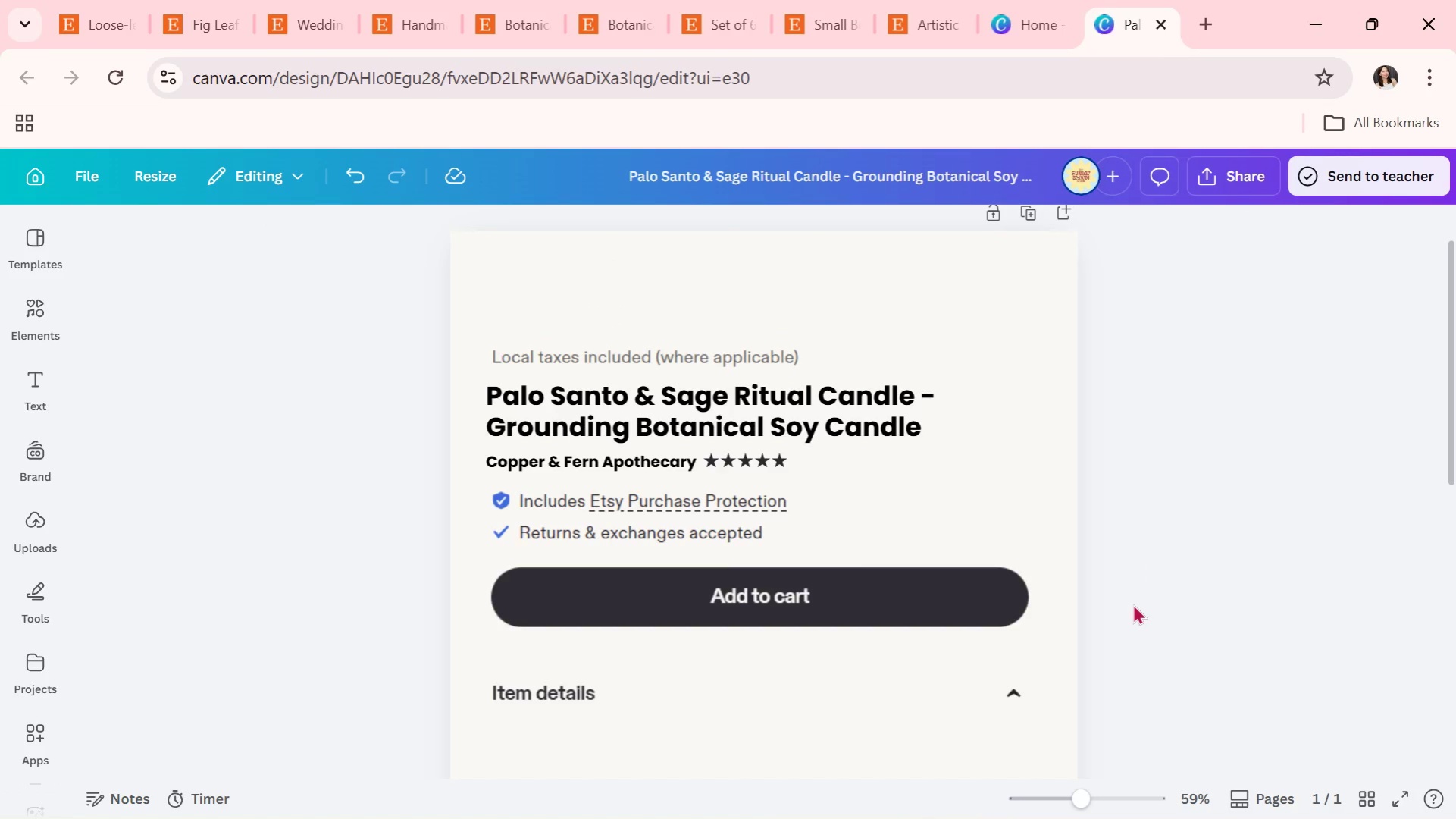 
scroll: coordinate [1038, 584], scroll_direction: none, amount: 0.0
 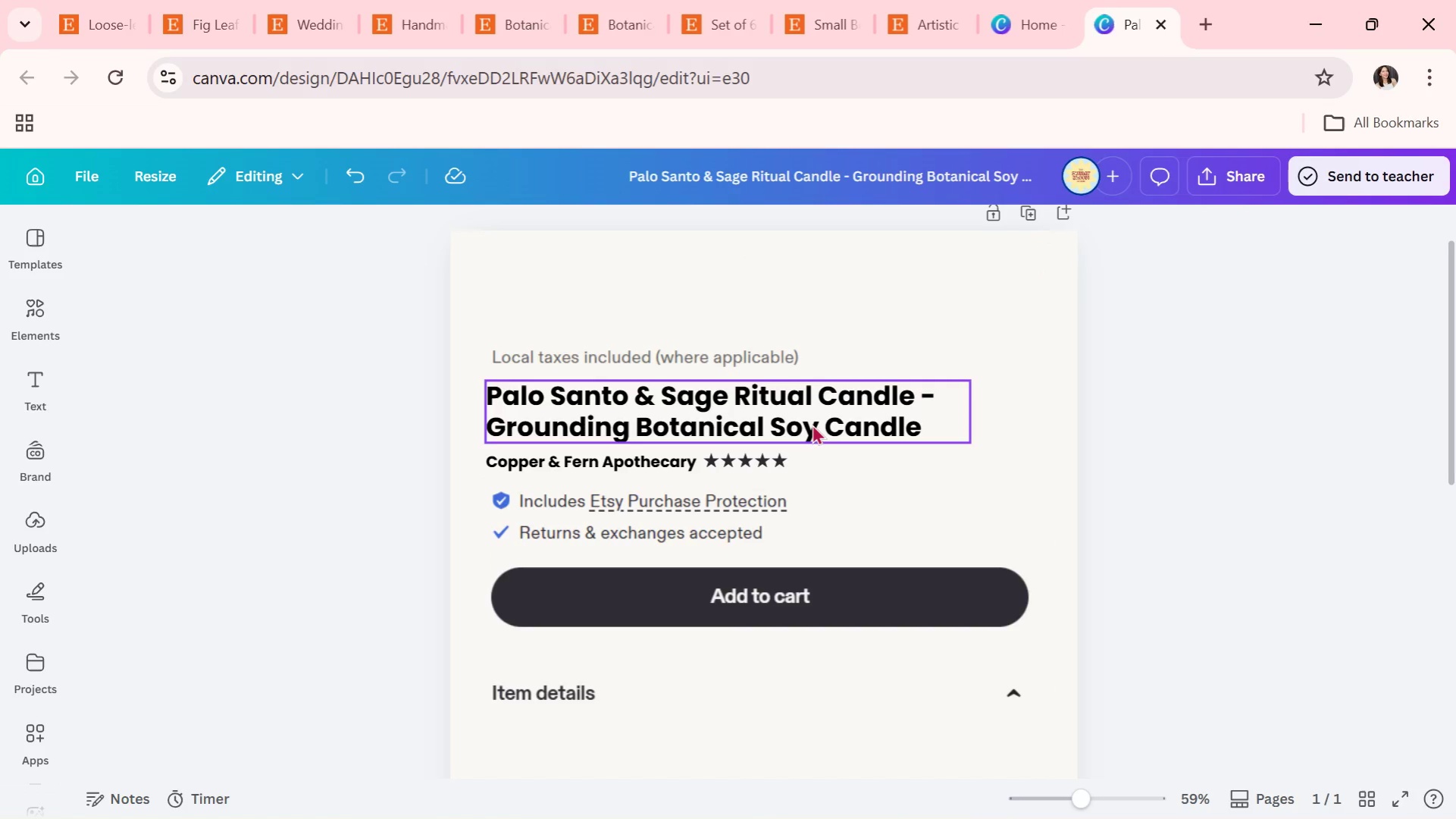 
left_click([812, 424])
 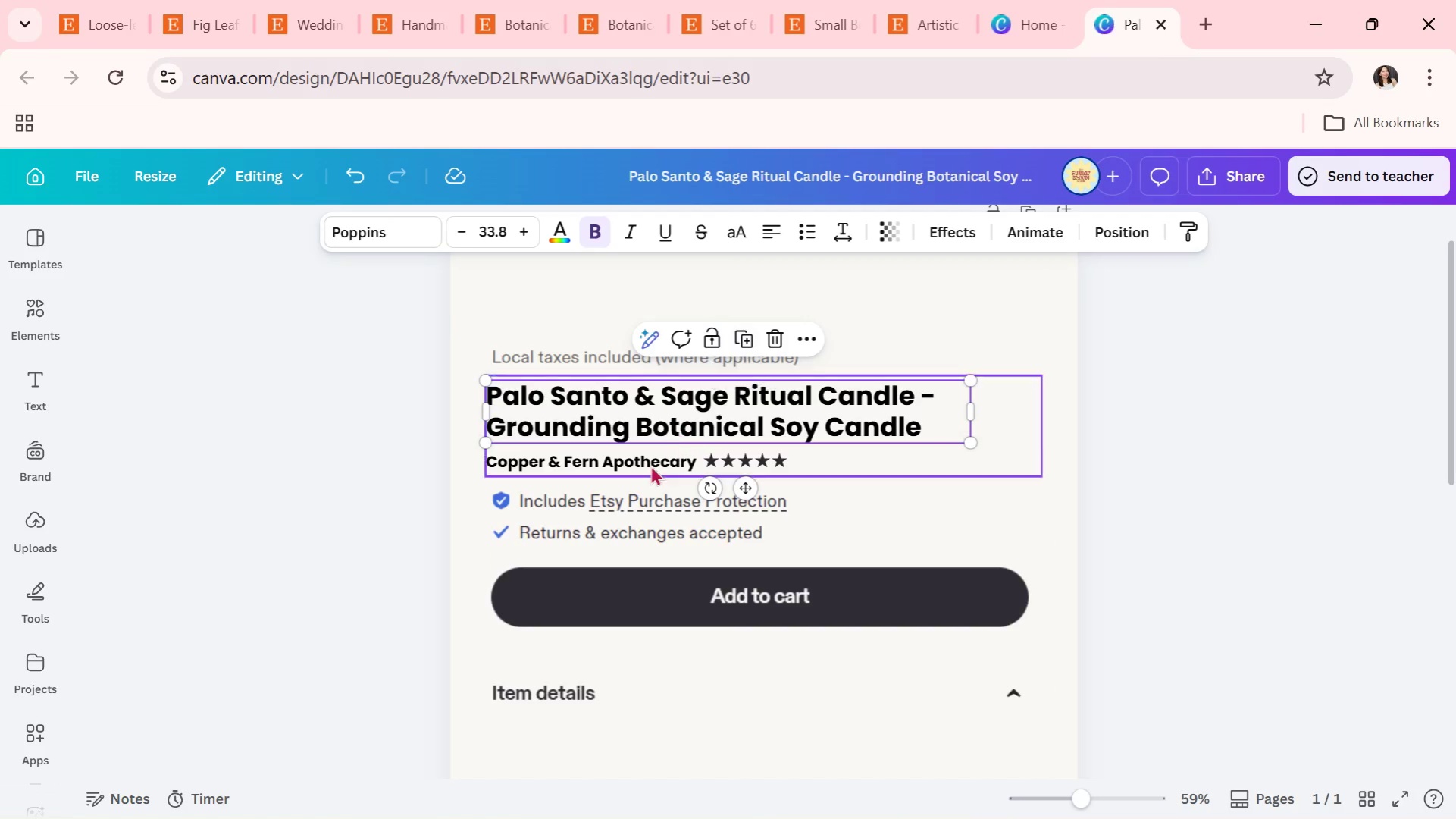 
left_click([647, 455])
 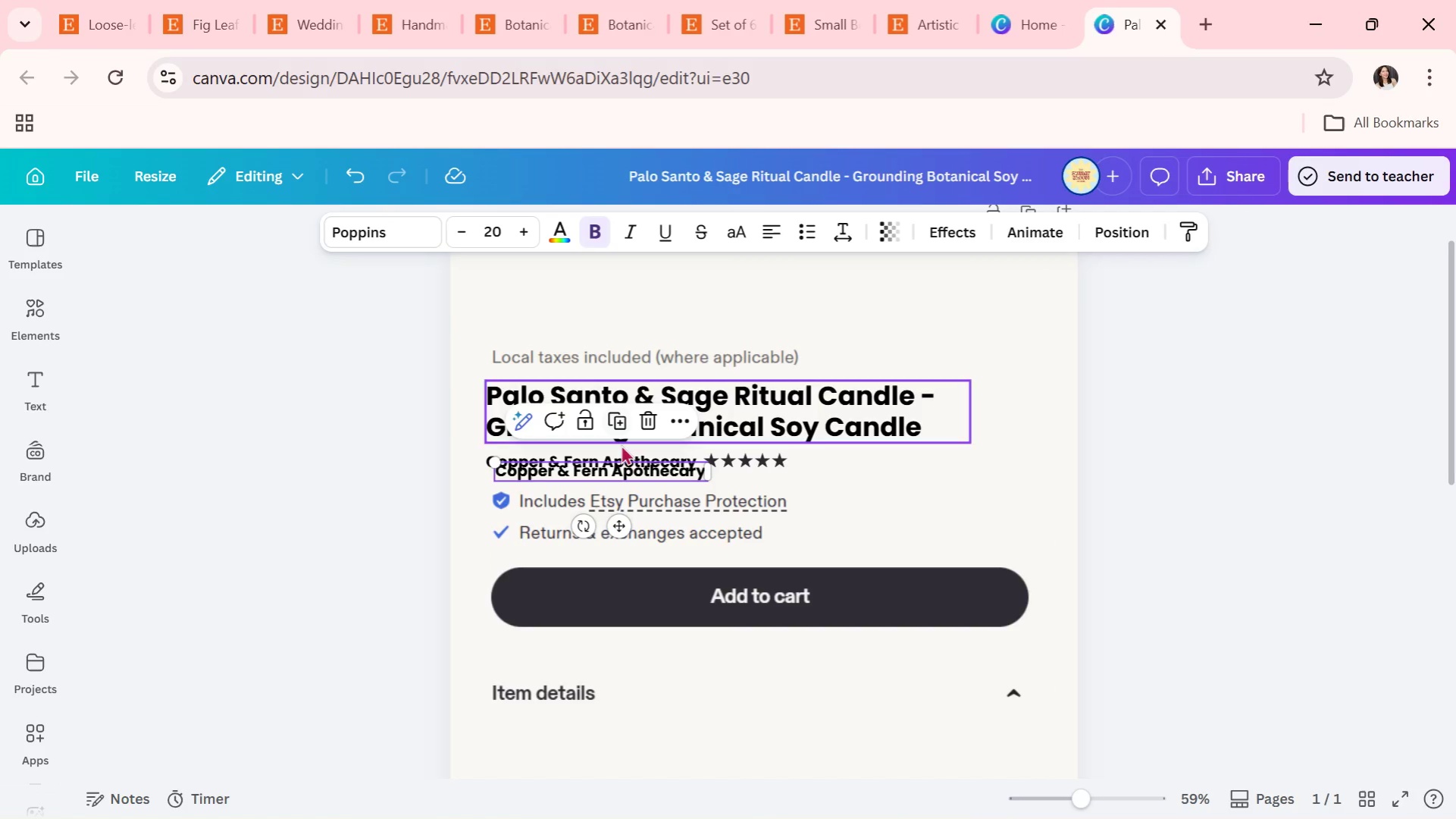 
left_click_drag(start_coordinate=[621, 471], to_coordinate=[618, 732])
 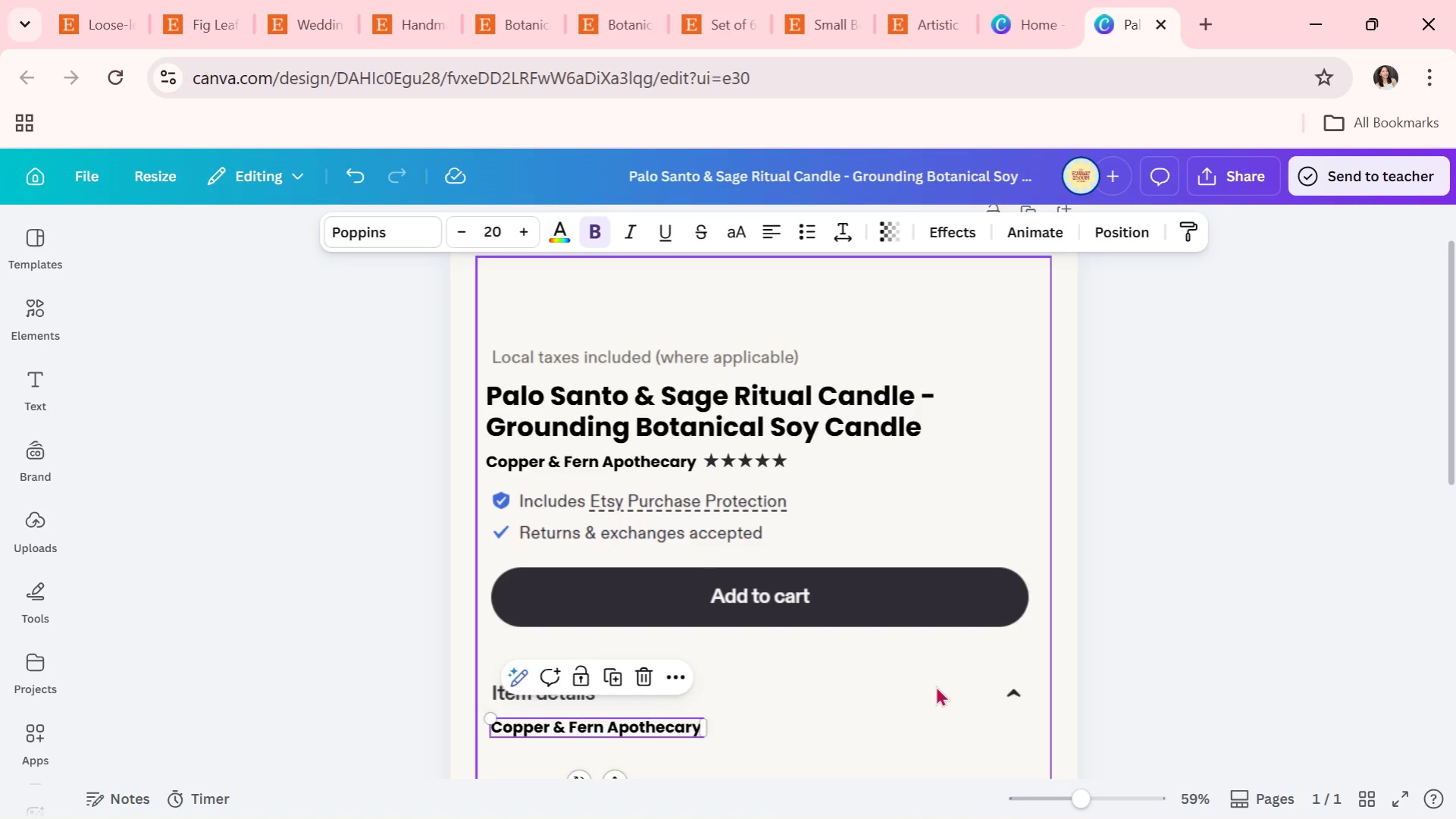 
scroll: coordinate [935, 686], scroll_direction: down, amount: 2.0
 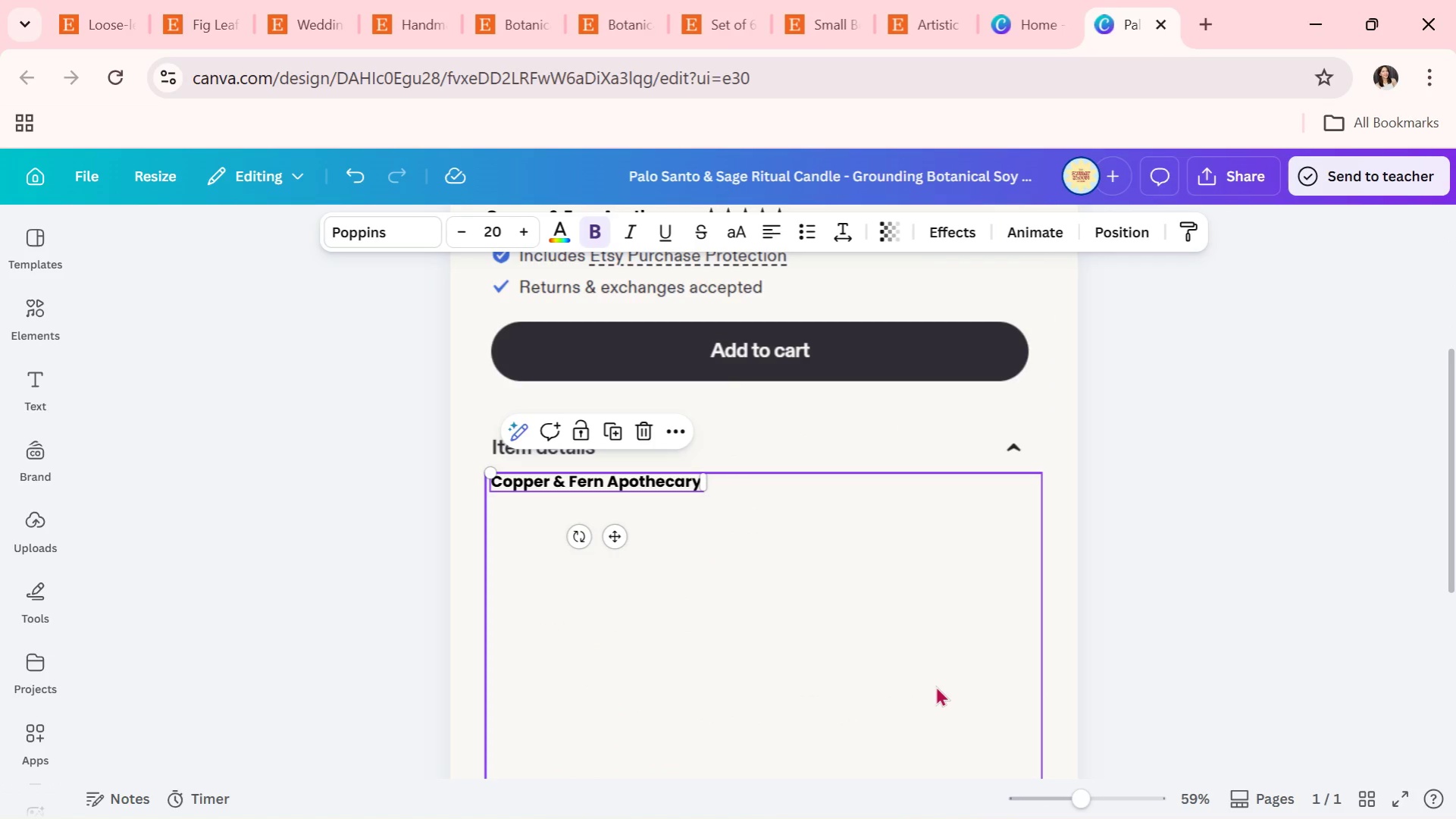 
scroll: coordinate [935, 686], scroll_direction: up, amount: 1.0
 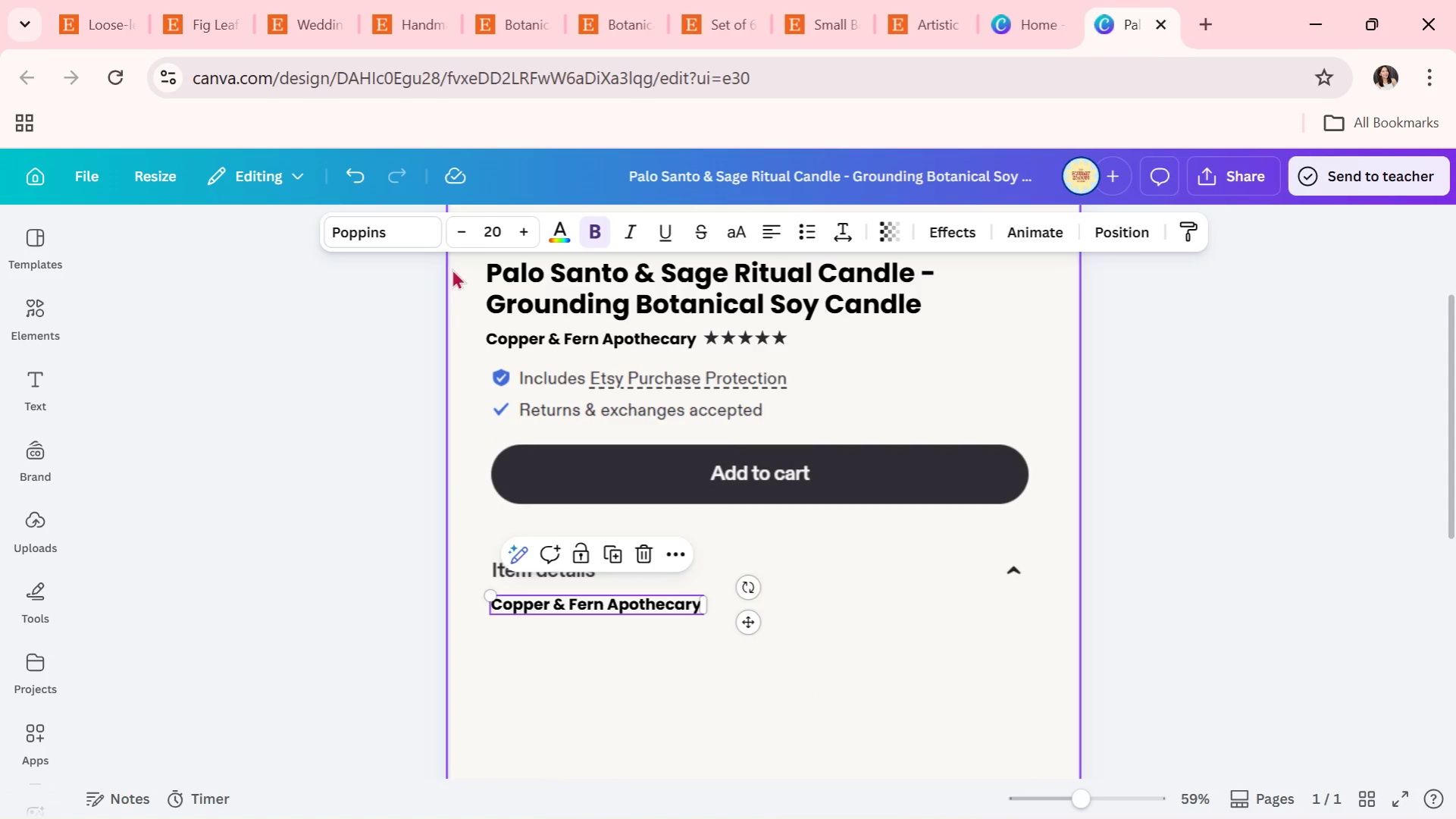 
left_click([530, 227])
 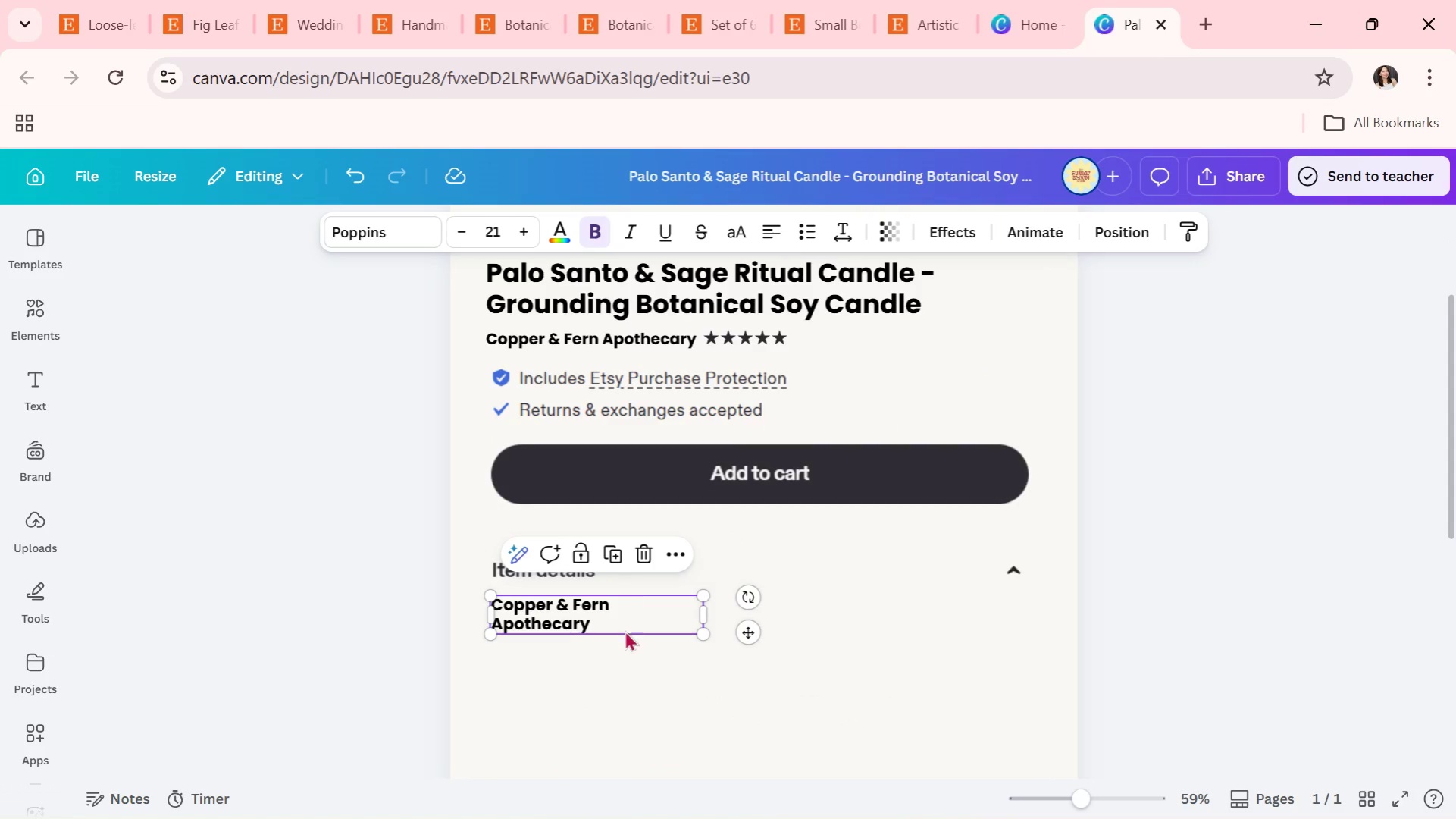 
left_click([617, 620])
 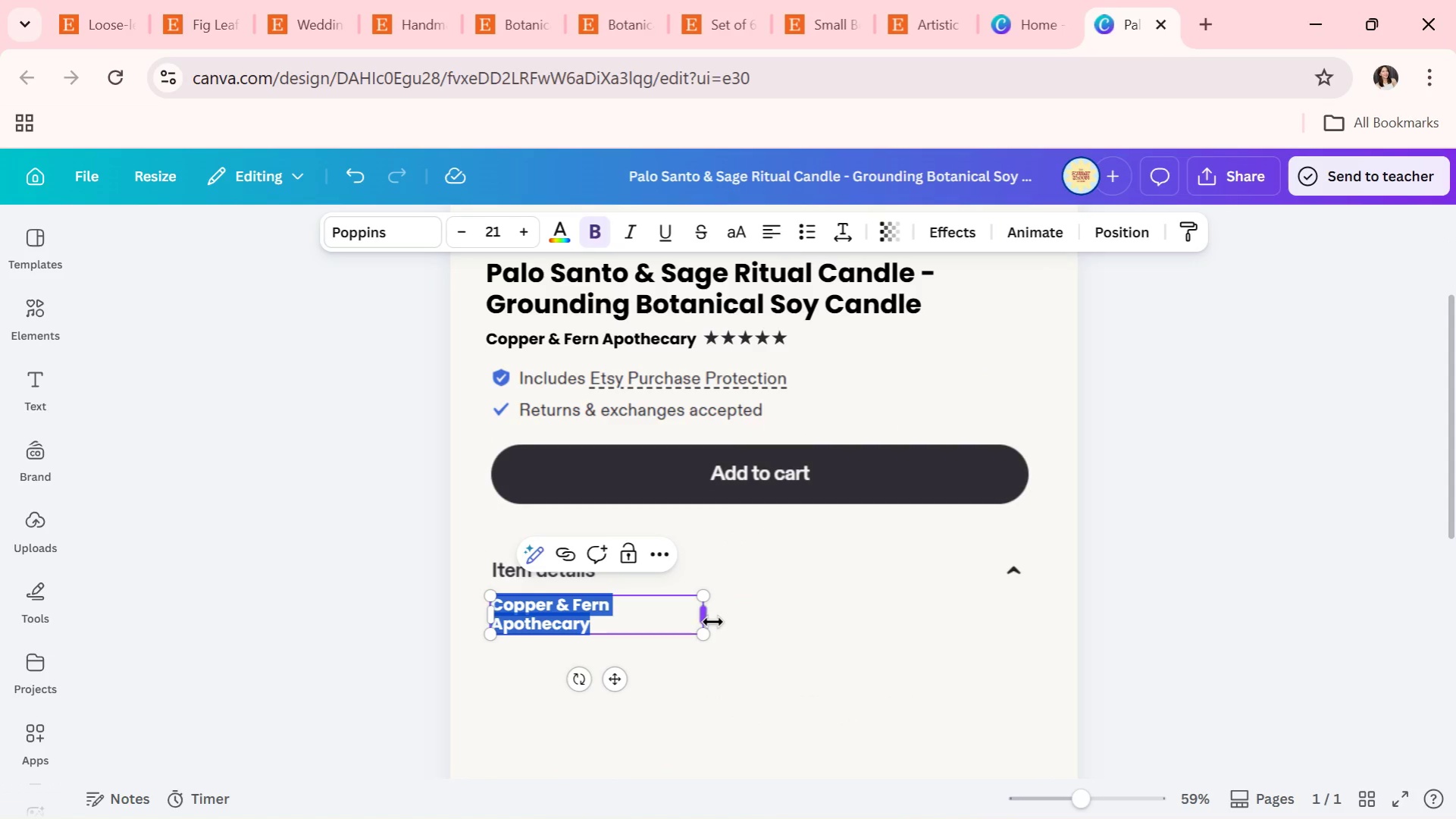 
left_click_drag(start_coordinate=[712, 622], to_coordinate=[1038, 607])
 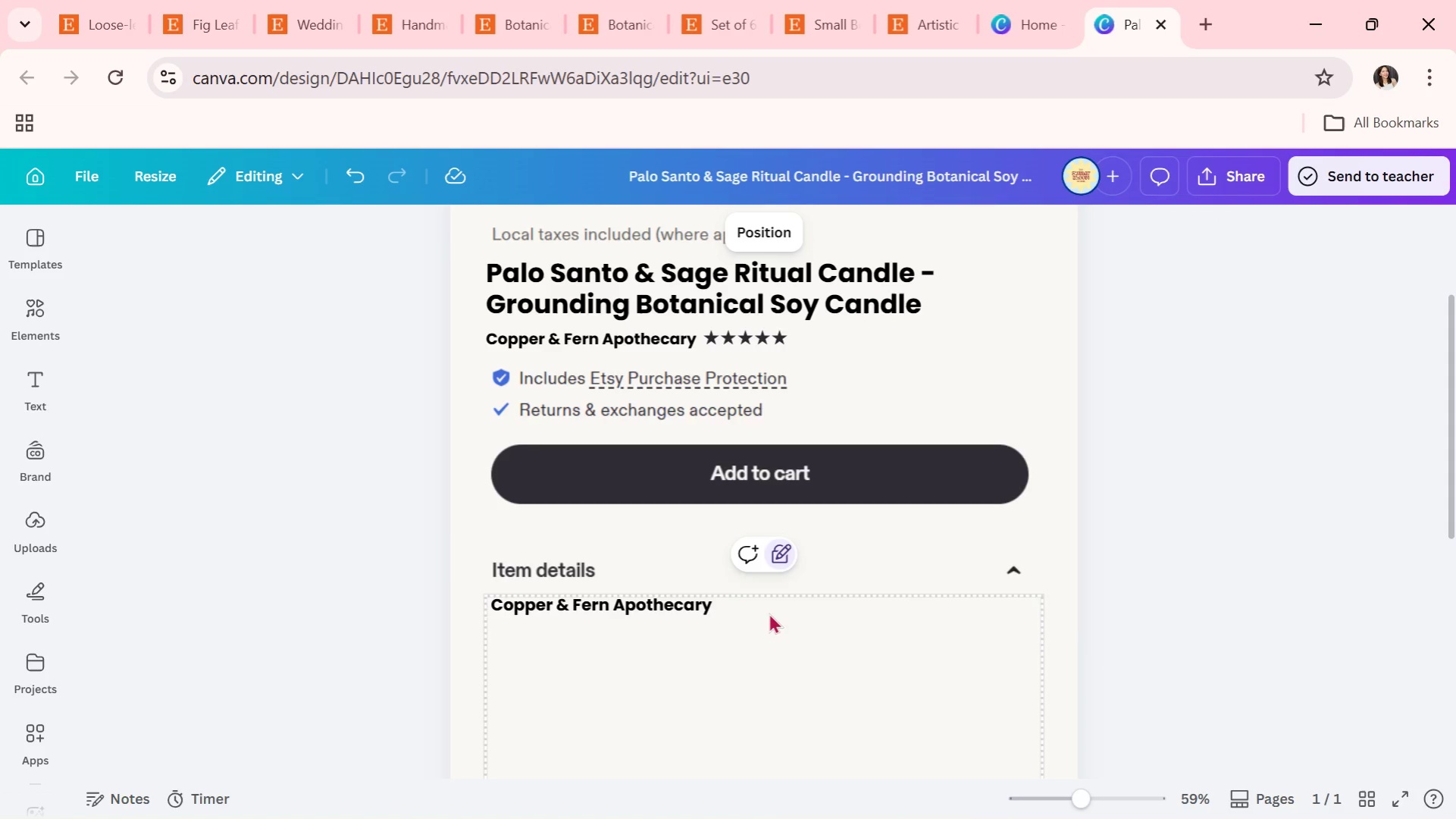 
double_click([767, 612])
 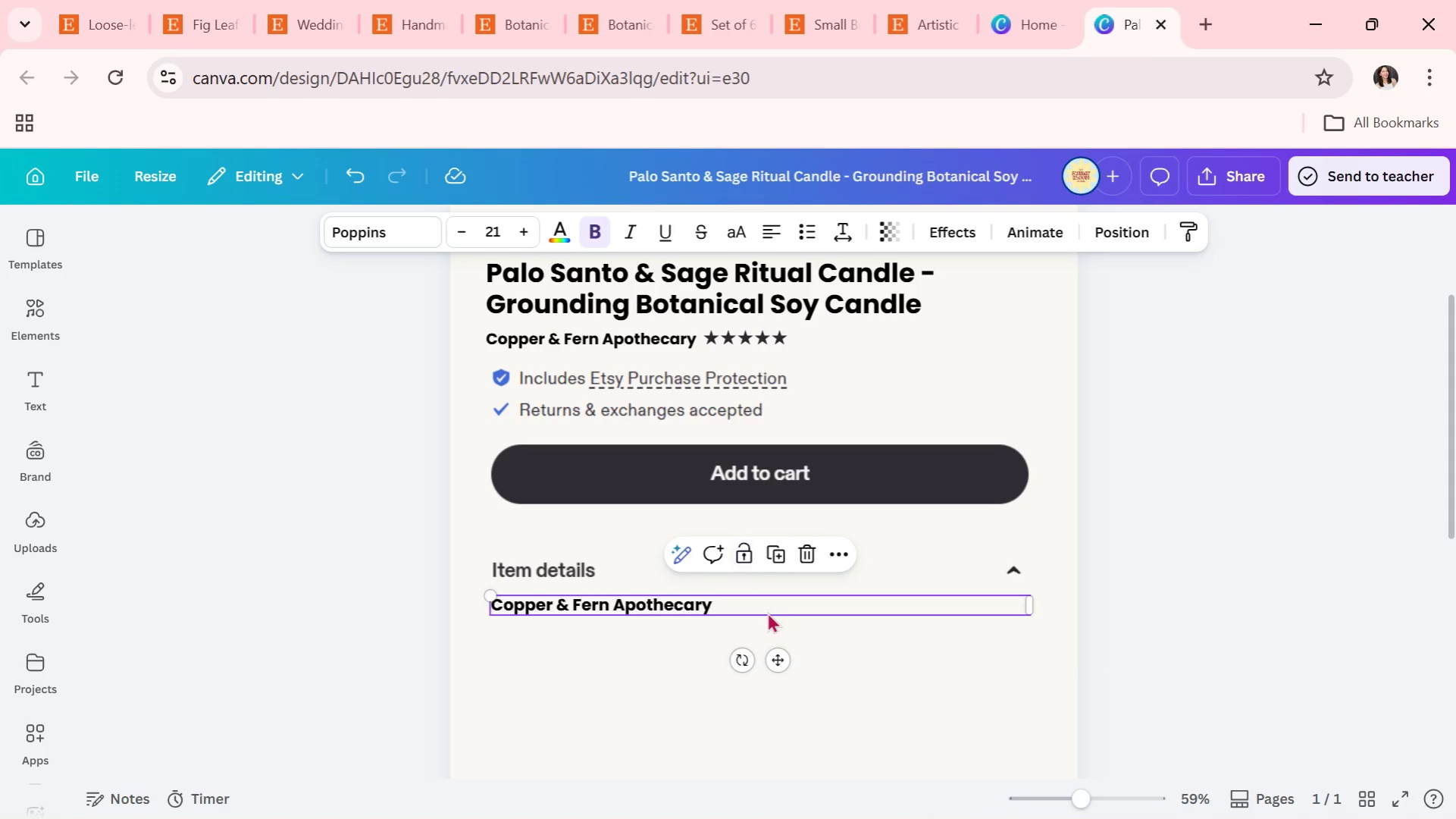 
triple_click([767, 612])
 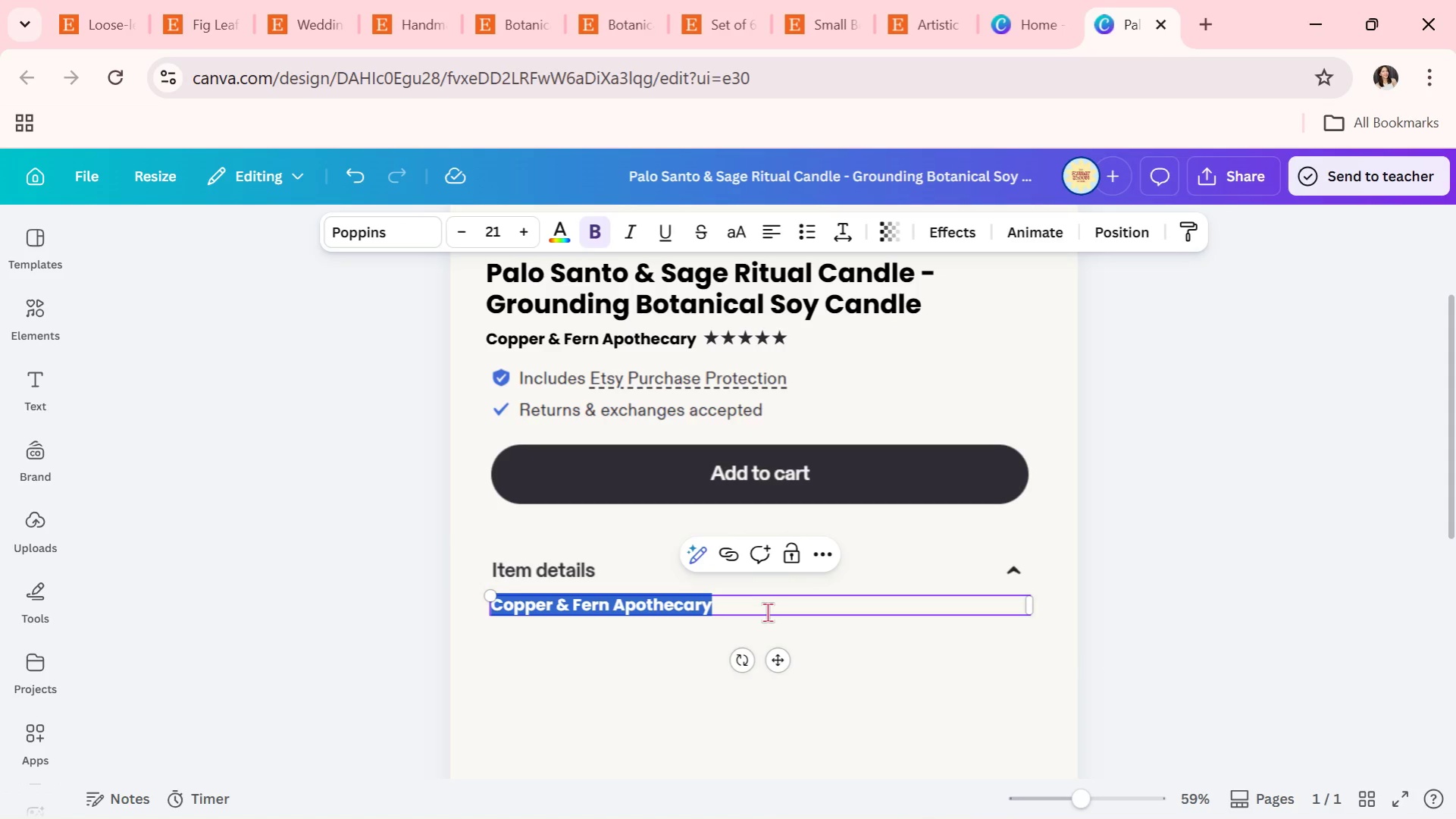 
type(Create a )
 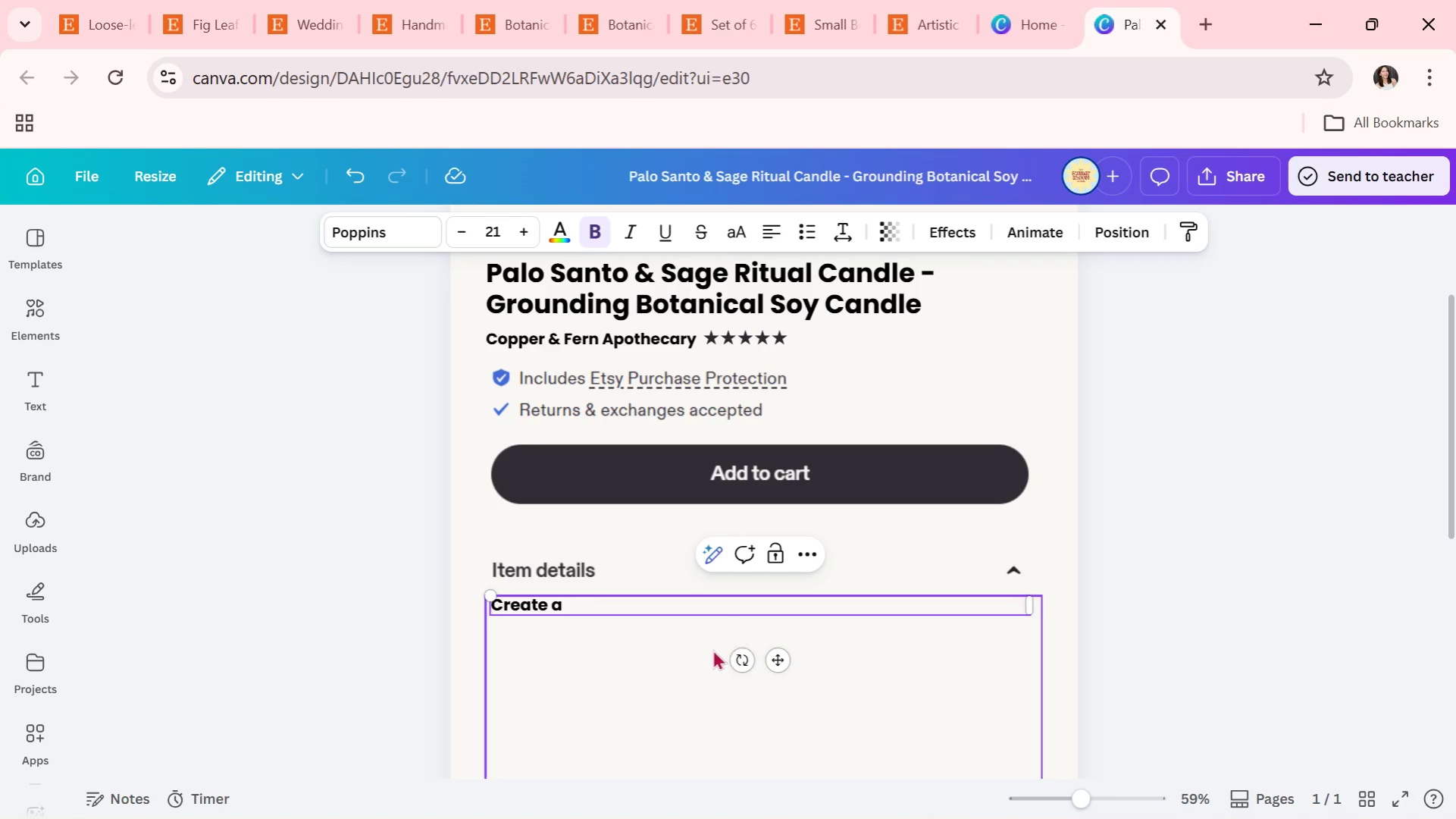 
double_click([651, 605])
 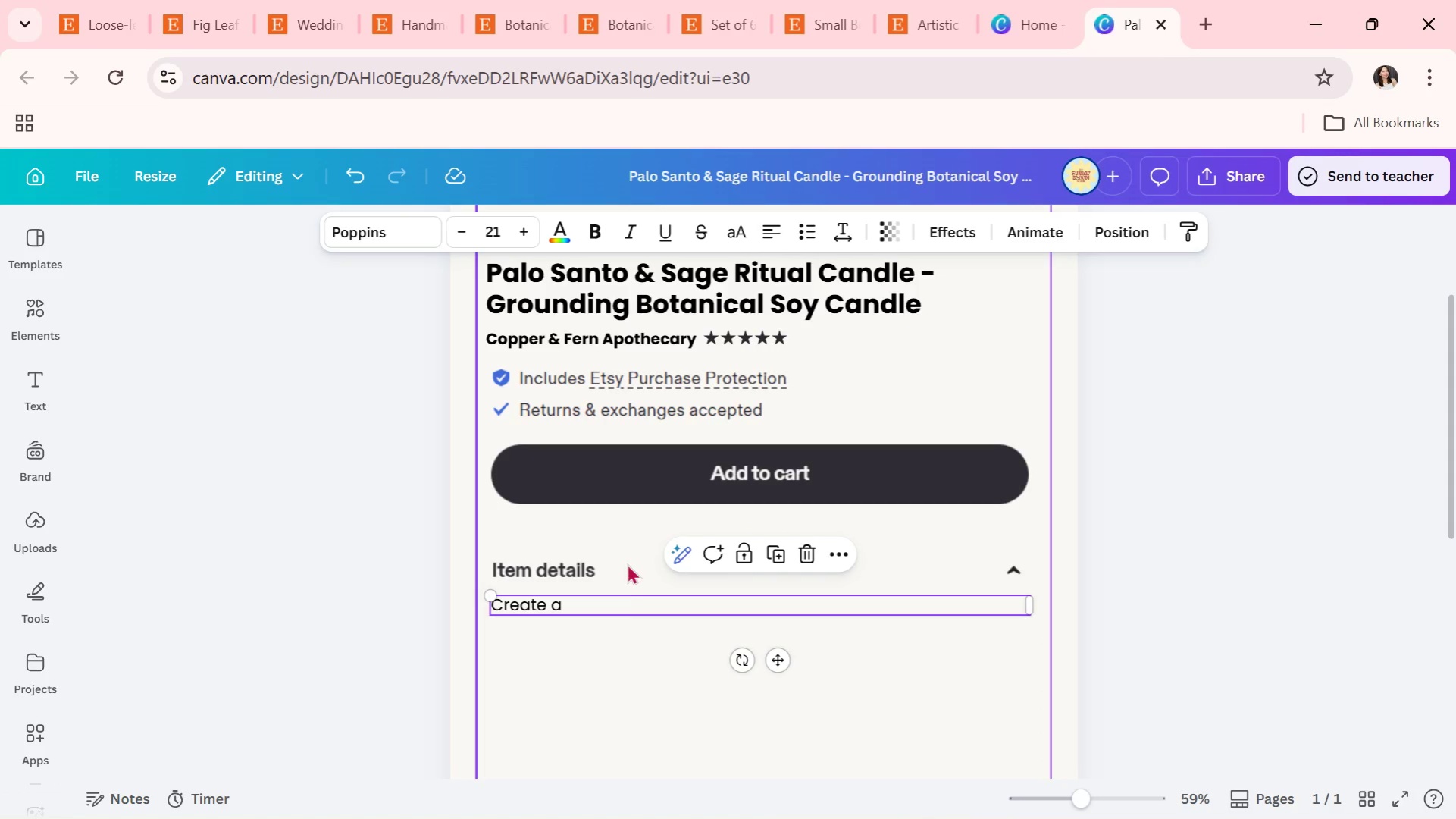 
left_click([619, 611])
 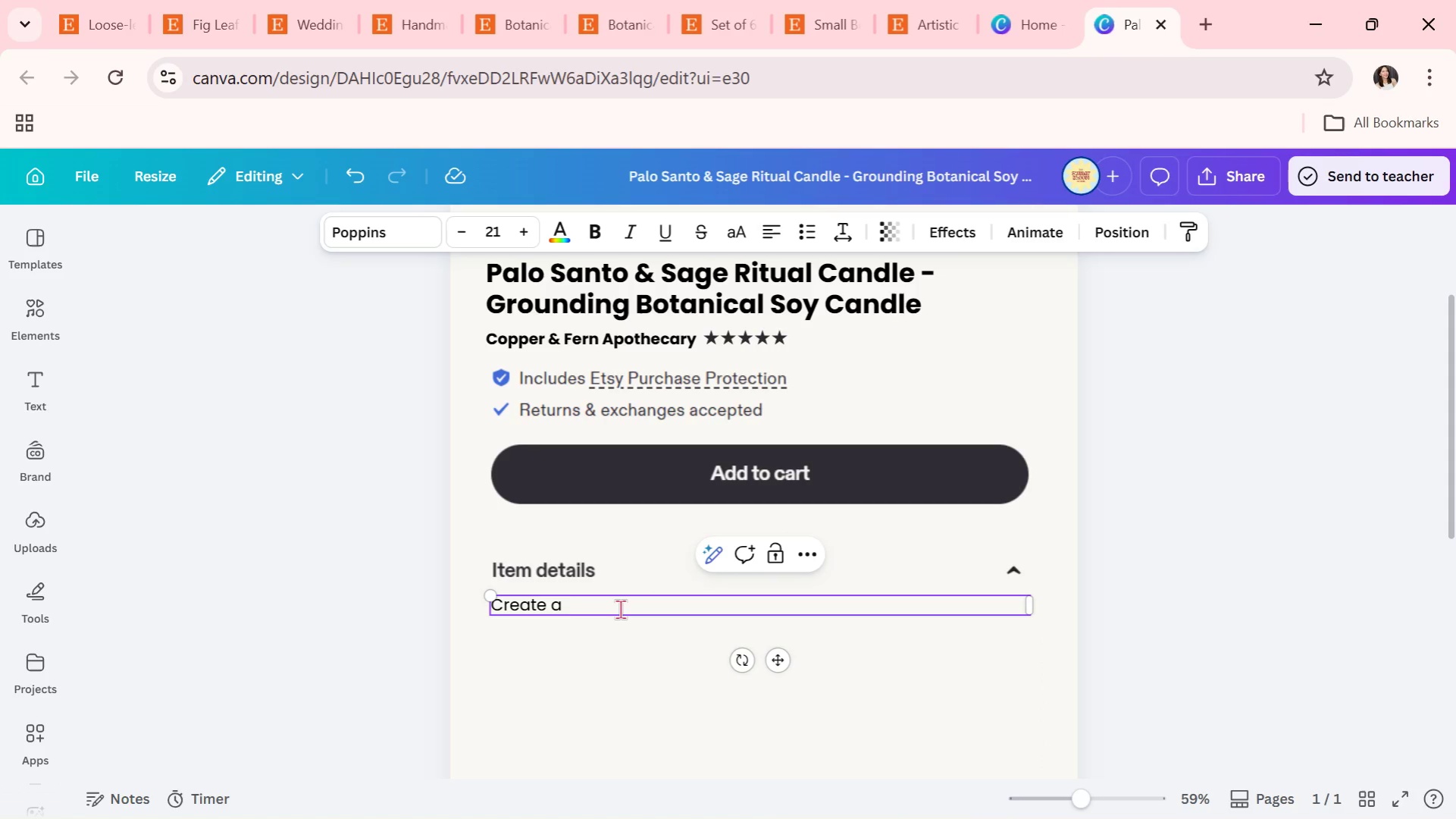 
type(calming ritual space)
 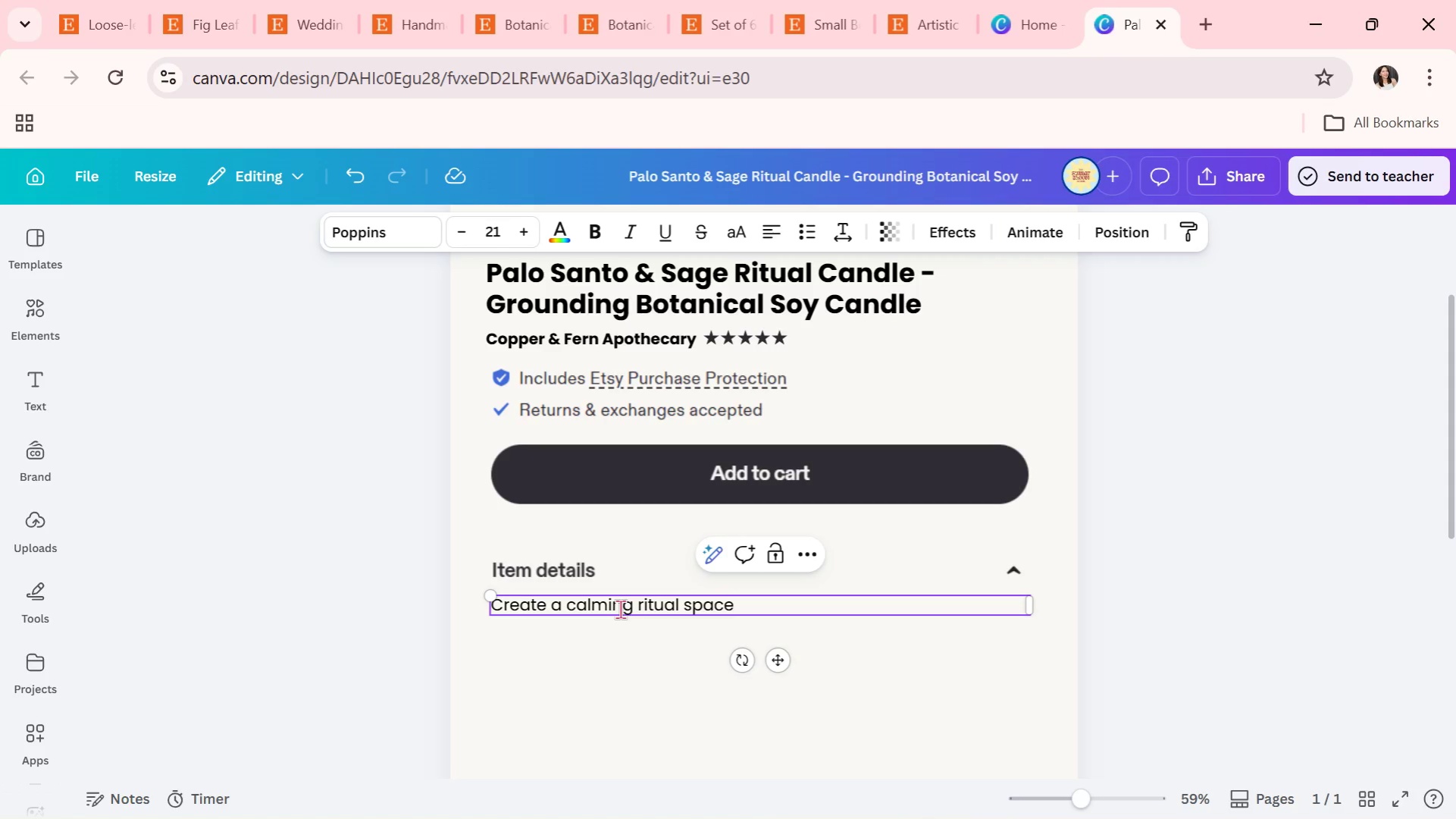 
wait(7.95)
 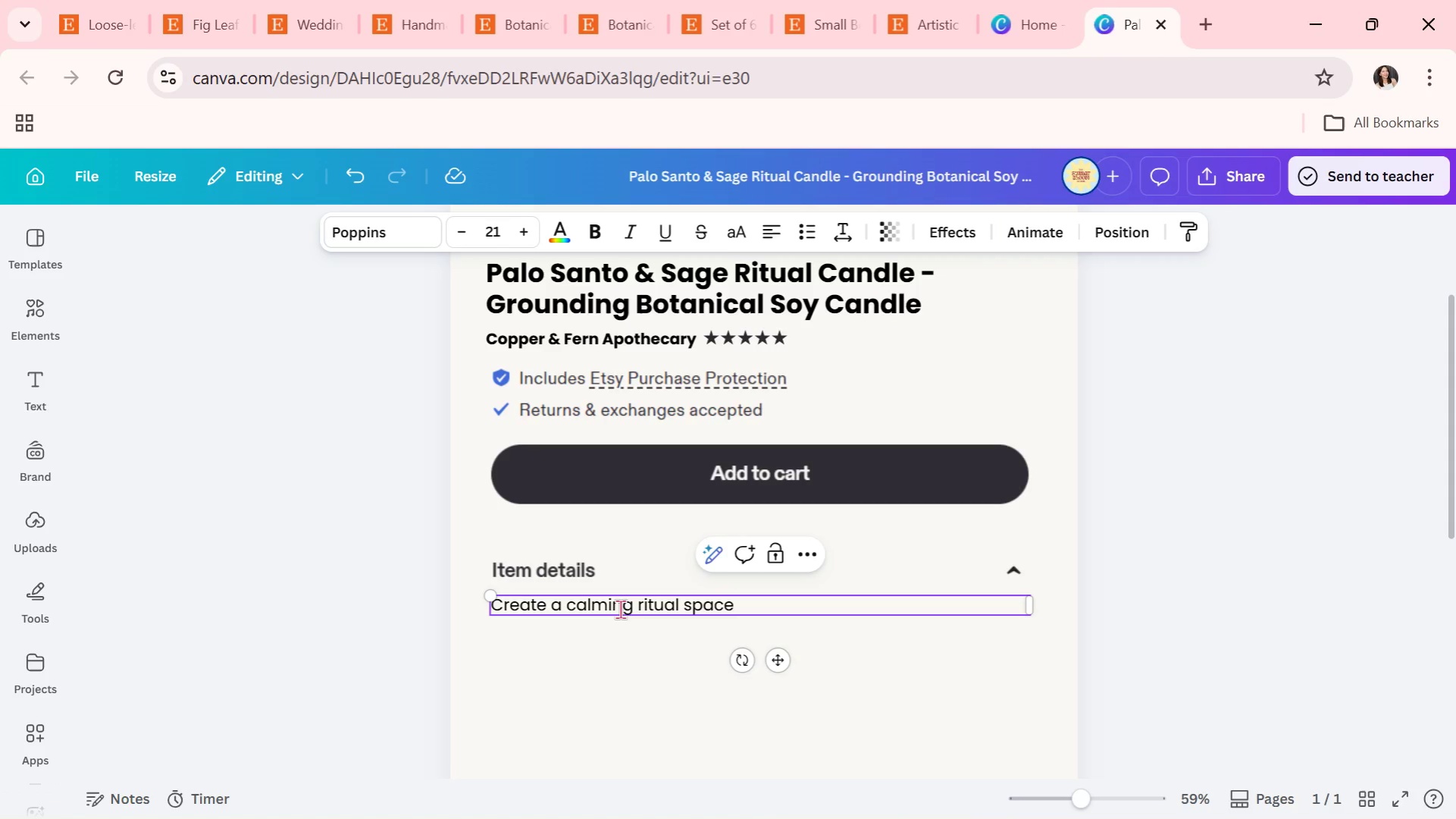 
type( with our Palo Santo & Sage Candle, hand-poured using 100% natural soy wax and infused with sacred botanical oils.)
 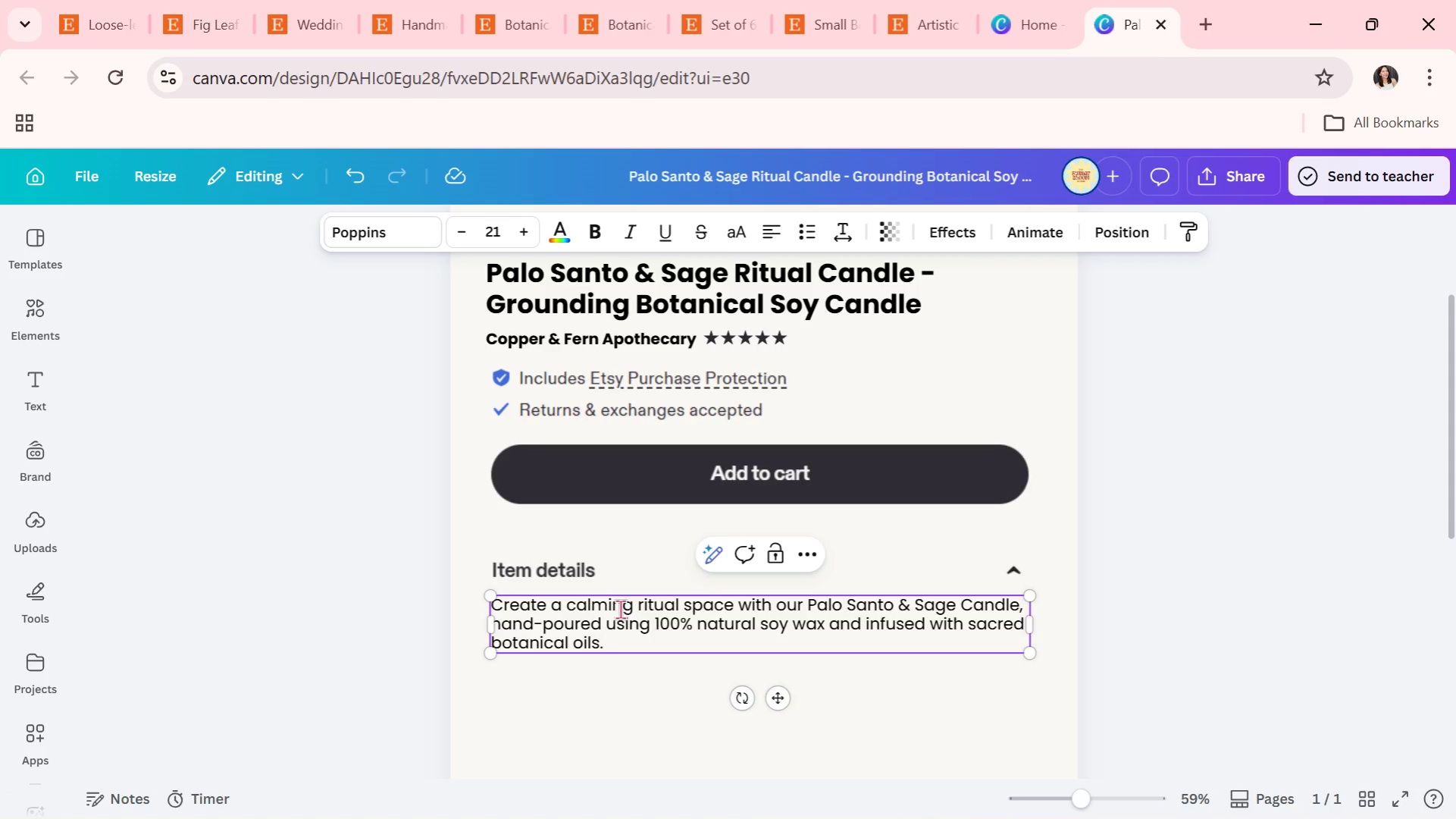 
key(Enter)
 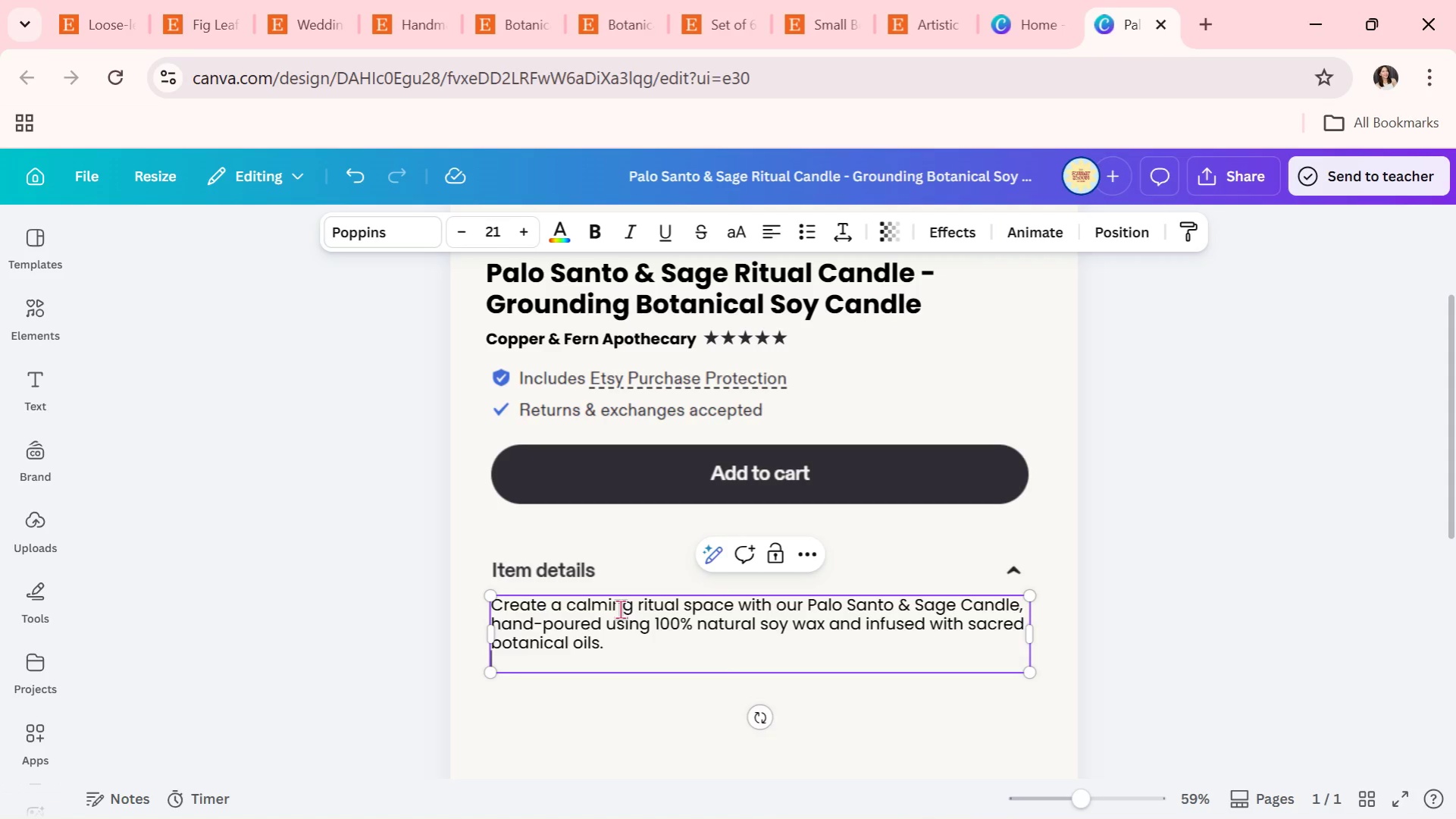 
key(Enter)
 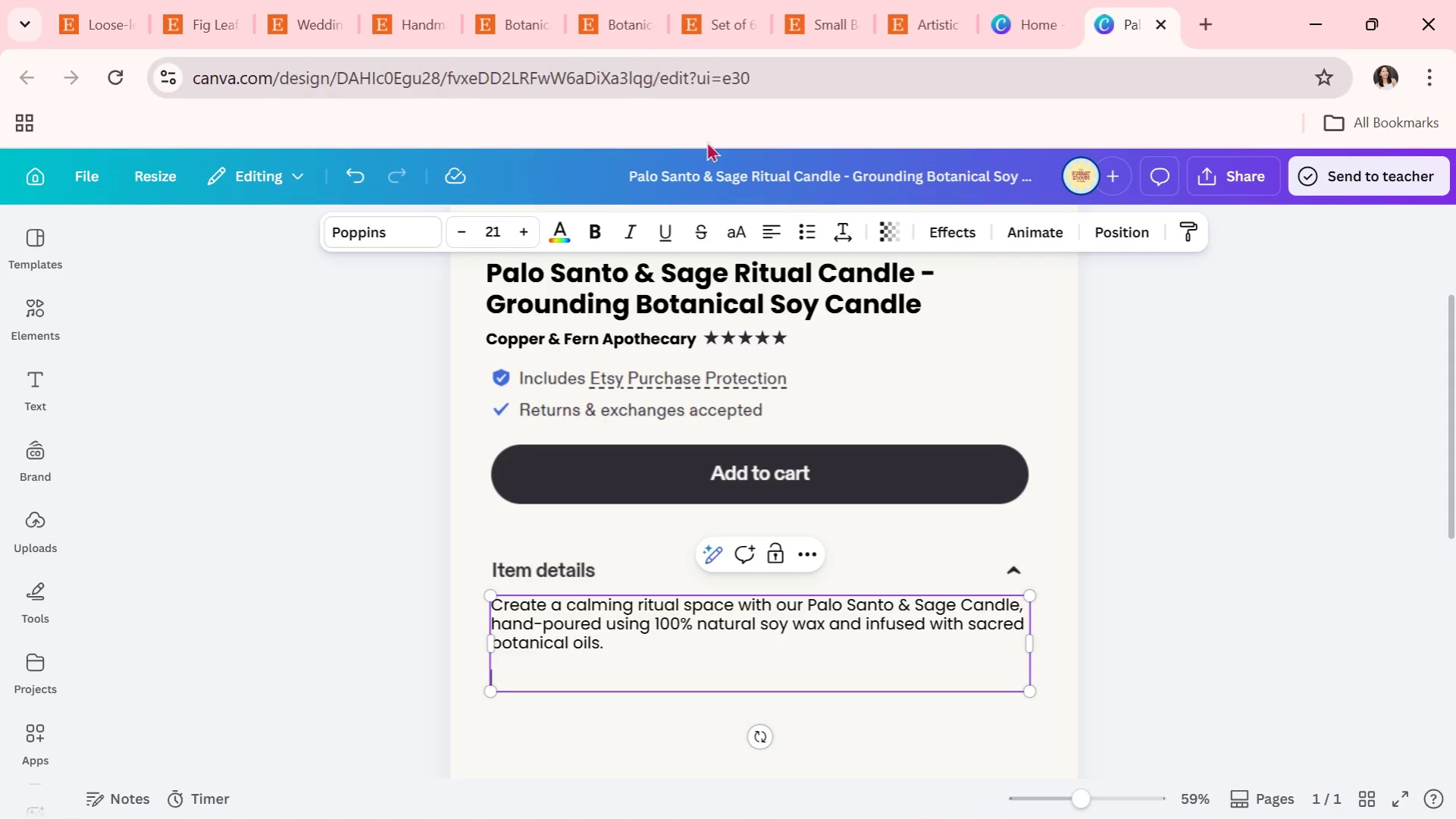 
left_click([820, 238])
 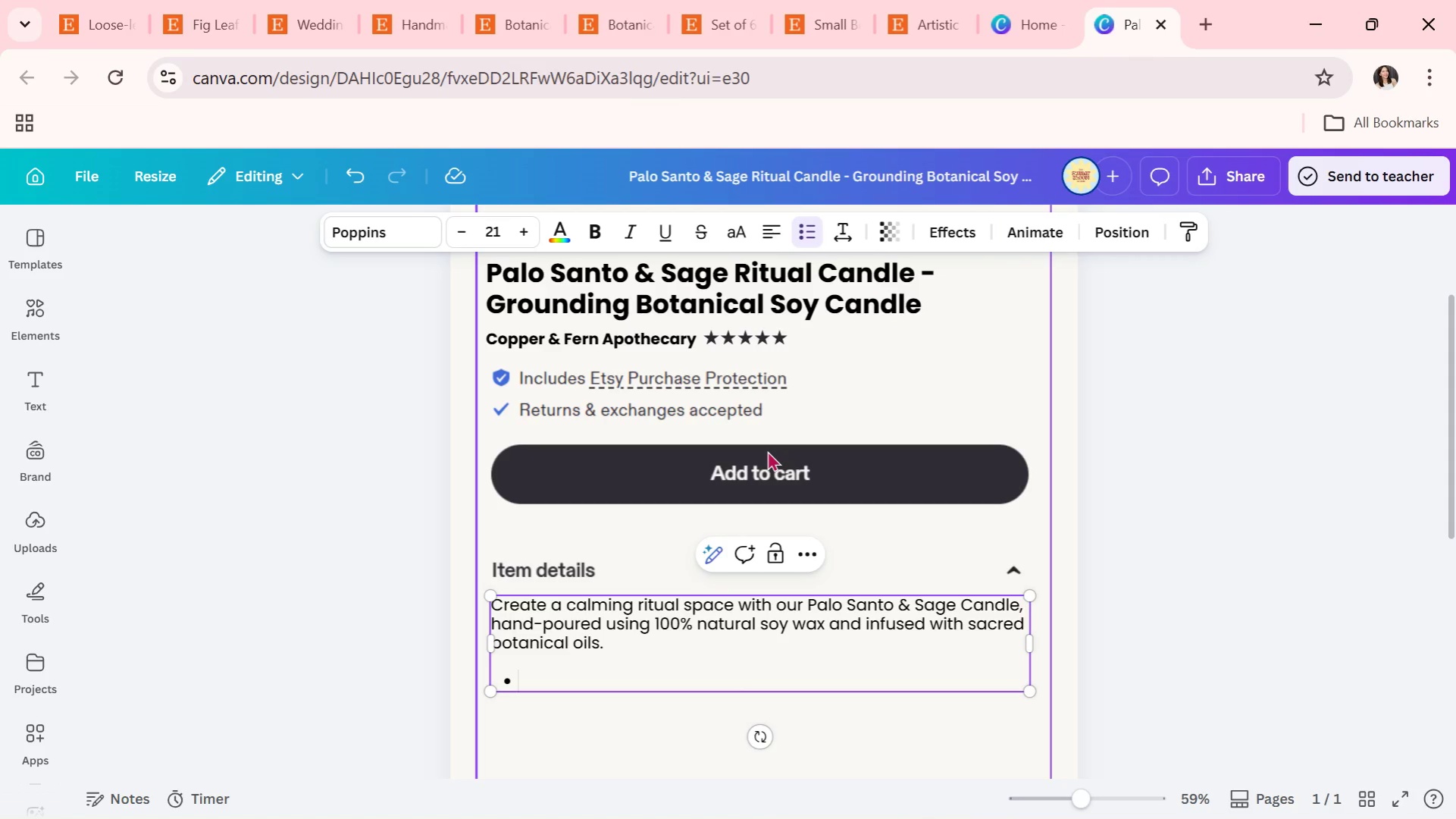 
type(Elevated formulation for longer burn time)
 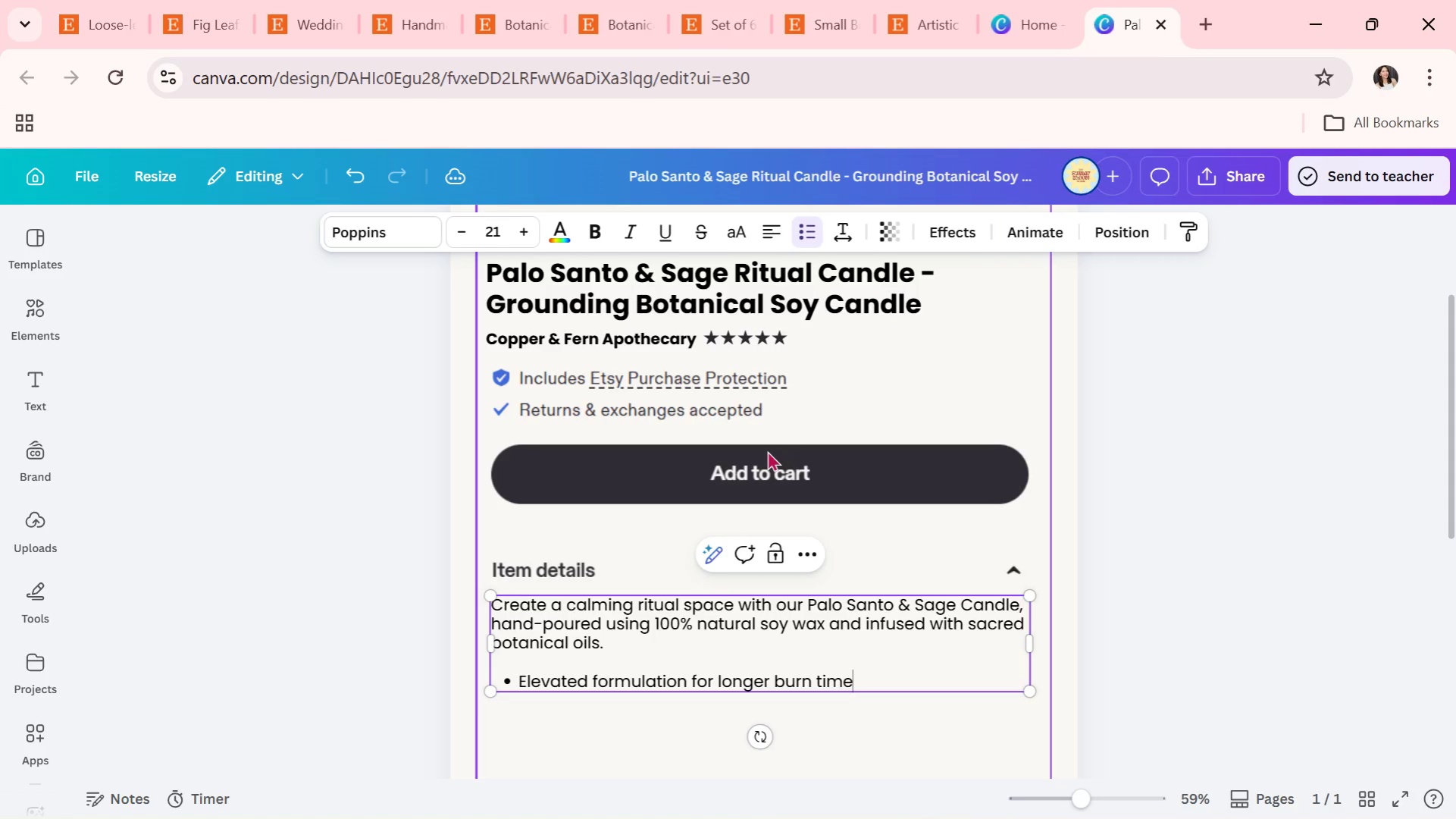 
key(Enter)
 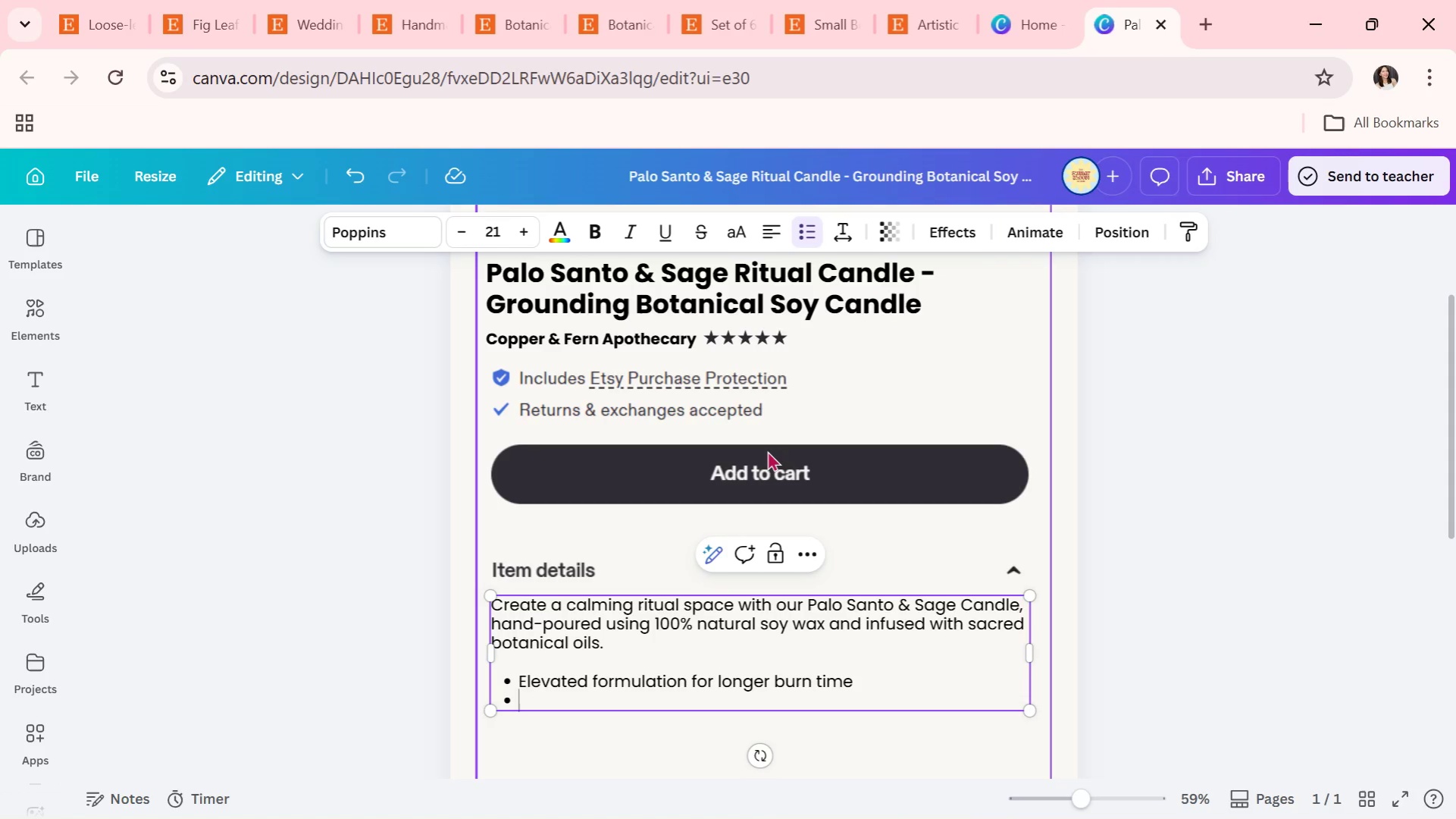 
type(Rich, ear)
key(Backspace)
type(thy)
key(Backspace)
key(Backspace)
key(Backspace)
type(rthy )
 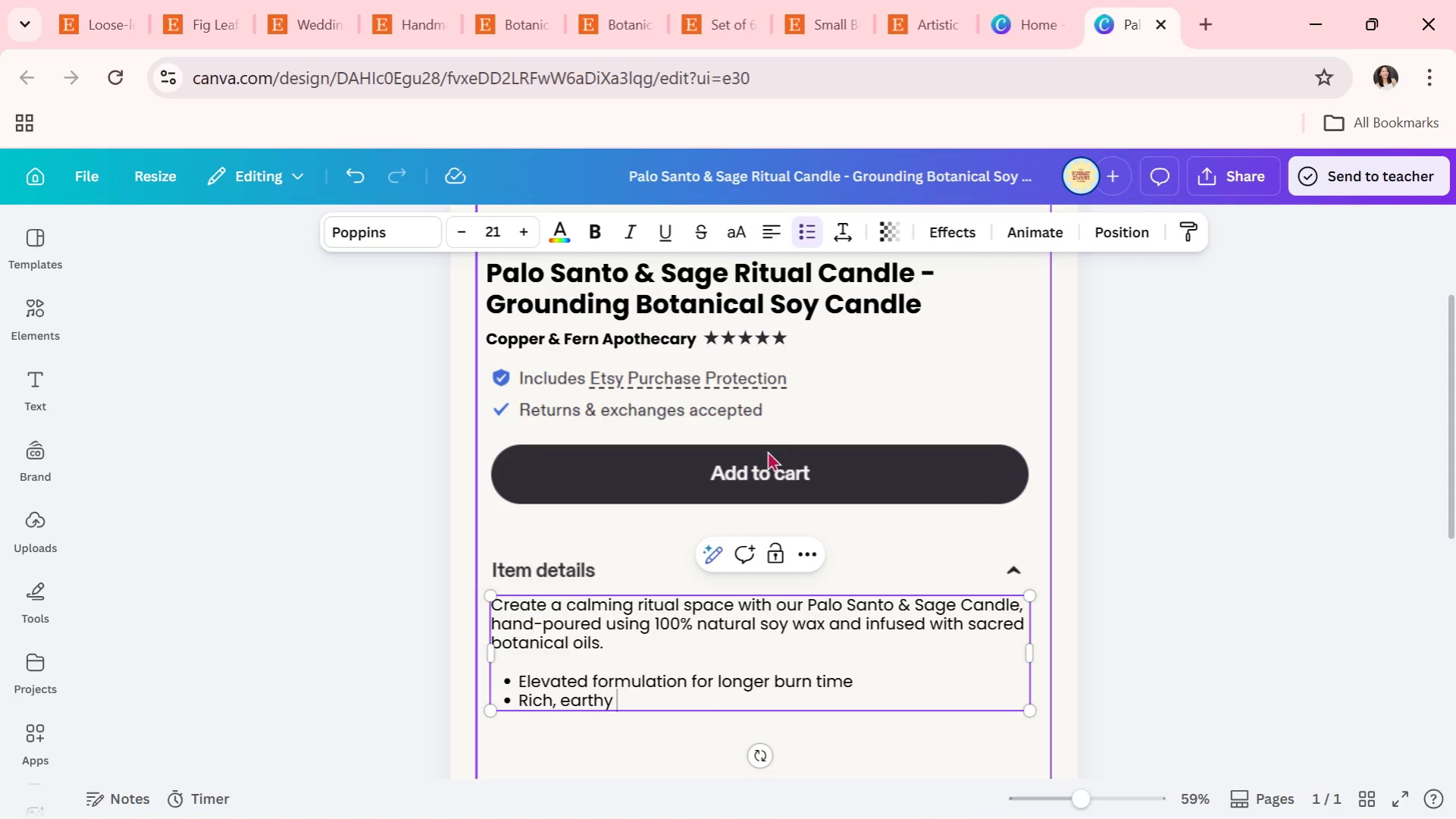 
type(arome )
key(Backspace)
key(Backspace)
type(a designed for grounfi)
key(Backspace)
key(Backspace)
type(ding )
 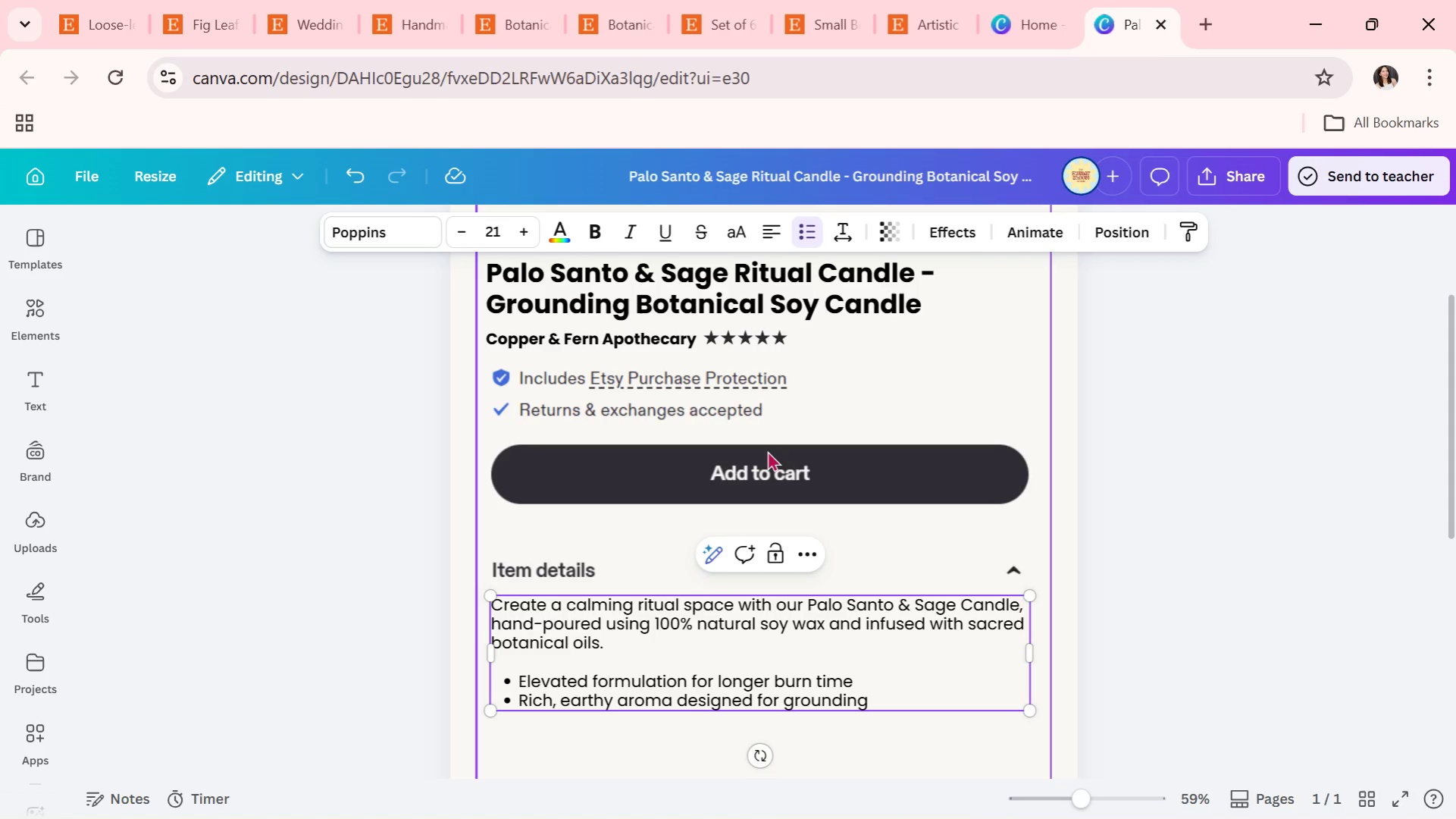 
wait(6.55)
 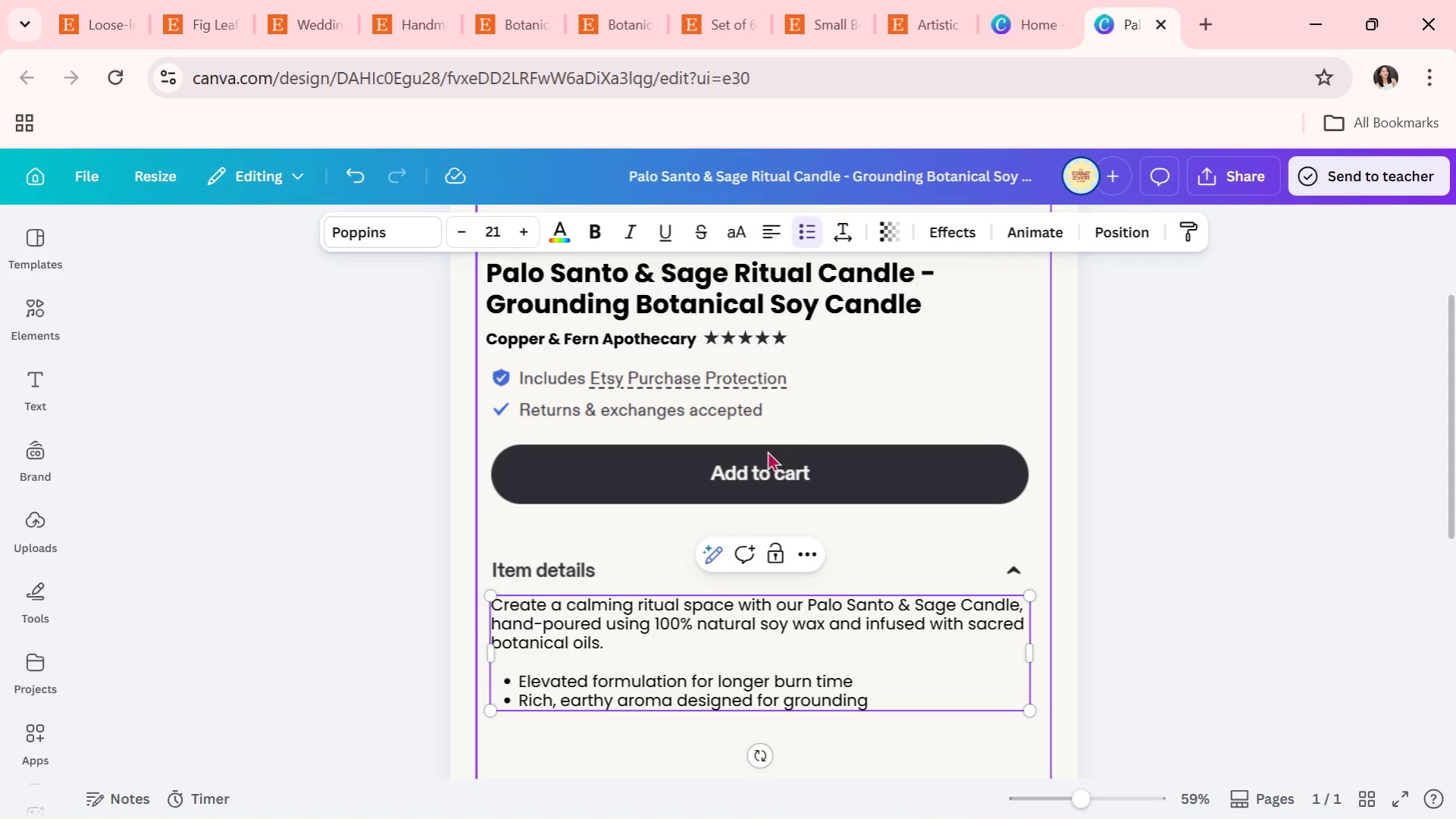 
type(and clarity)
 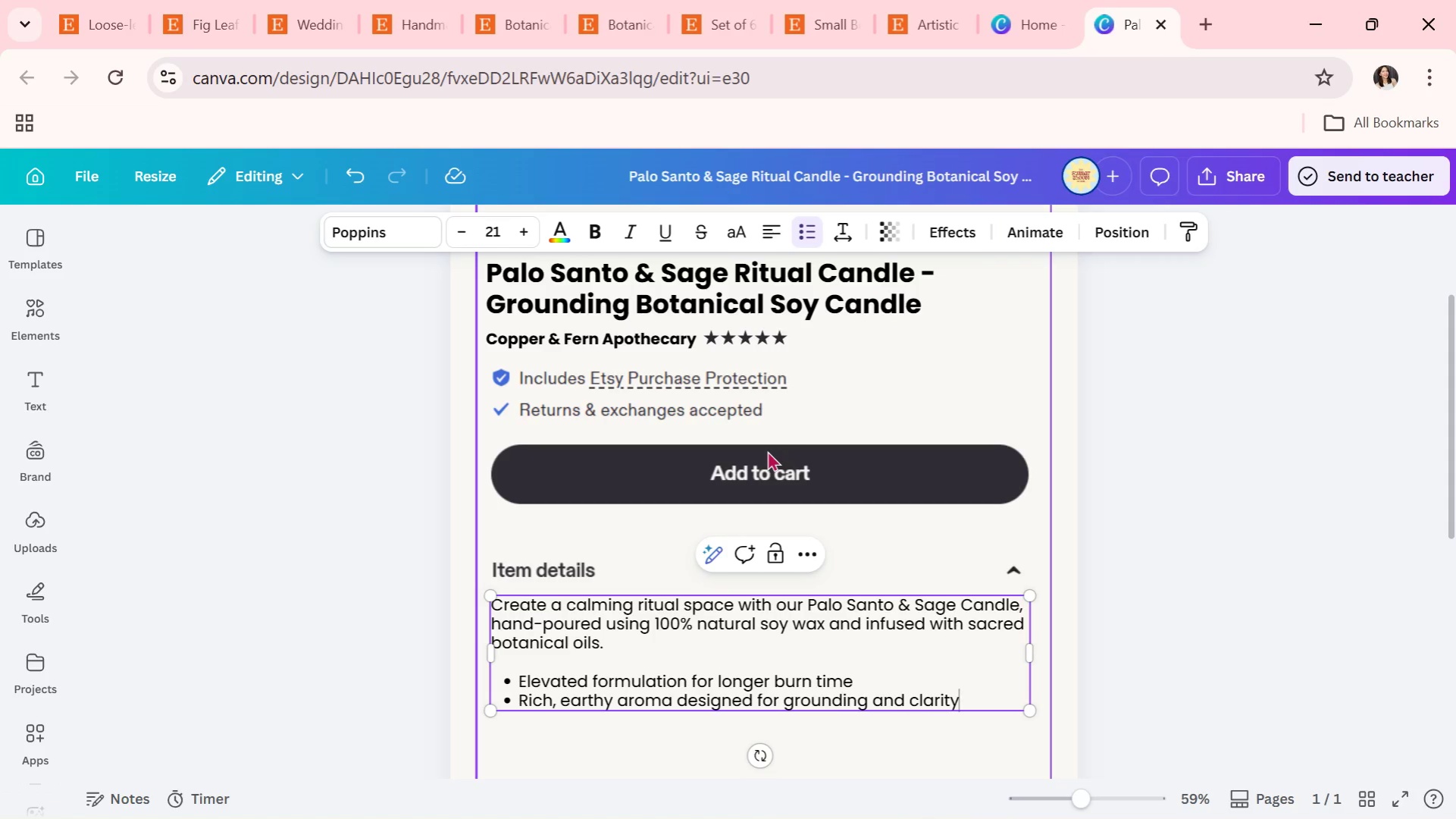 
key(Enter)
 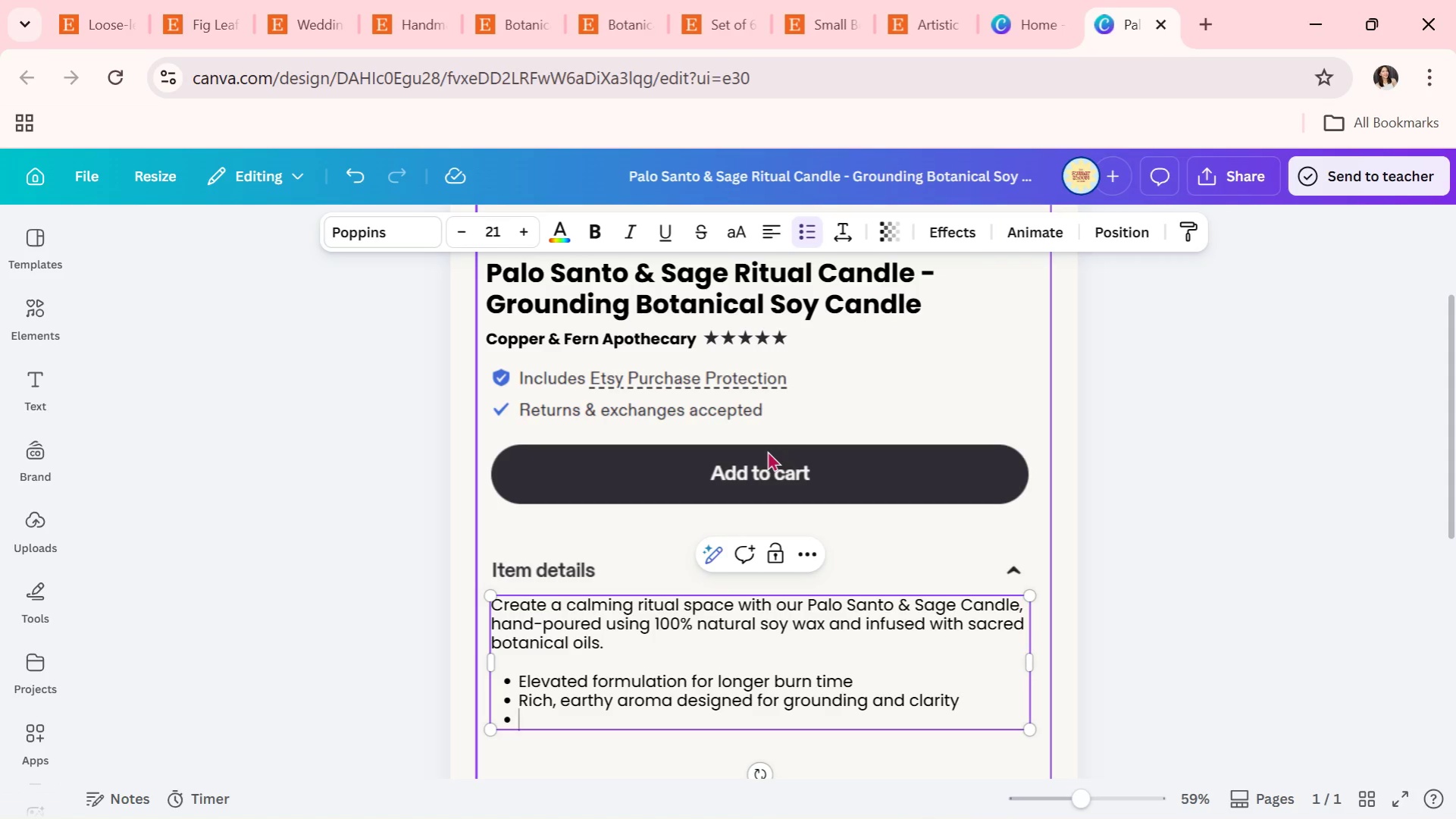 
type(Ideal for meditto)
key(Backspace)
key(Backspace)
type(ation ene)
key(Backspace)
key(Backspace)
key(Backspace)
key(Backspace)
type(, energy cleansing, and relaxation)
 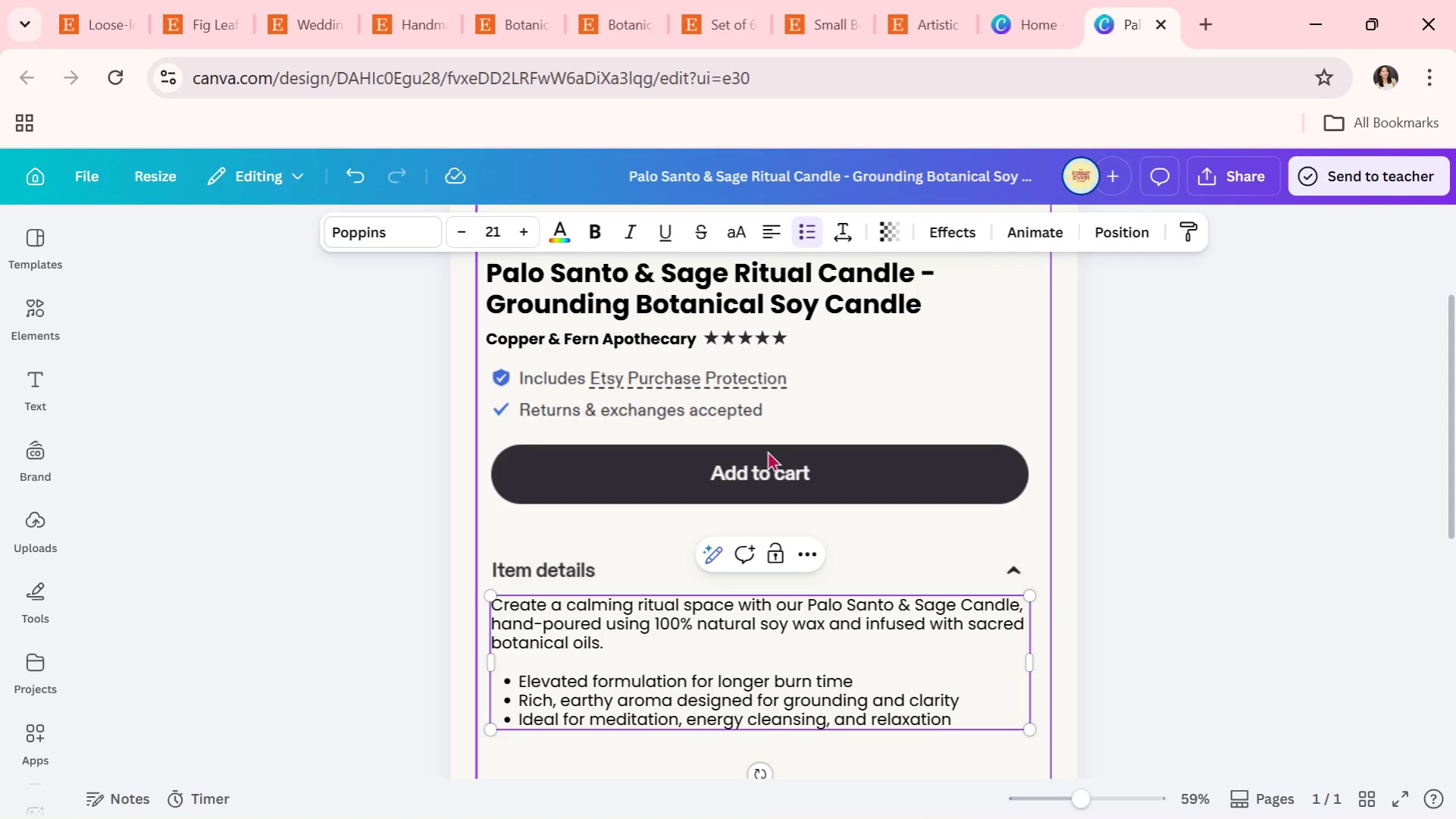 
key(Enter)
 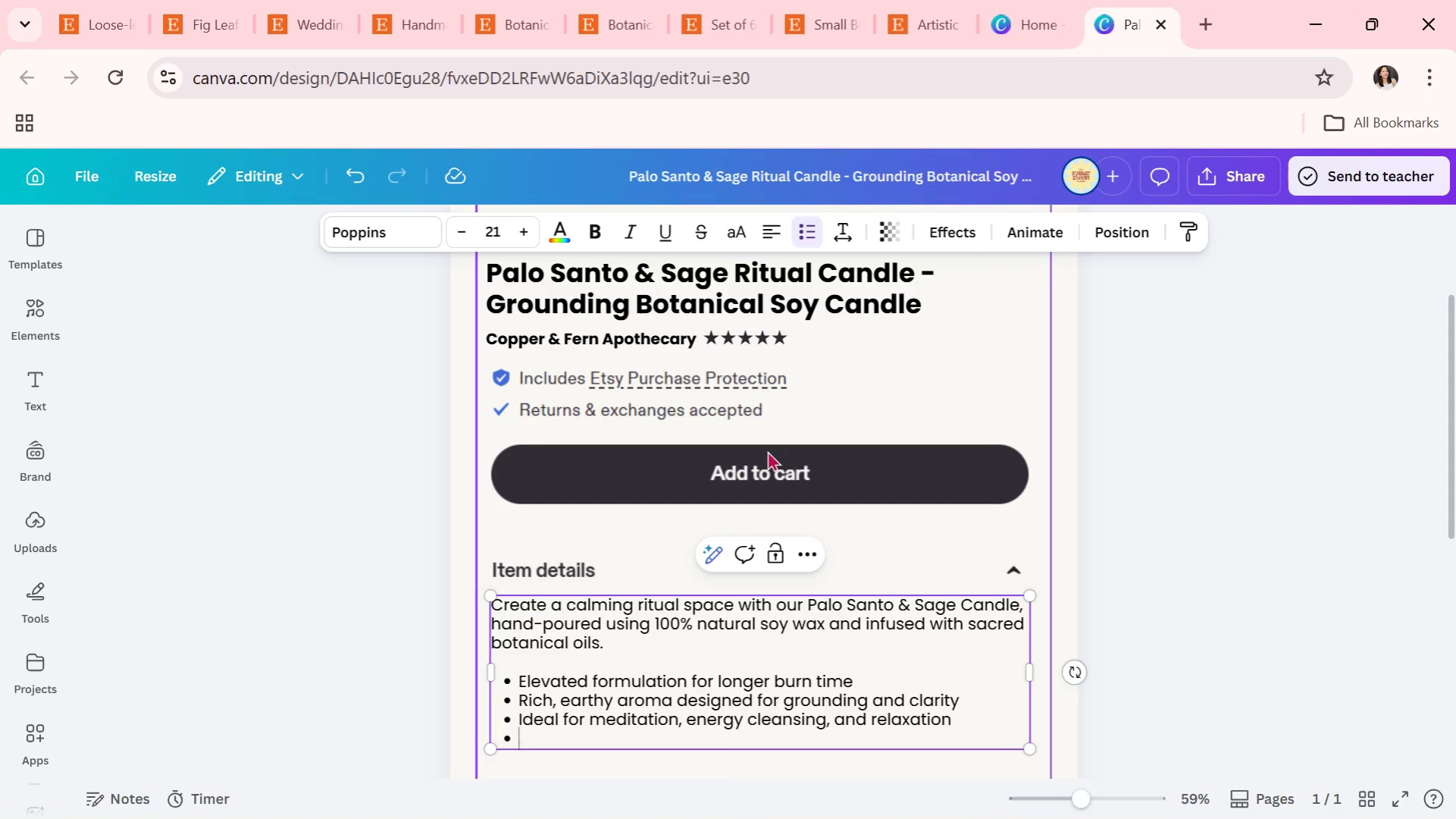 
key(Enter)
 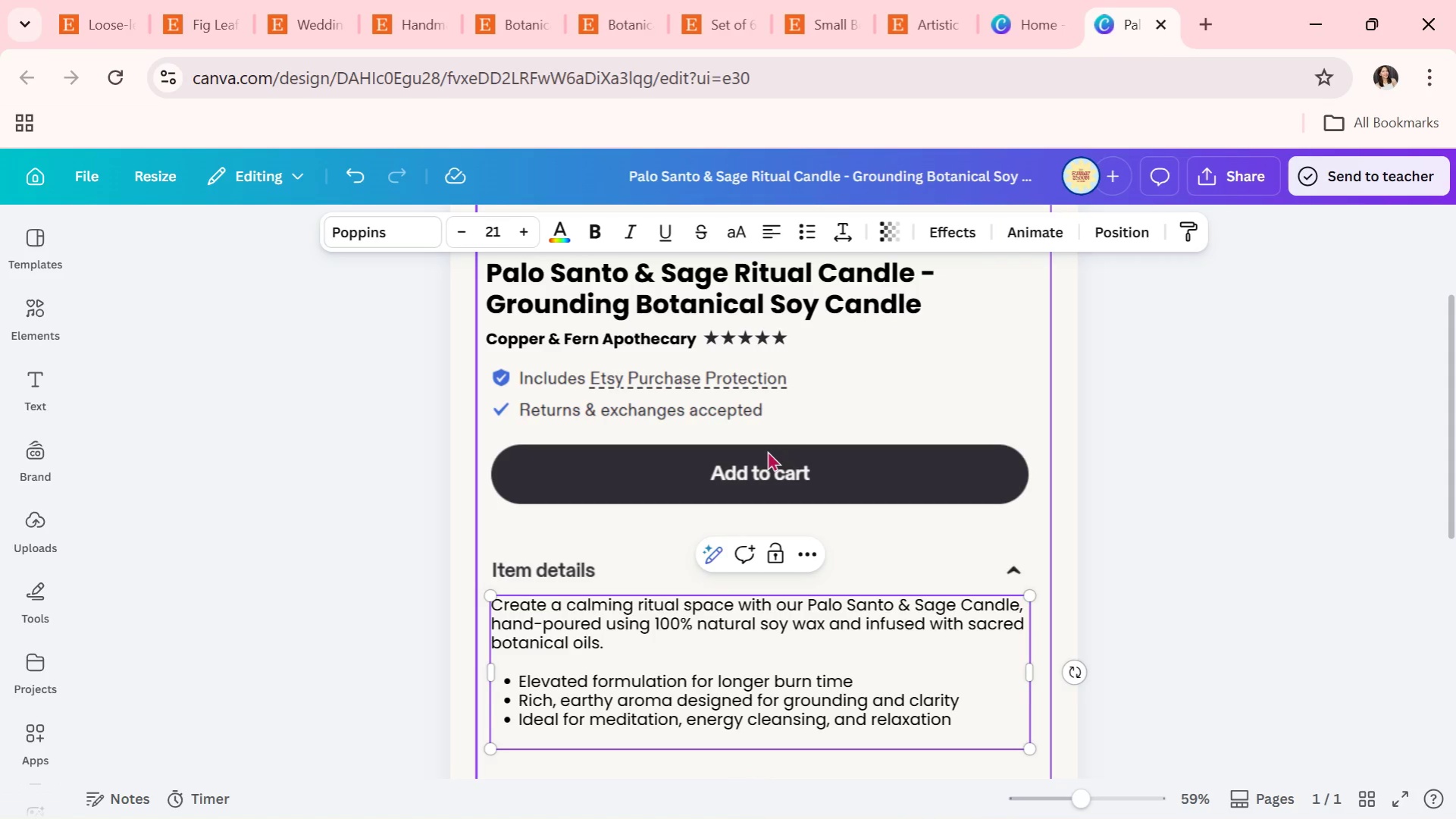 
key(Enter)
 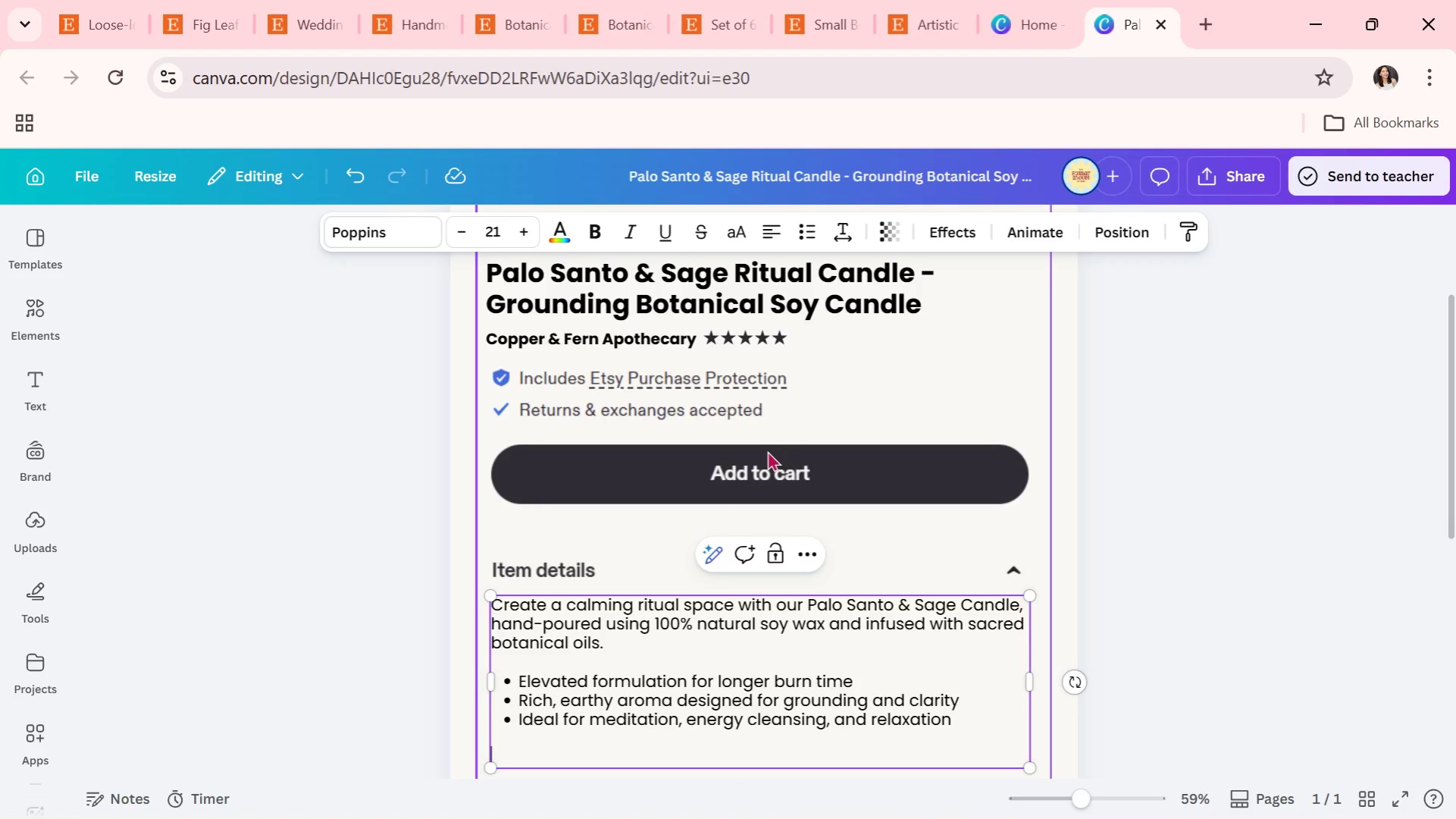 
type(Each candle is crafted in small batches to ensure premium quality and consistent scent performance.)
 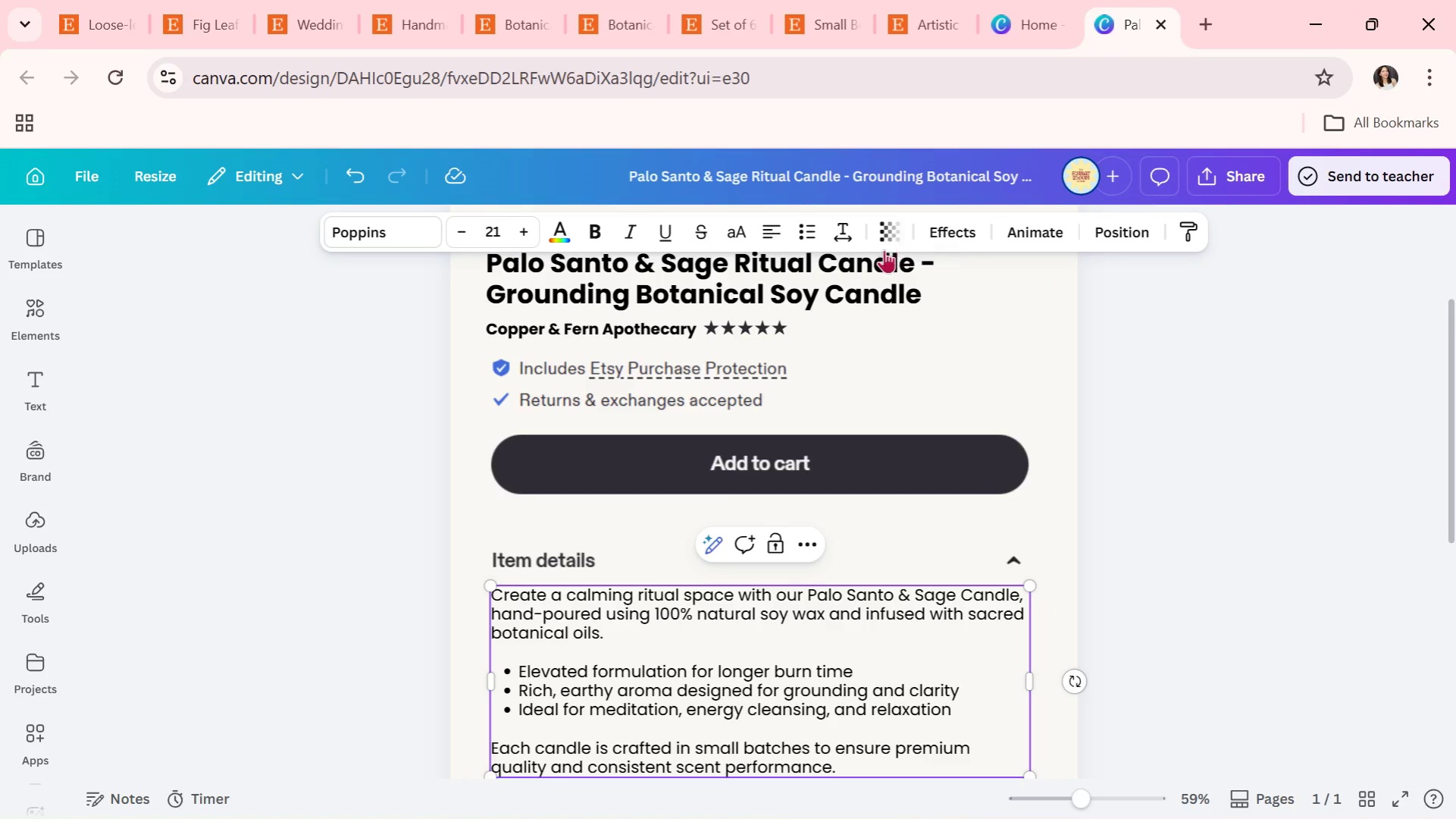 
double_click([921, 678])
 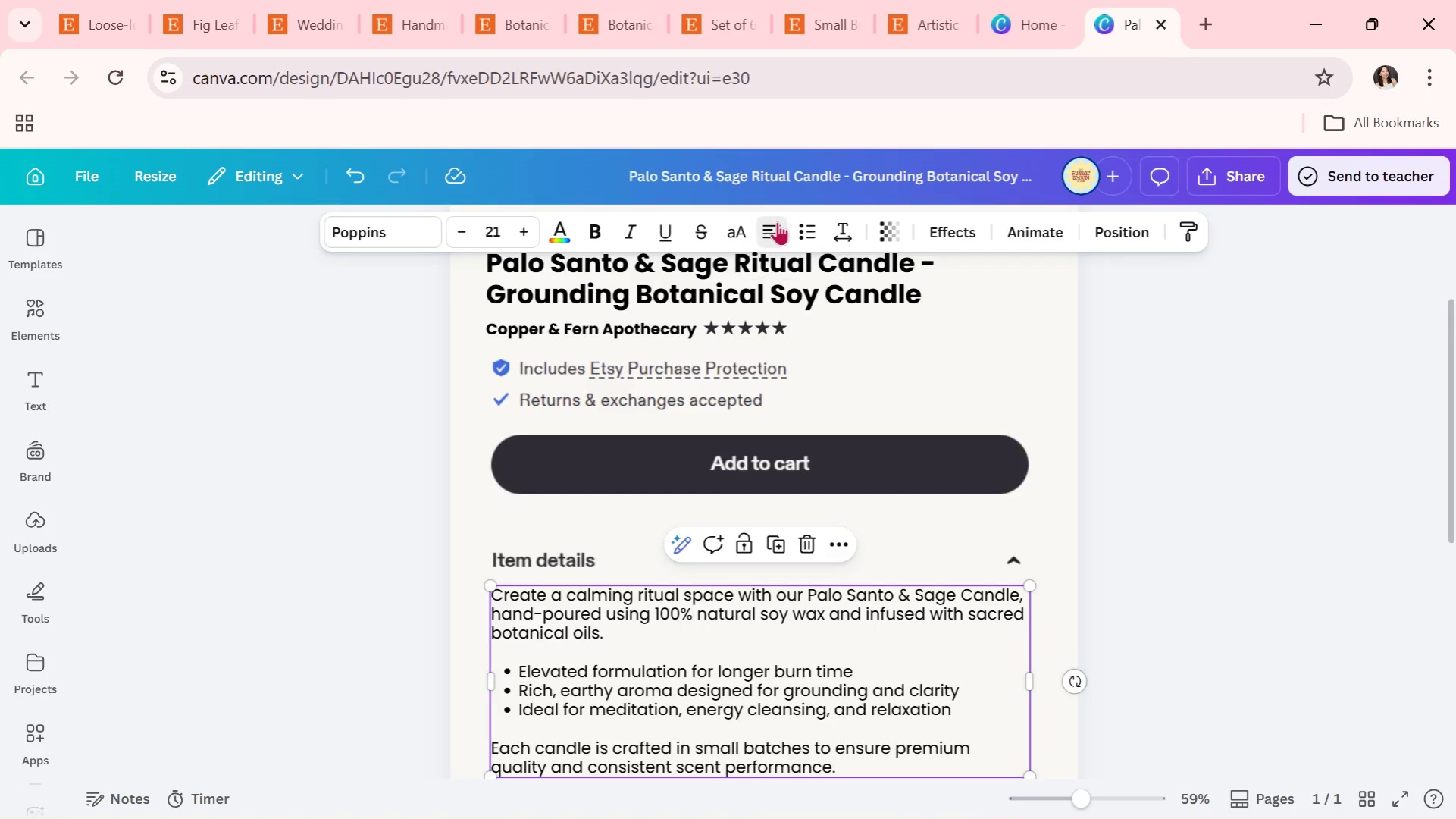 
double_click([777, 221])
 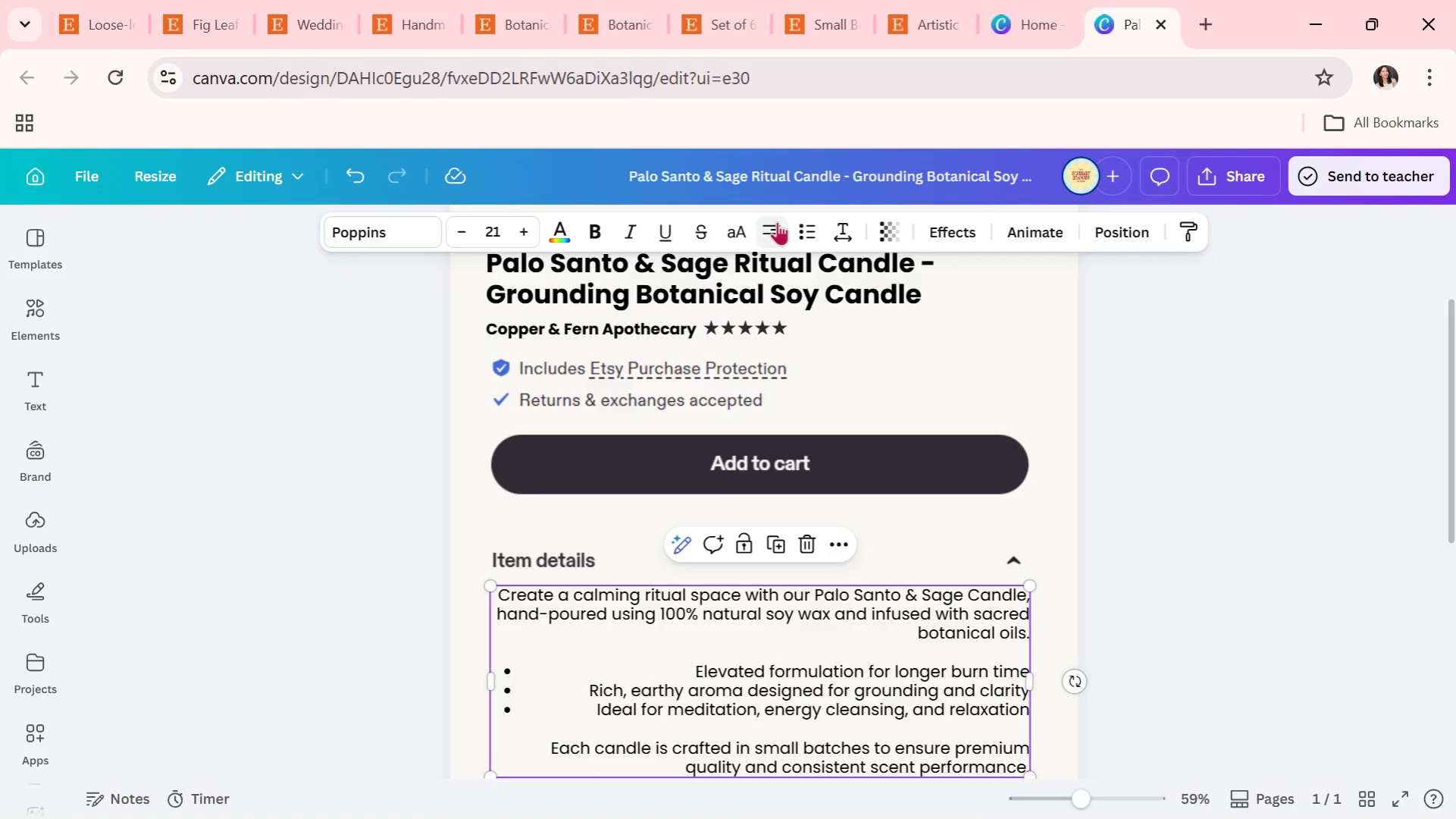 
triple_click([777, 221])
 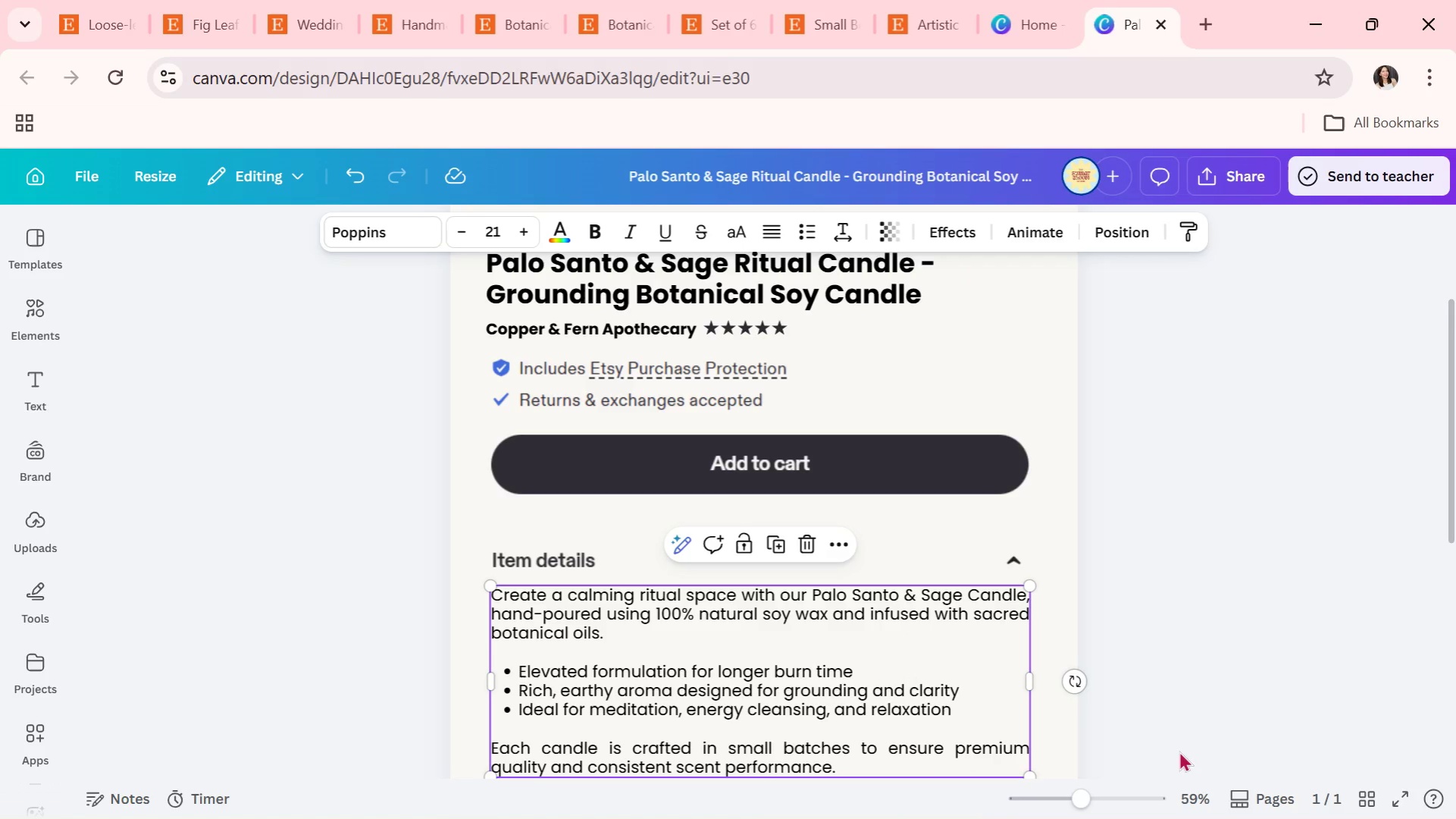 
scroll: coordinate [1157, 700], scroll_direction: down, amount: 2.0
 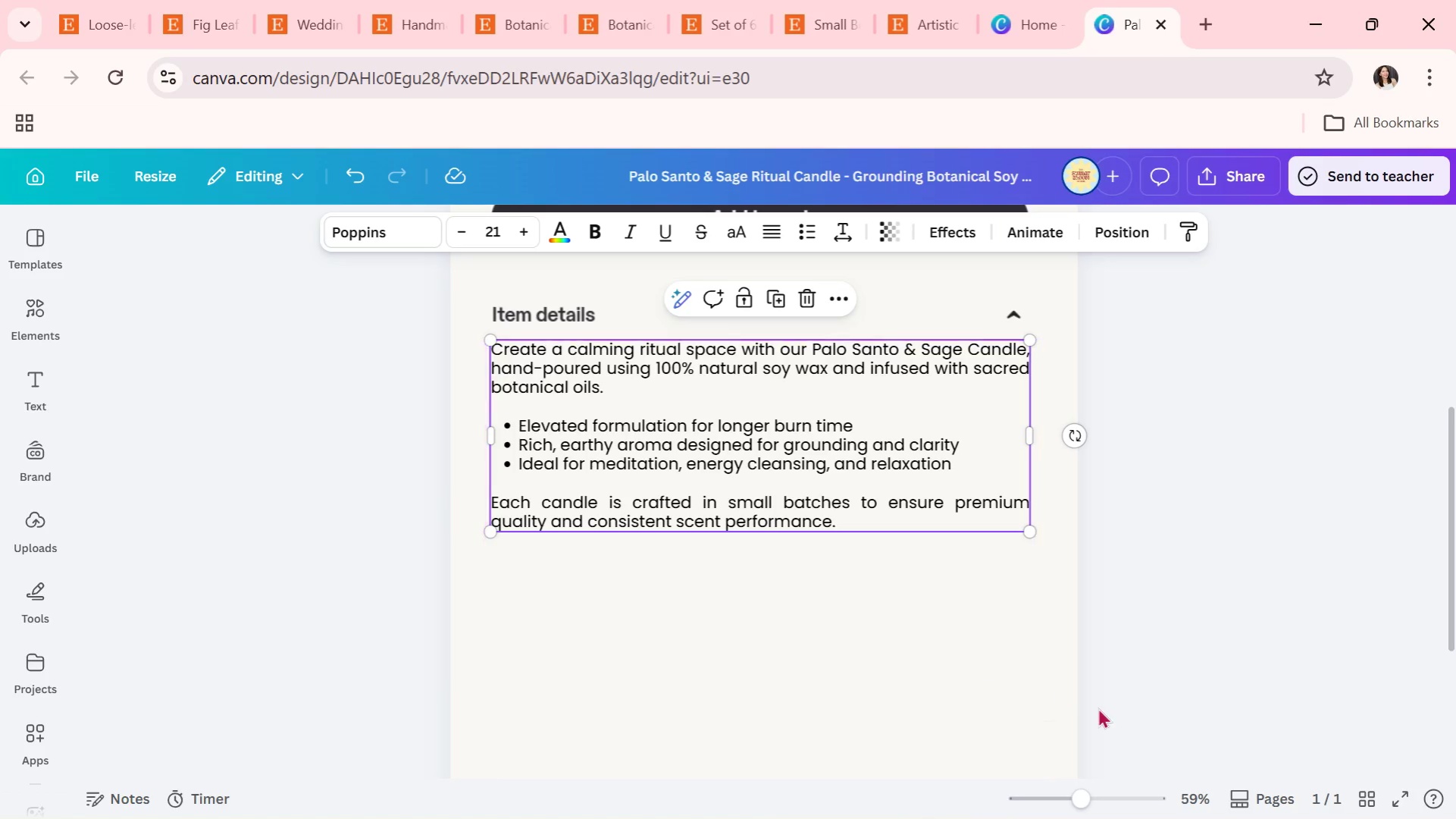 
double_click([1329, 739])
 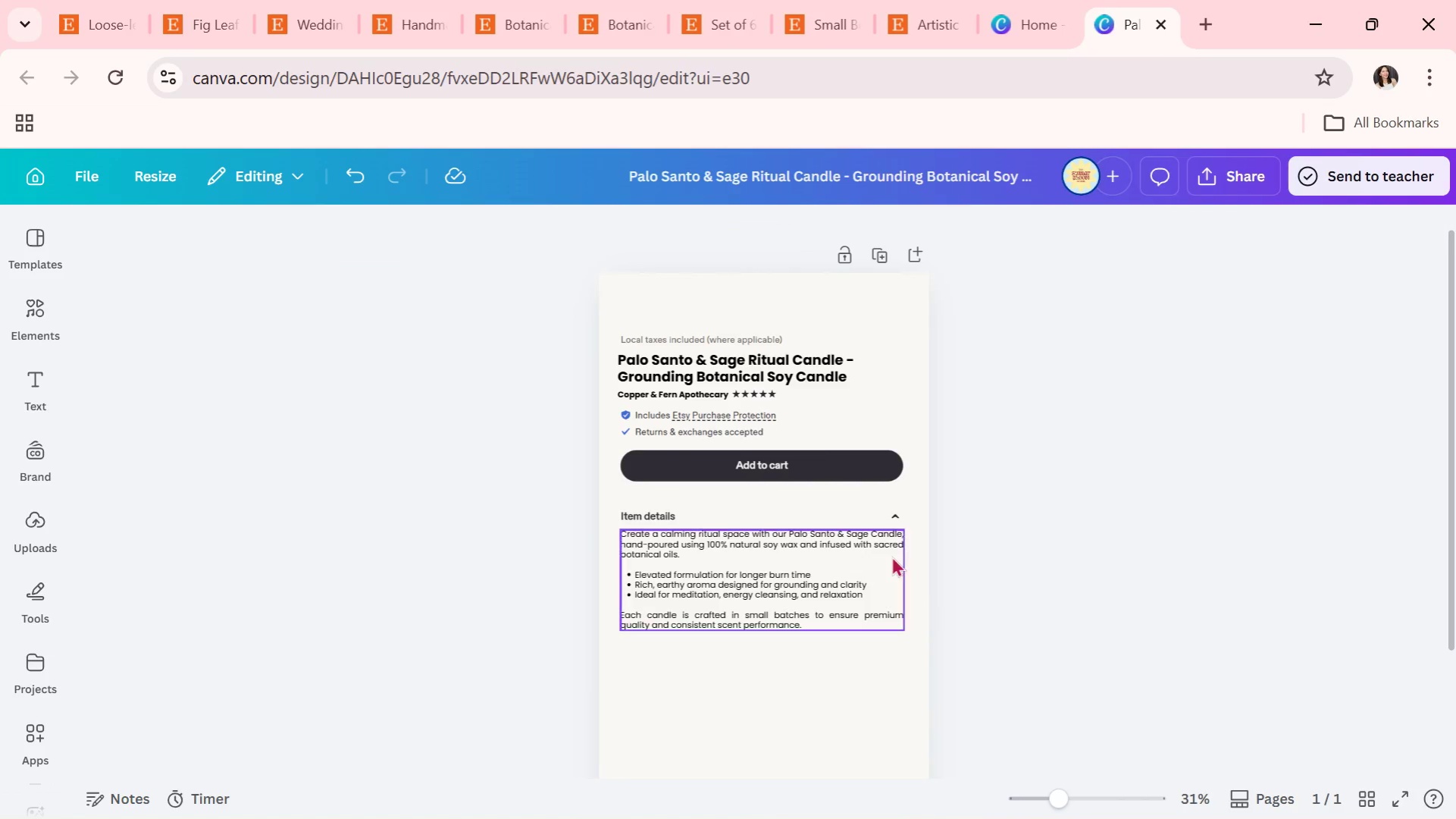 
left_click([673, 350])
 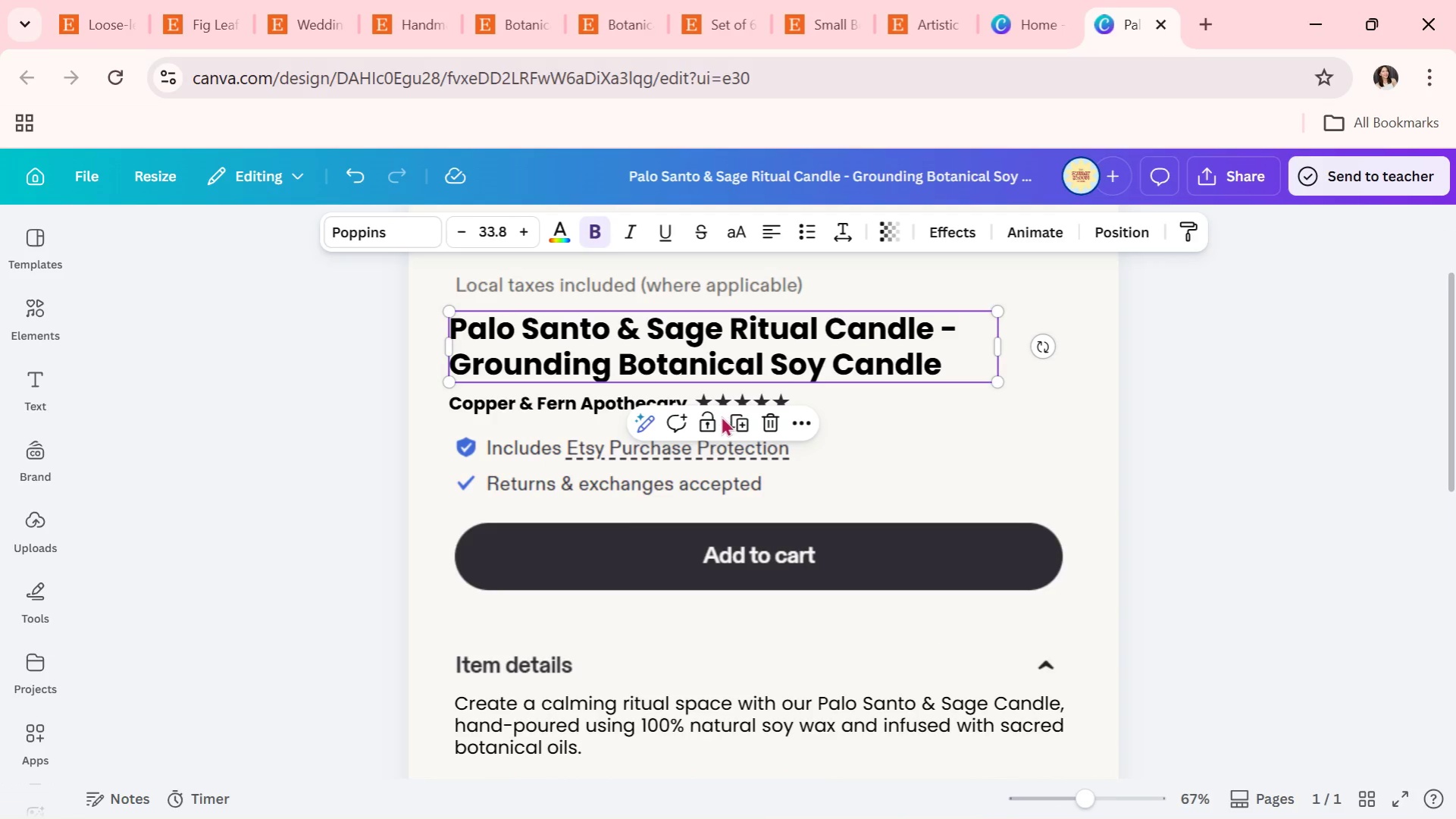 
left_click([734, 420])
 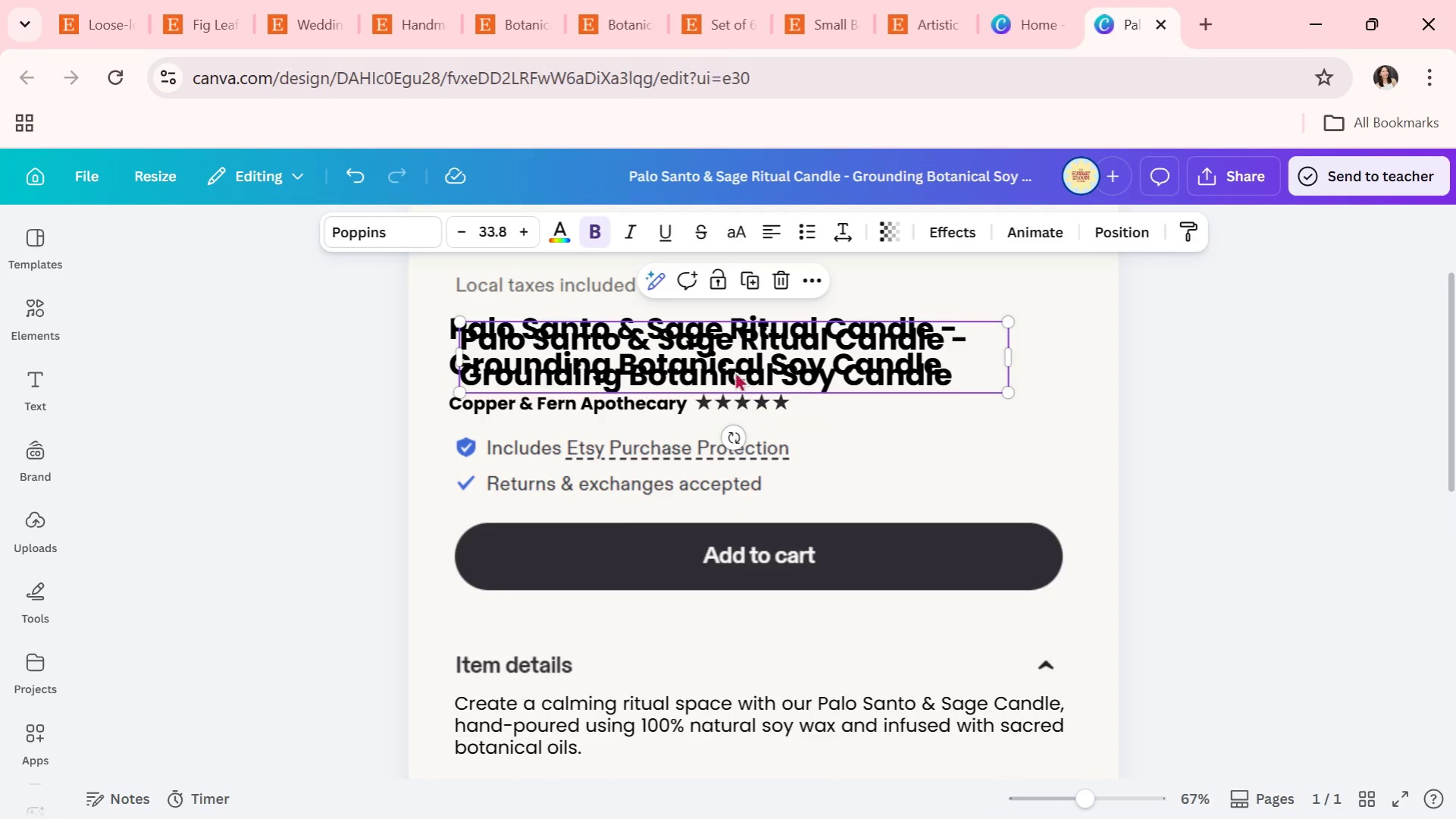 
left_click([733, 362])
 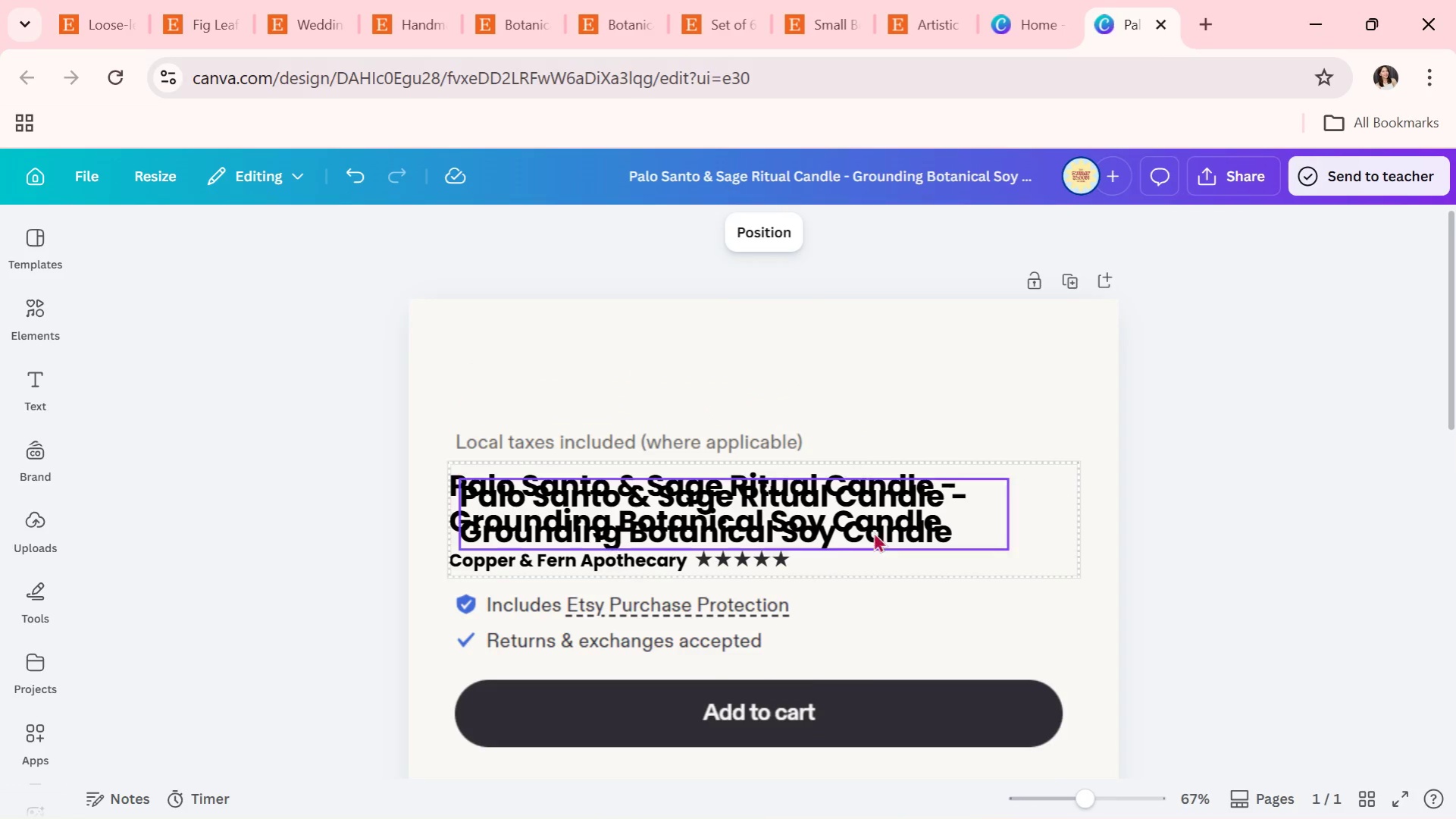 
left_click([865, 535])
 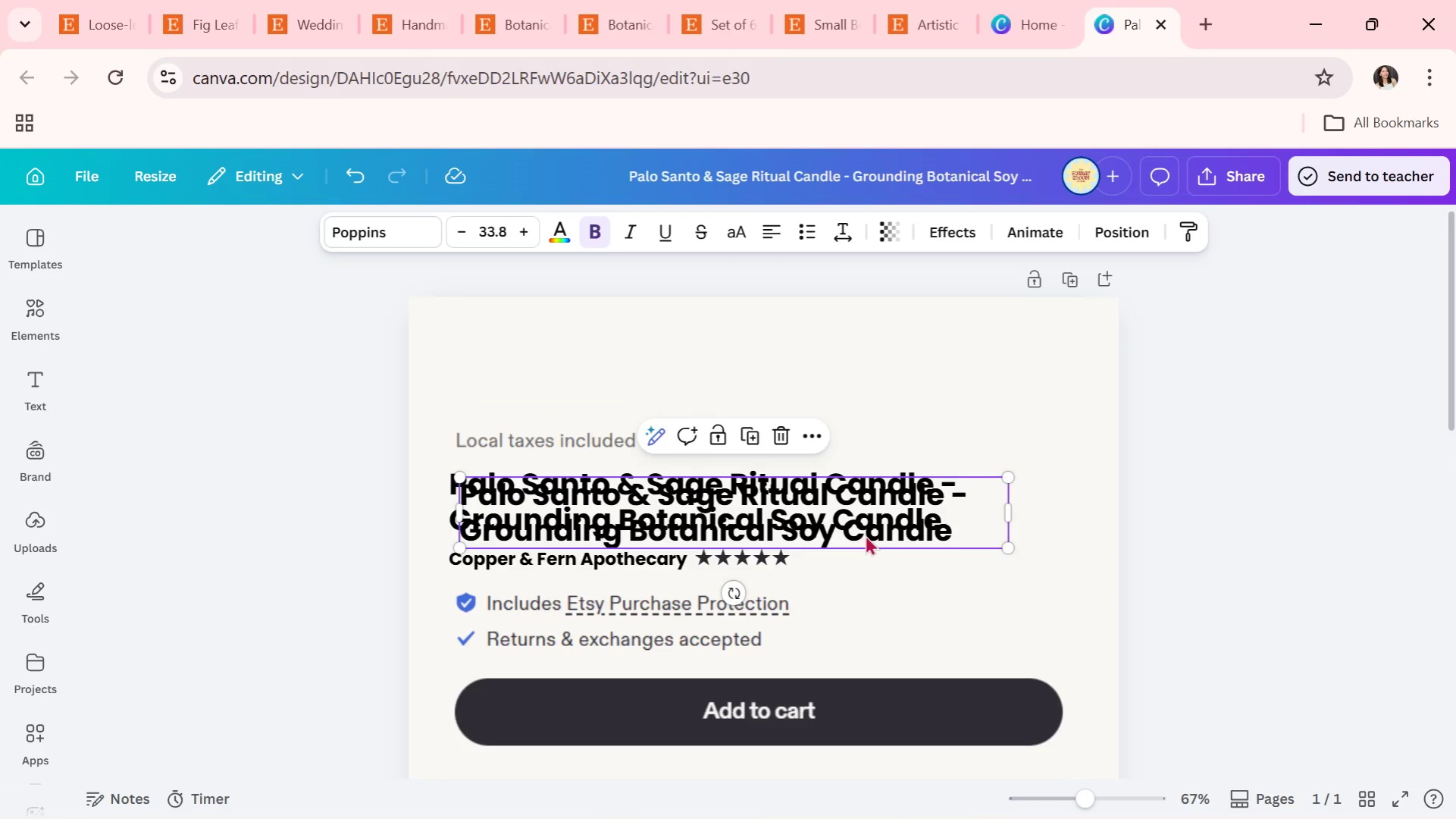 
left_click_drag(start_coordinate=[865, 534], to_coordinate=[853, 397])
 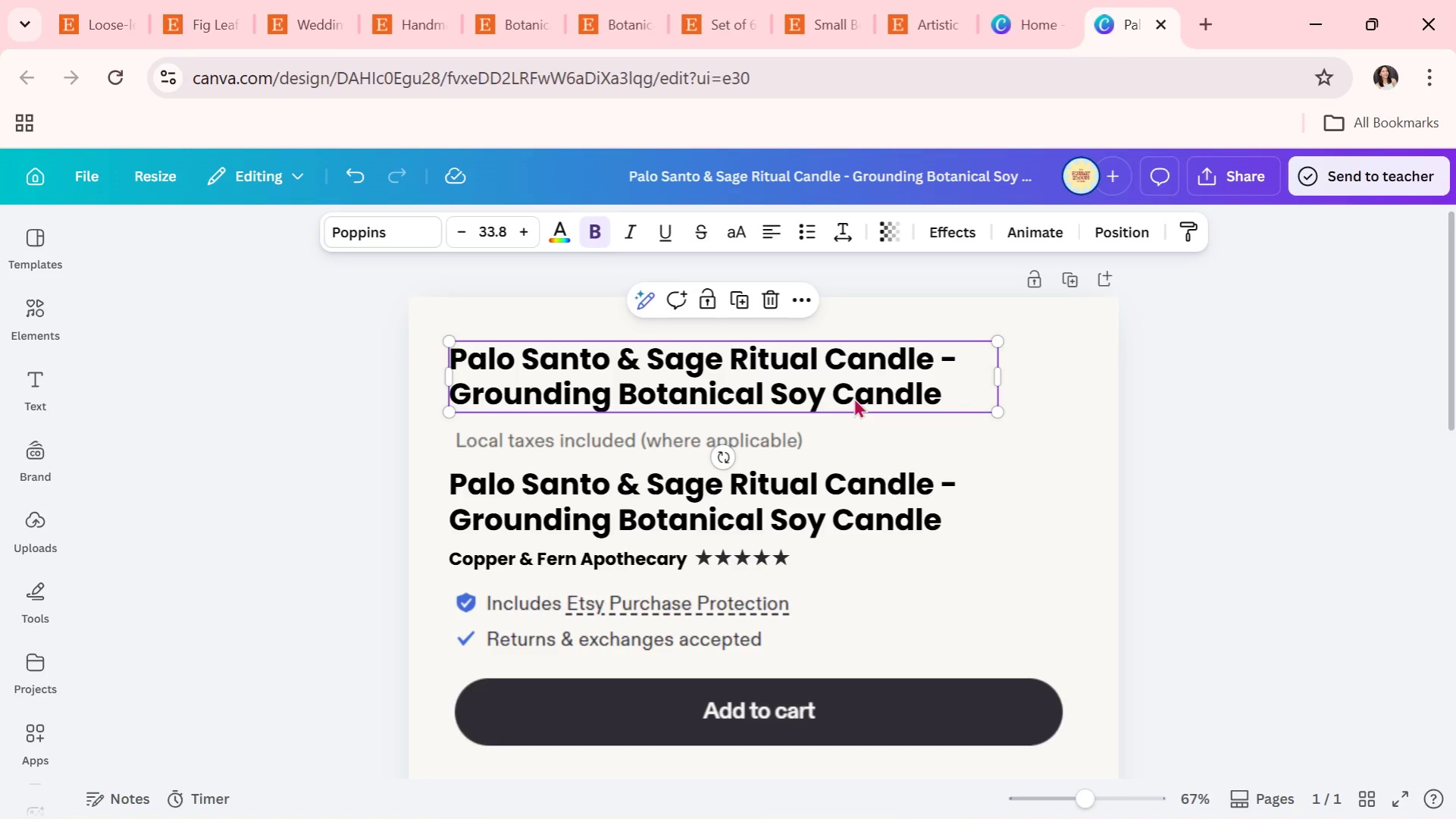 
left_click([853, 397])
 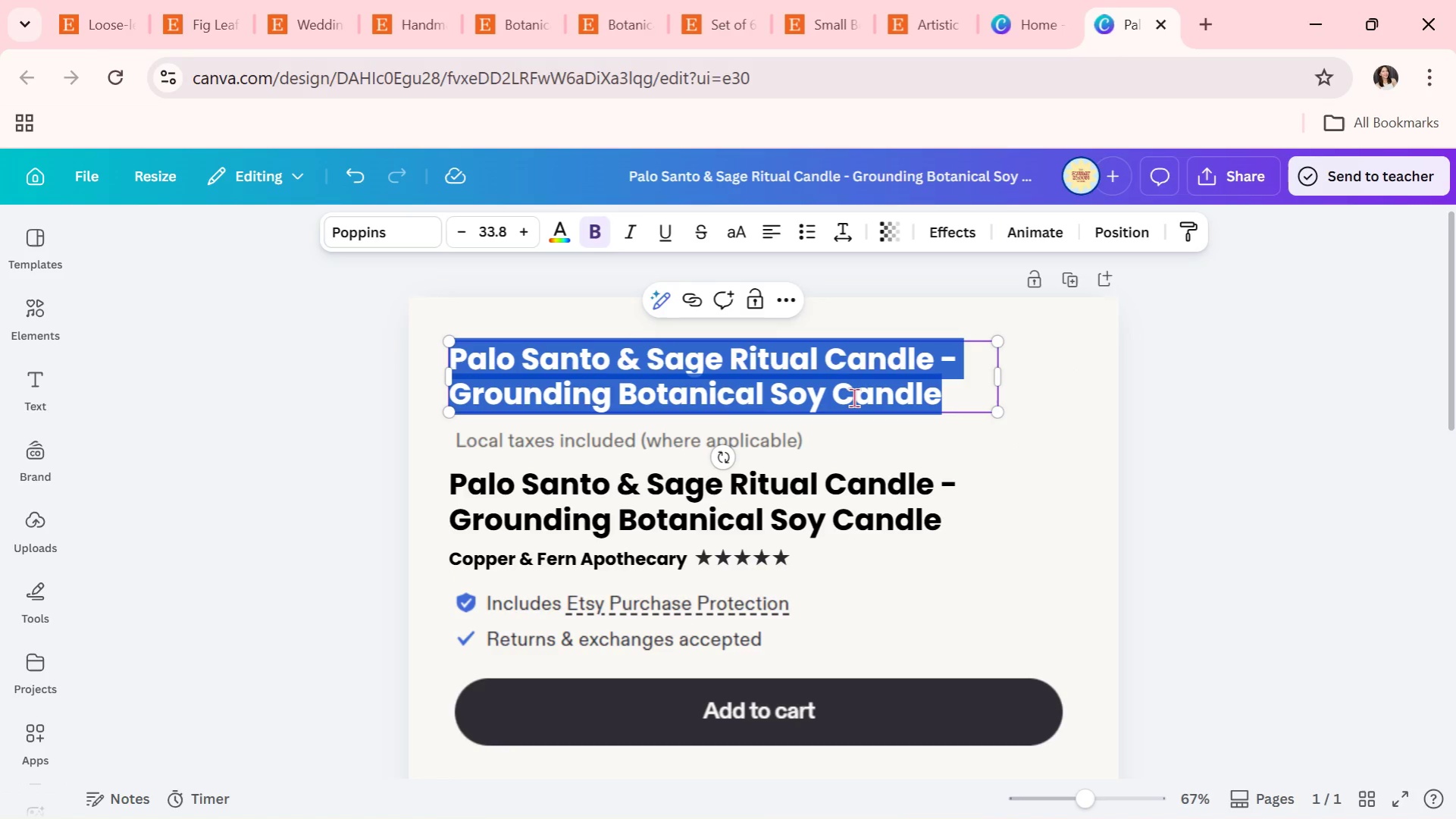 
key(Shift+4)
 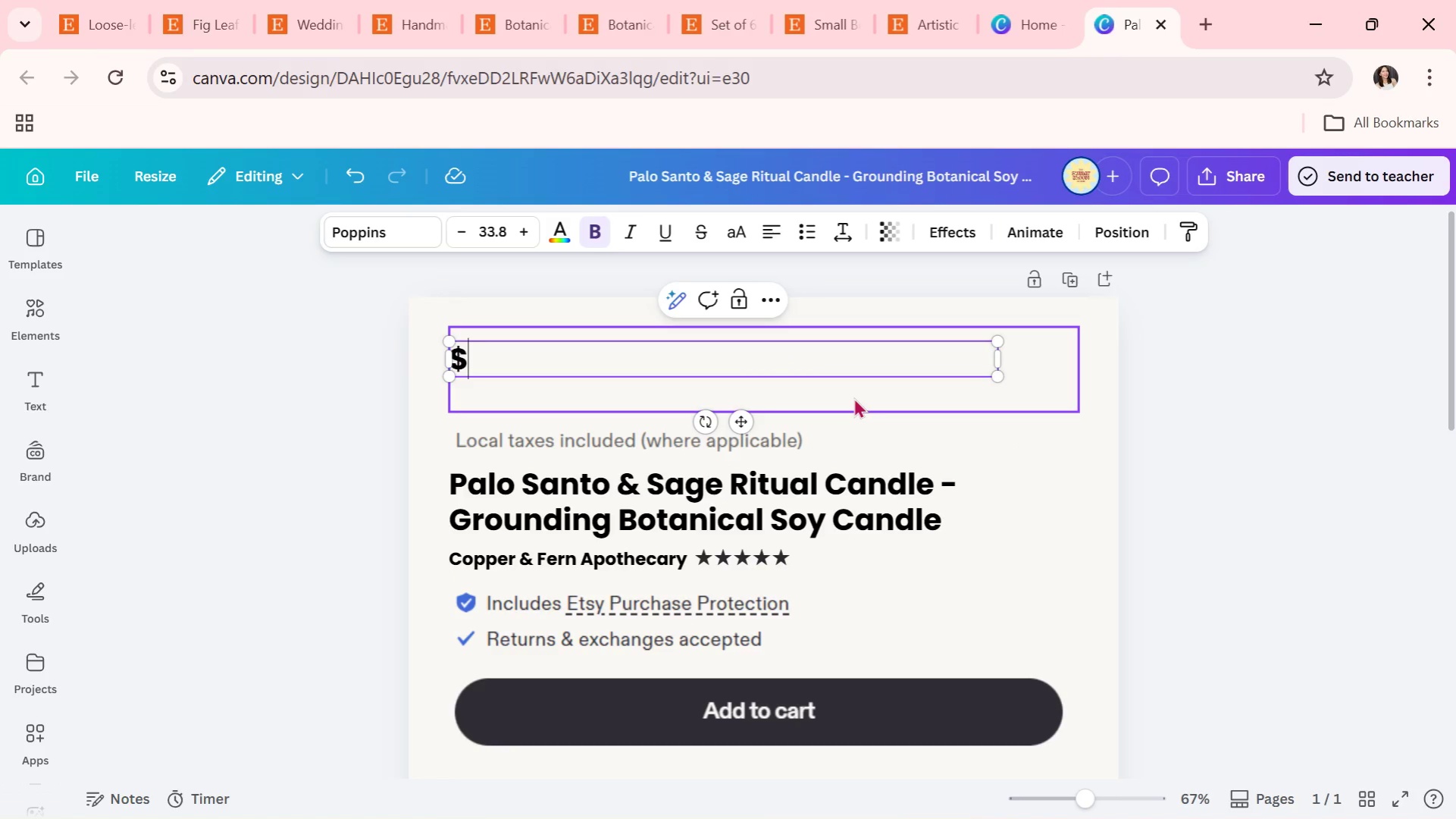 
type(35.20 ()
 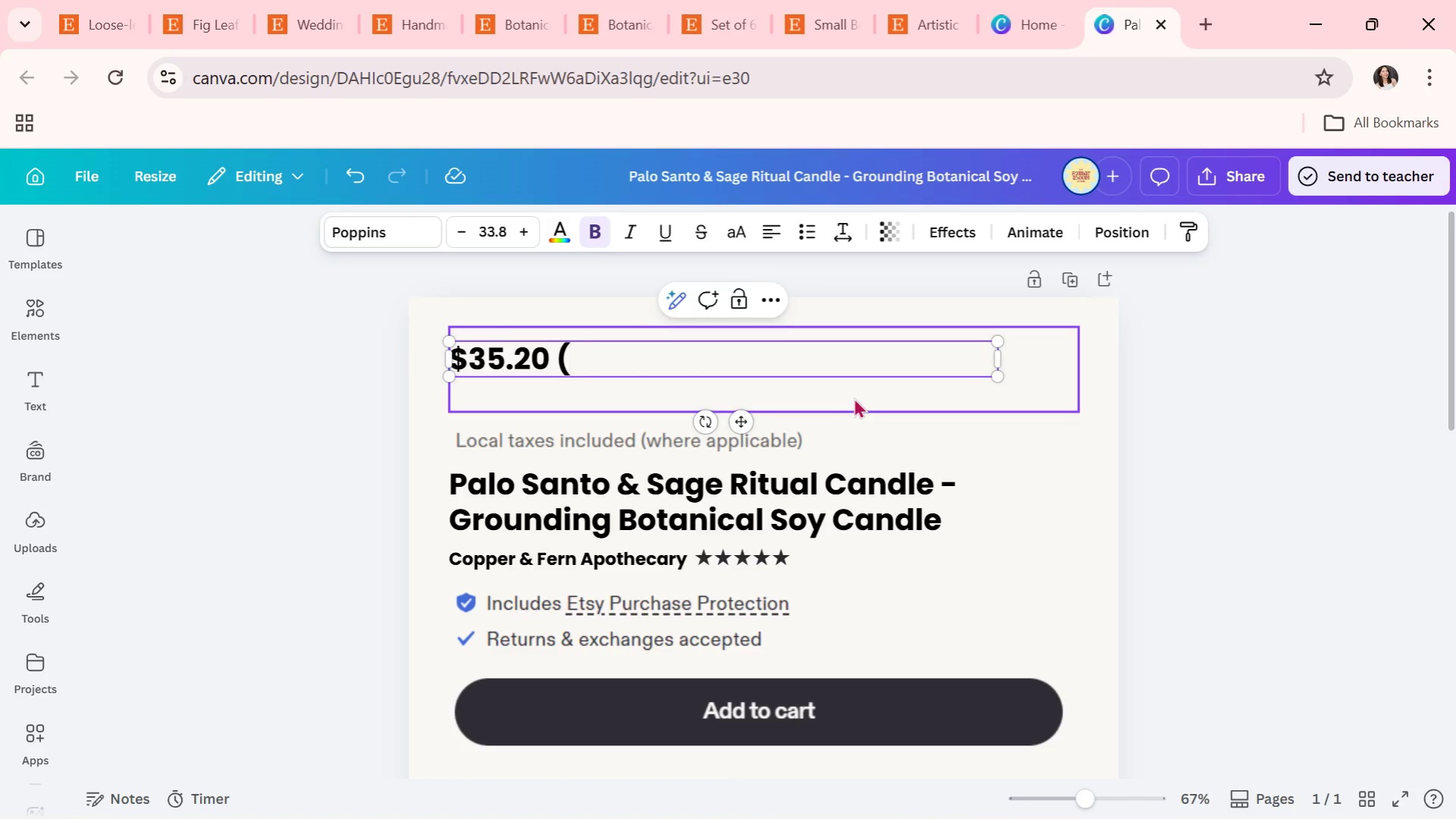 
left_click([1204, 24])
 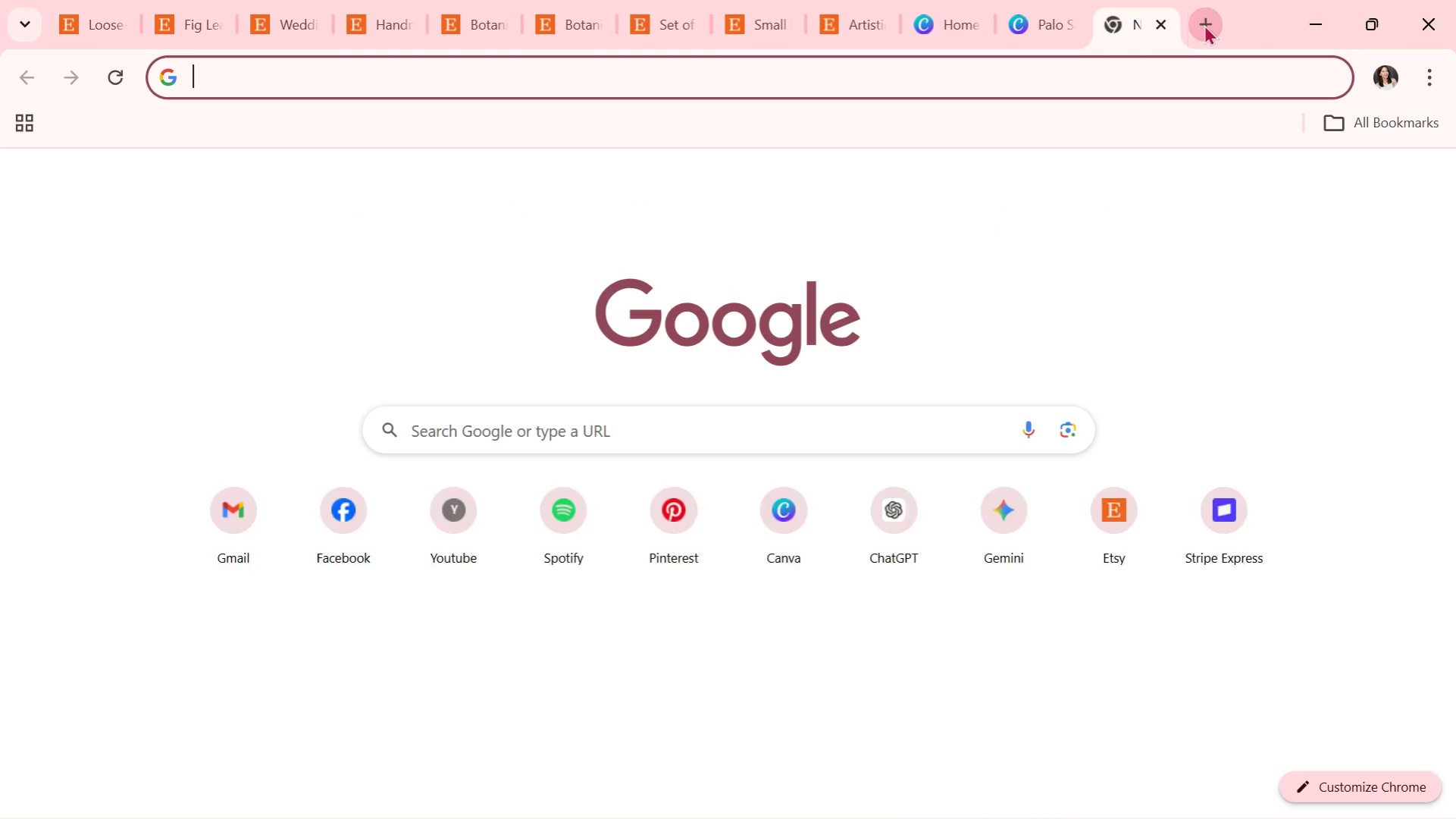 
type(arr)
 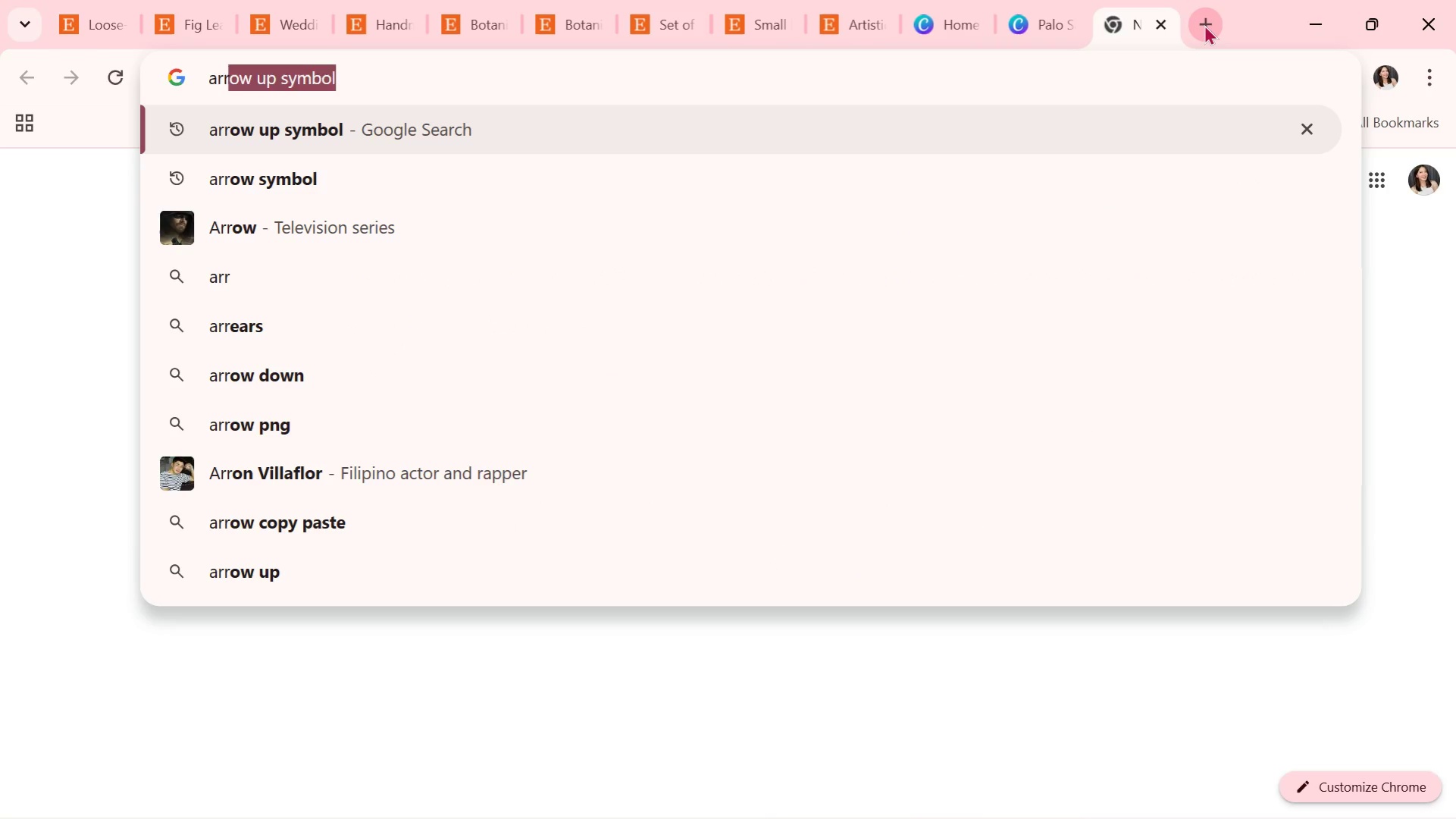 
key(Enter)
 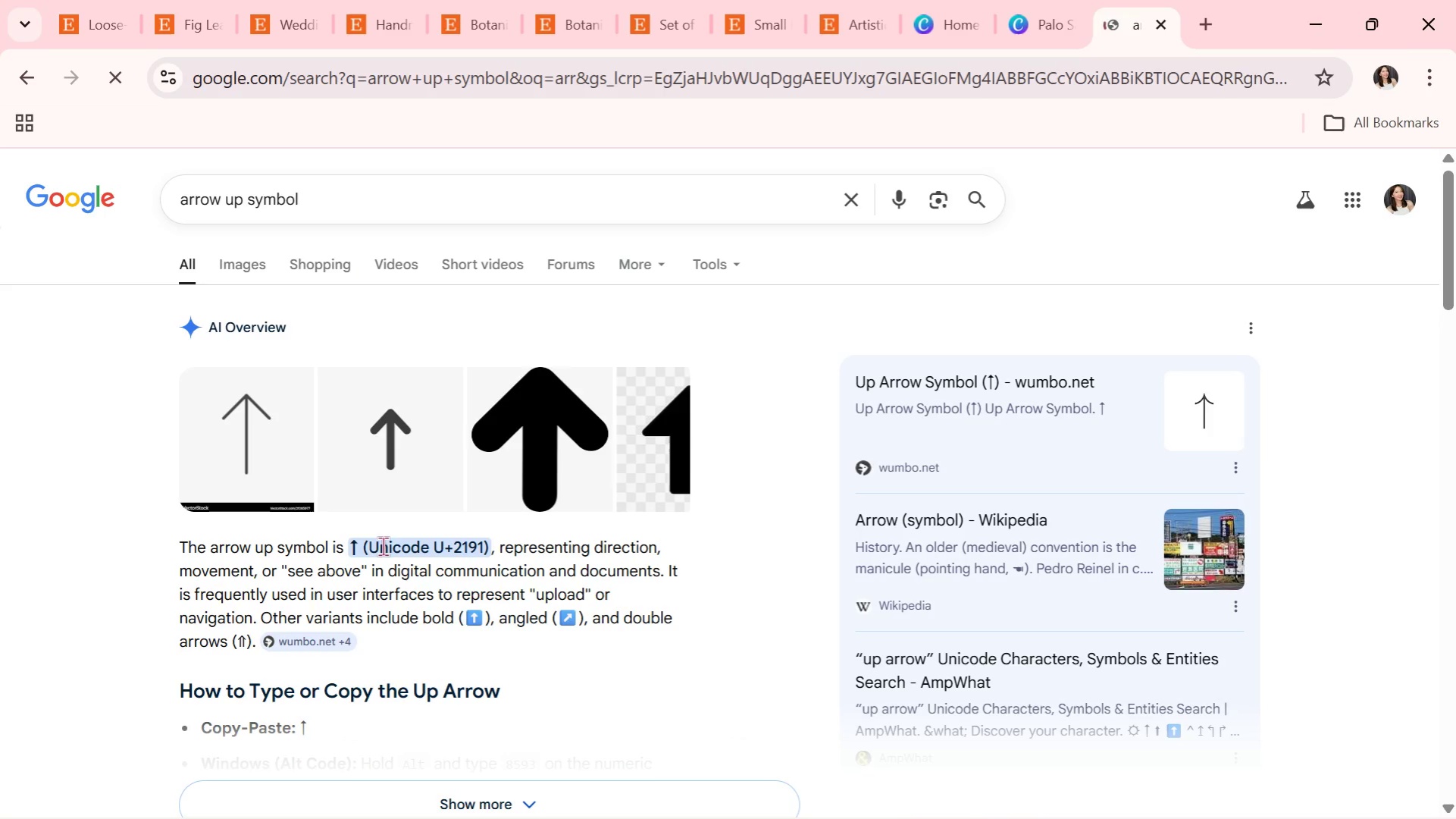 
left_click_drag(start_coordinate=[359, 550], to_coordinate=[352, 554])
 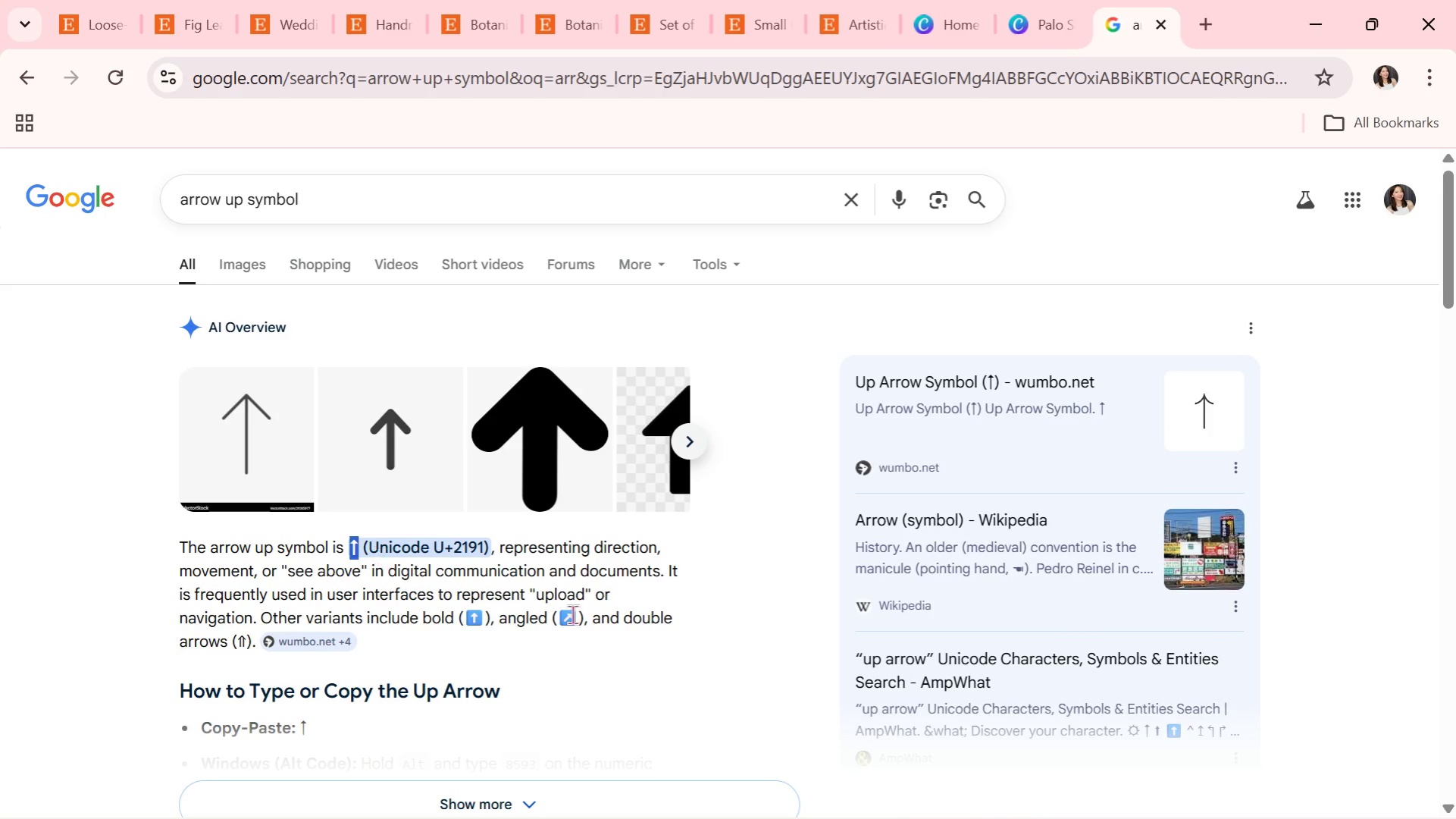 
key(Control+ControlLeft)
 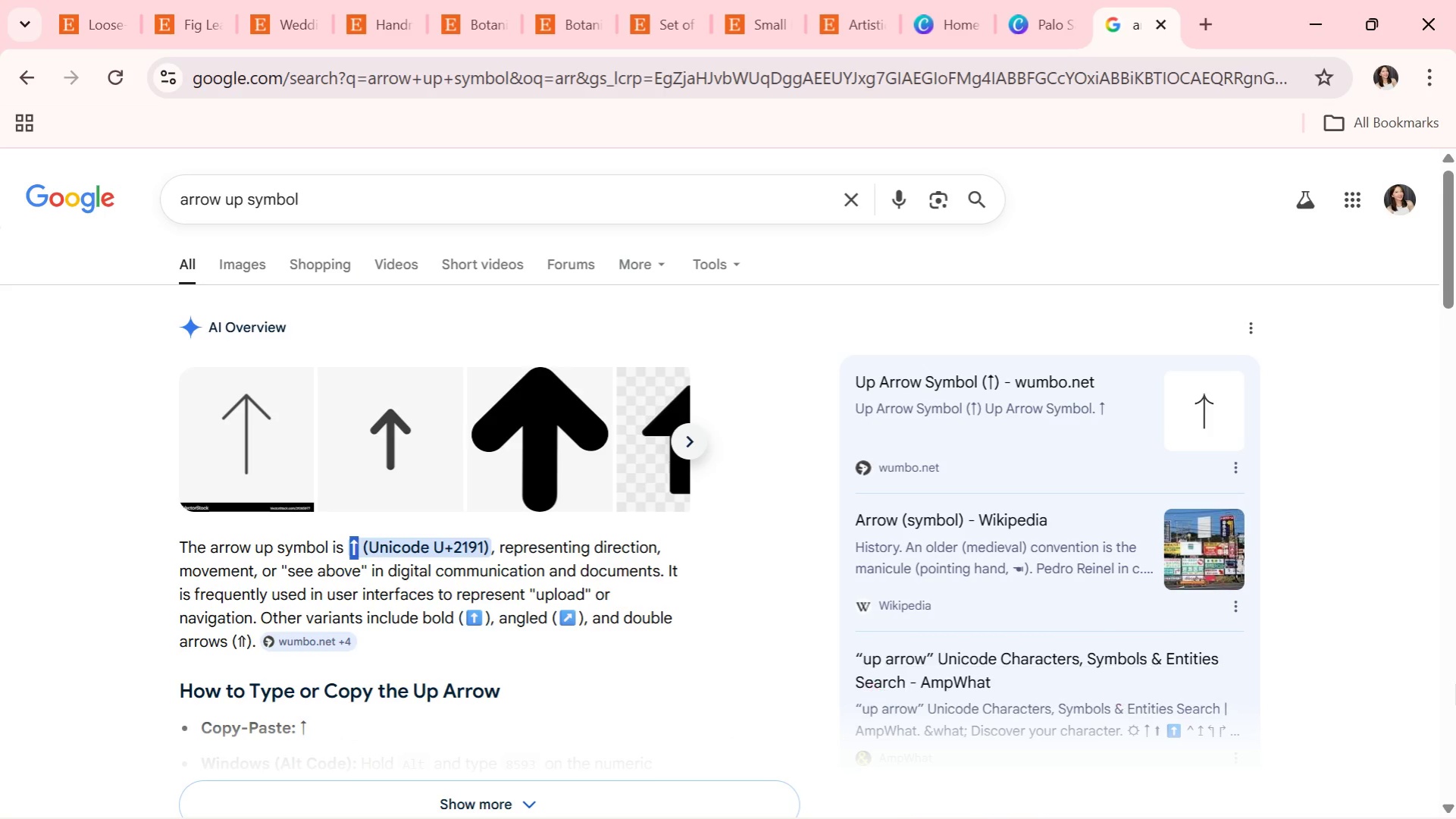 
key(Control+C)
 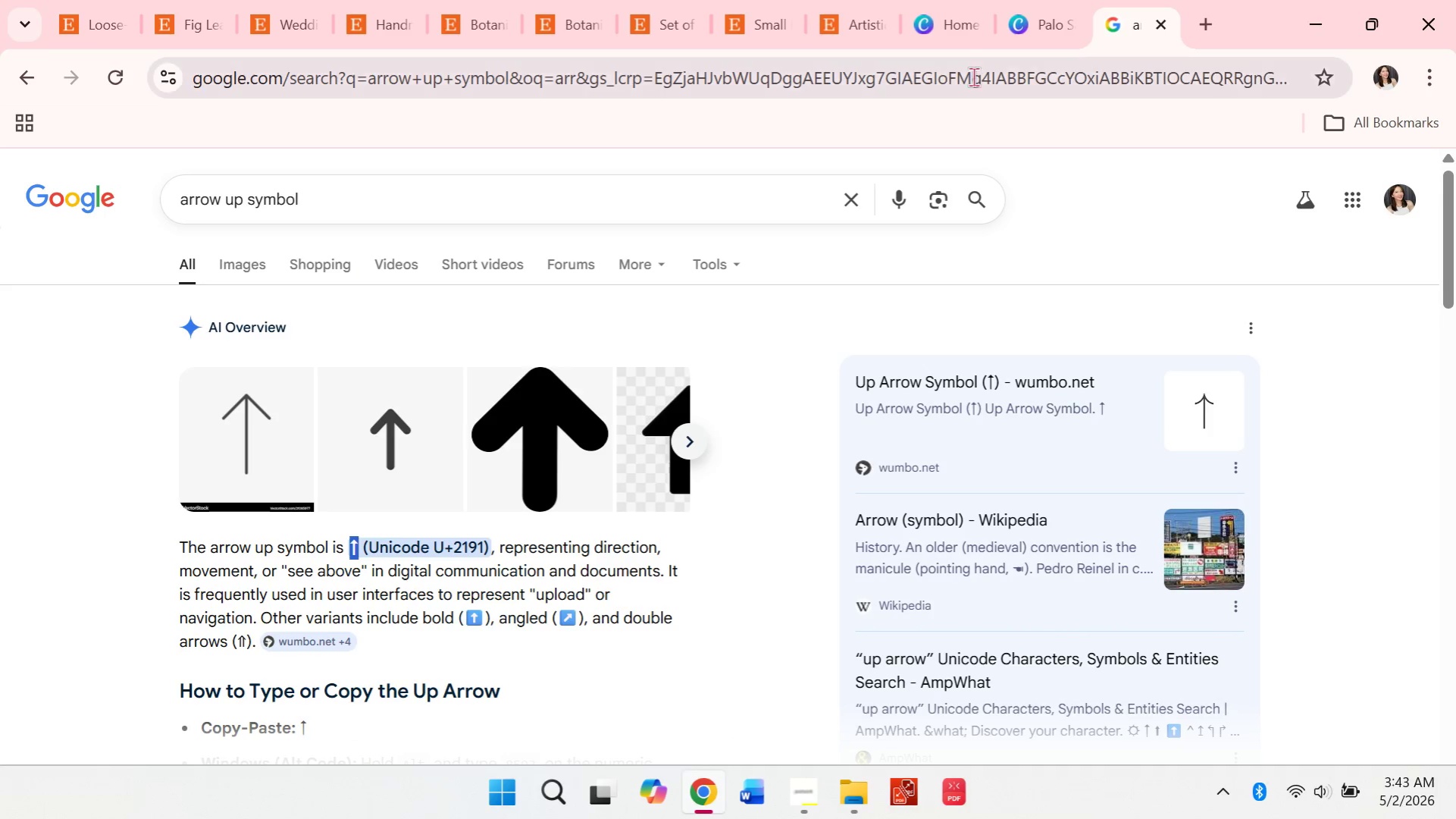 
left_click([1019, 22])
 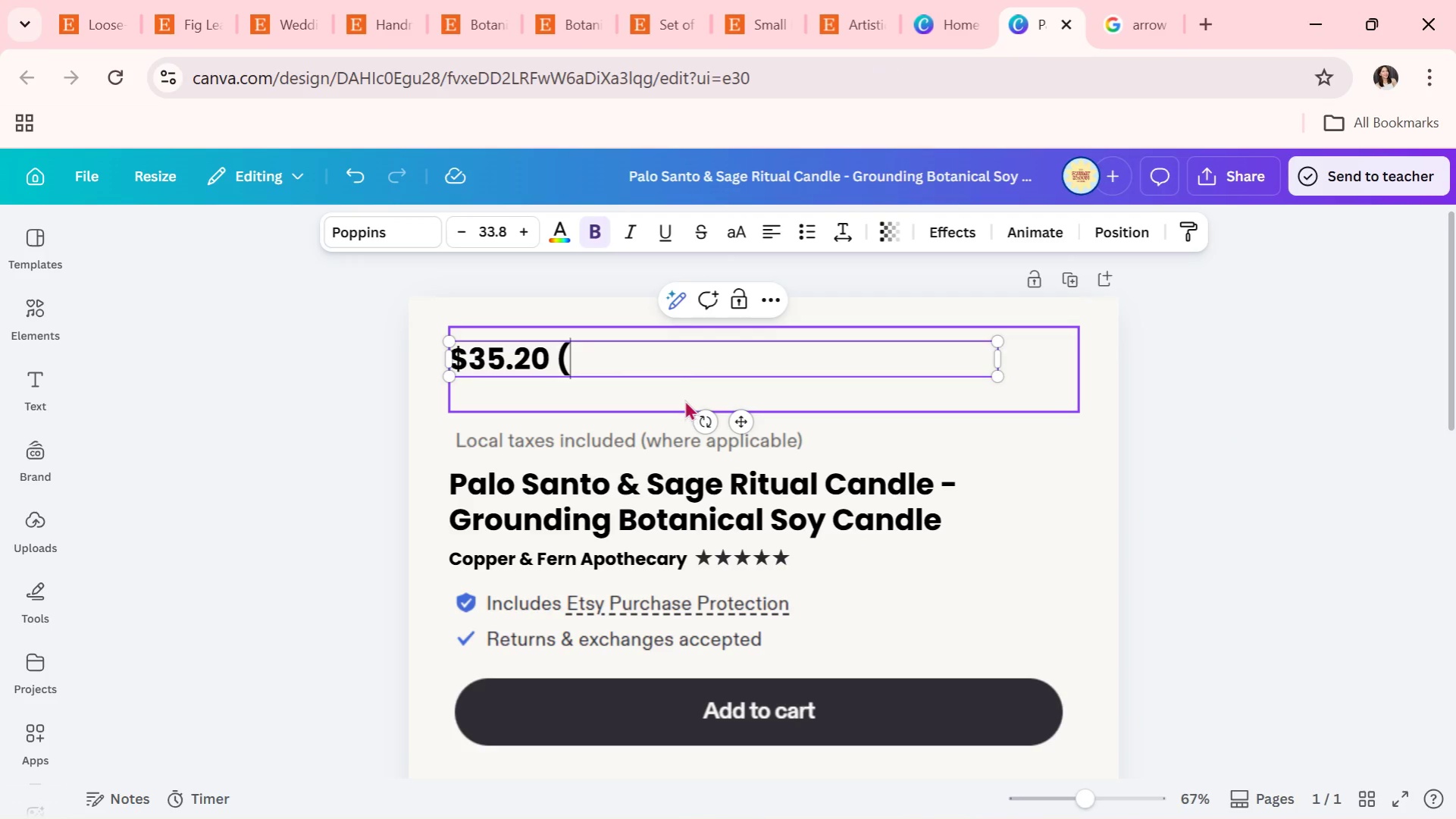 
key(Control+V)
 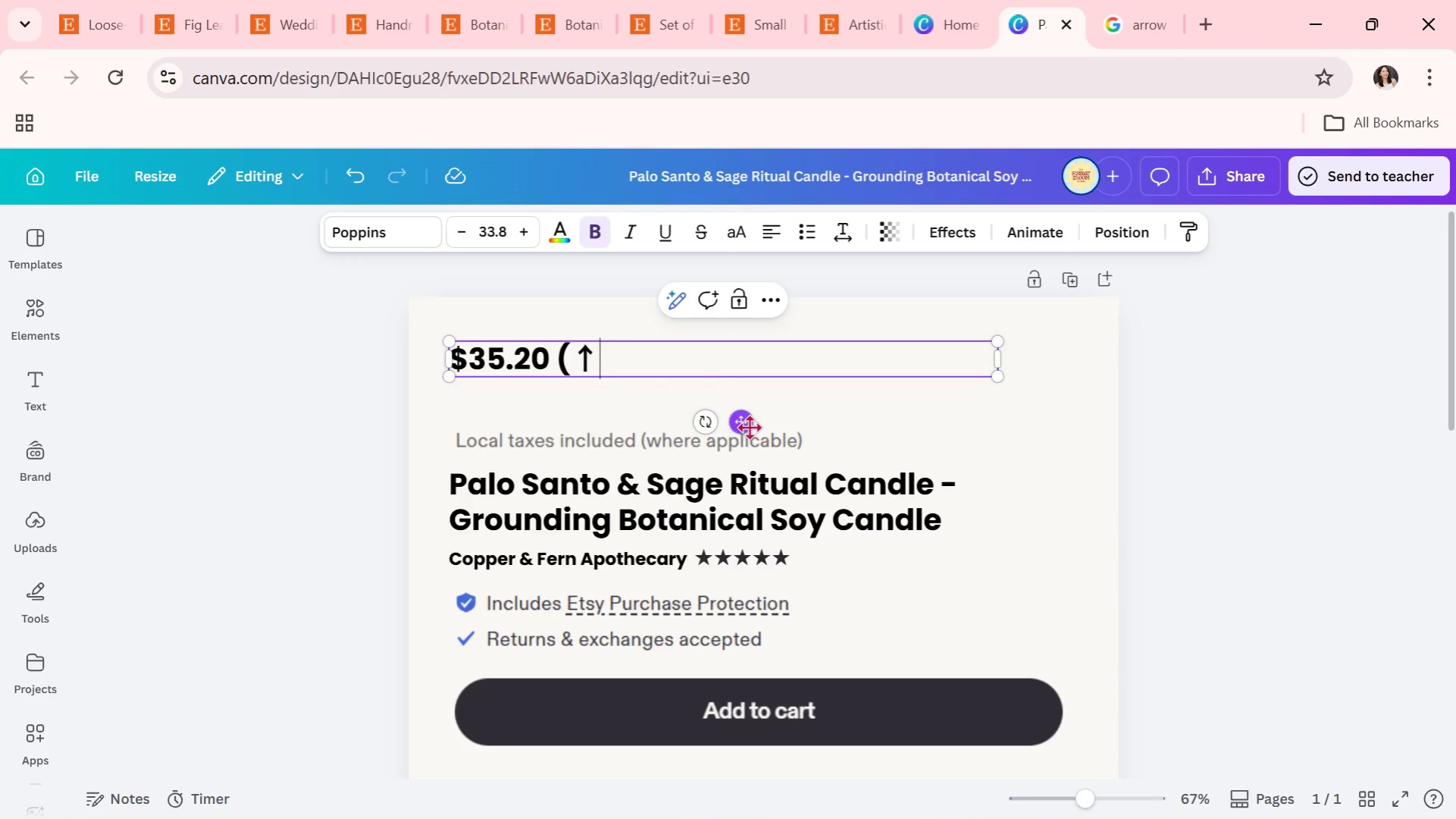 
type( from )
 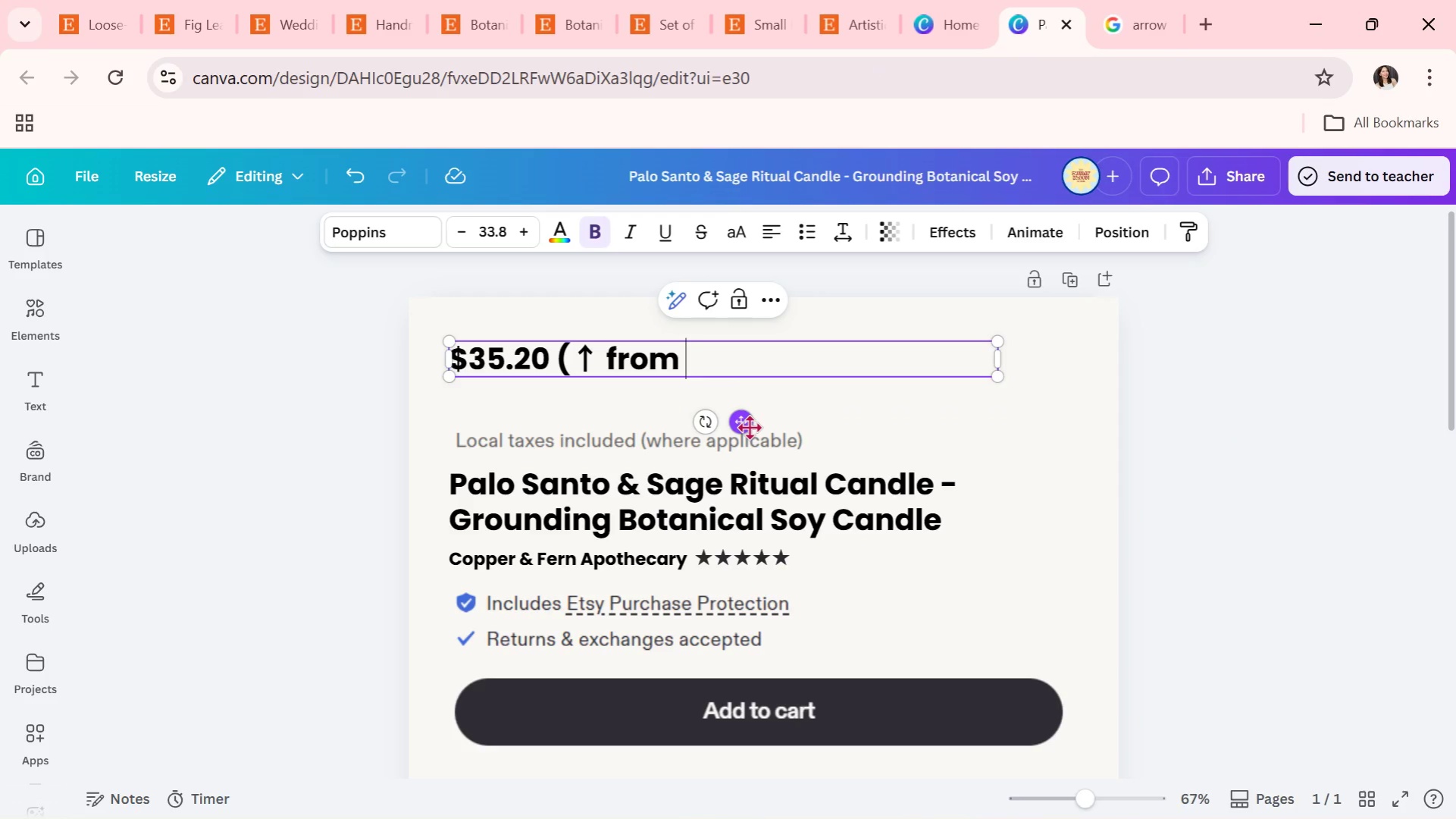 
hold_key(key=ShiftRight, duration=1.53)
 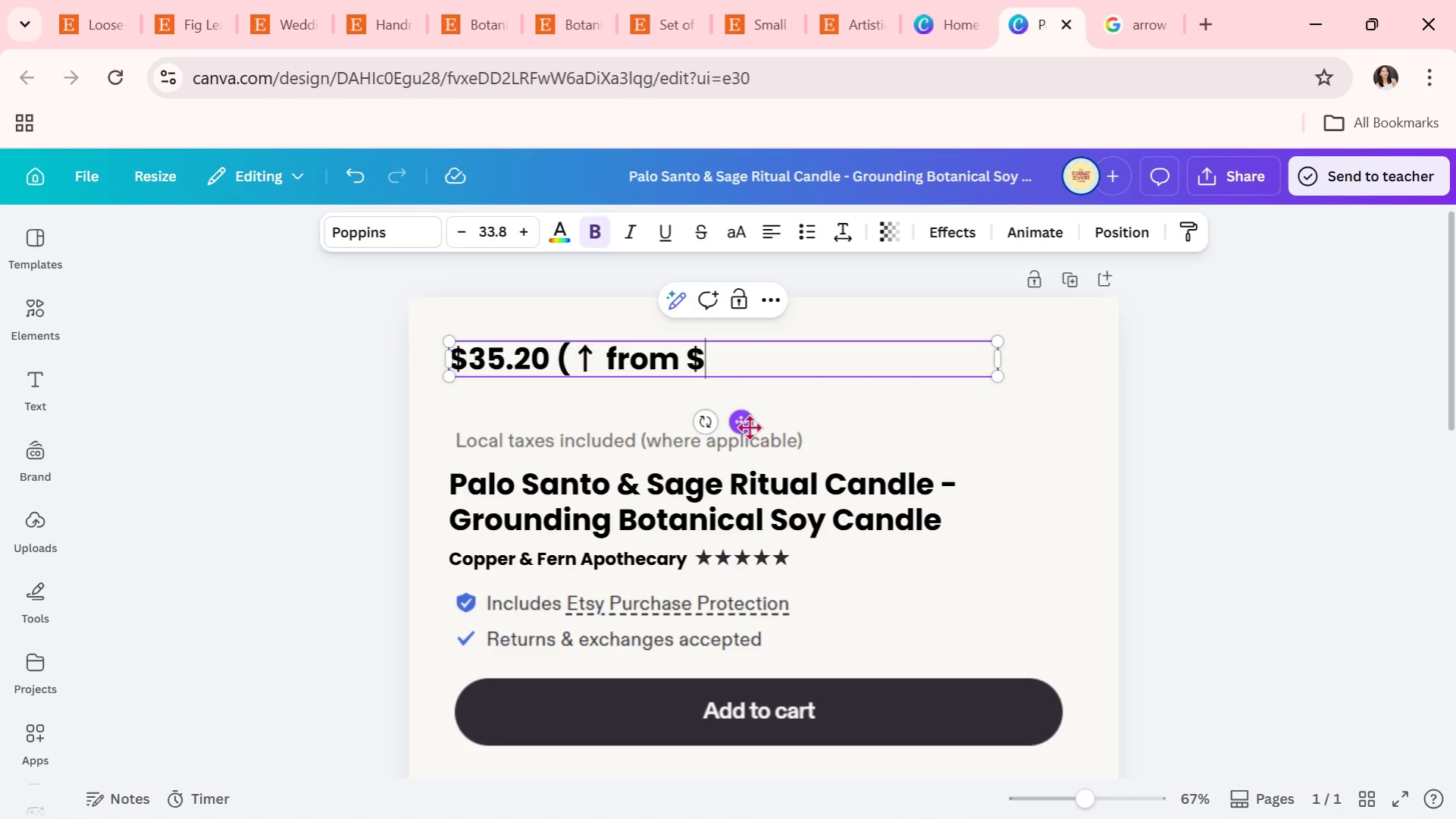 
type($32.00))
 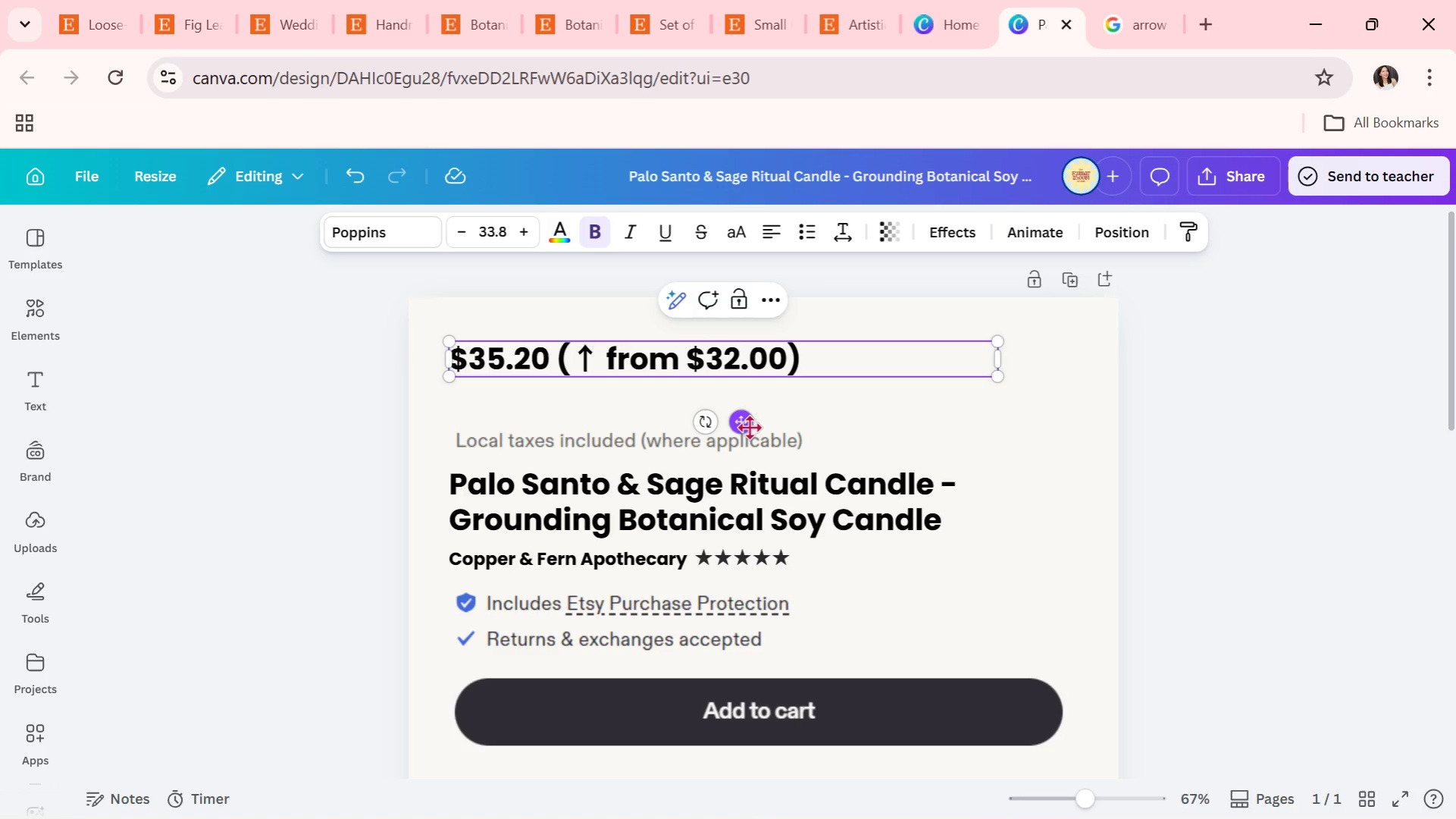 
left_click([1164, 496])
 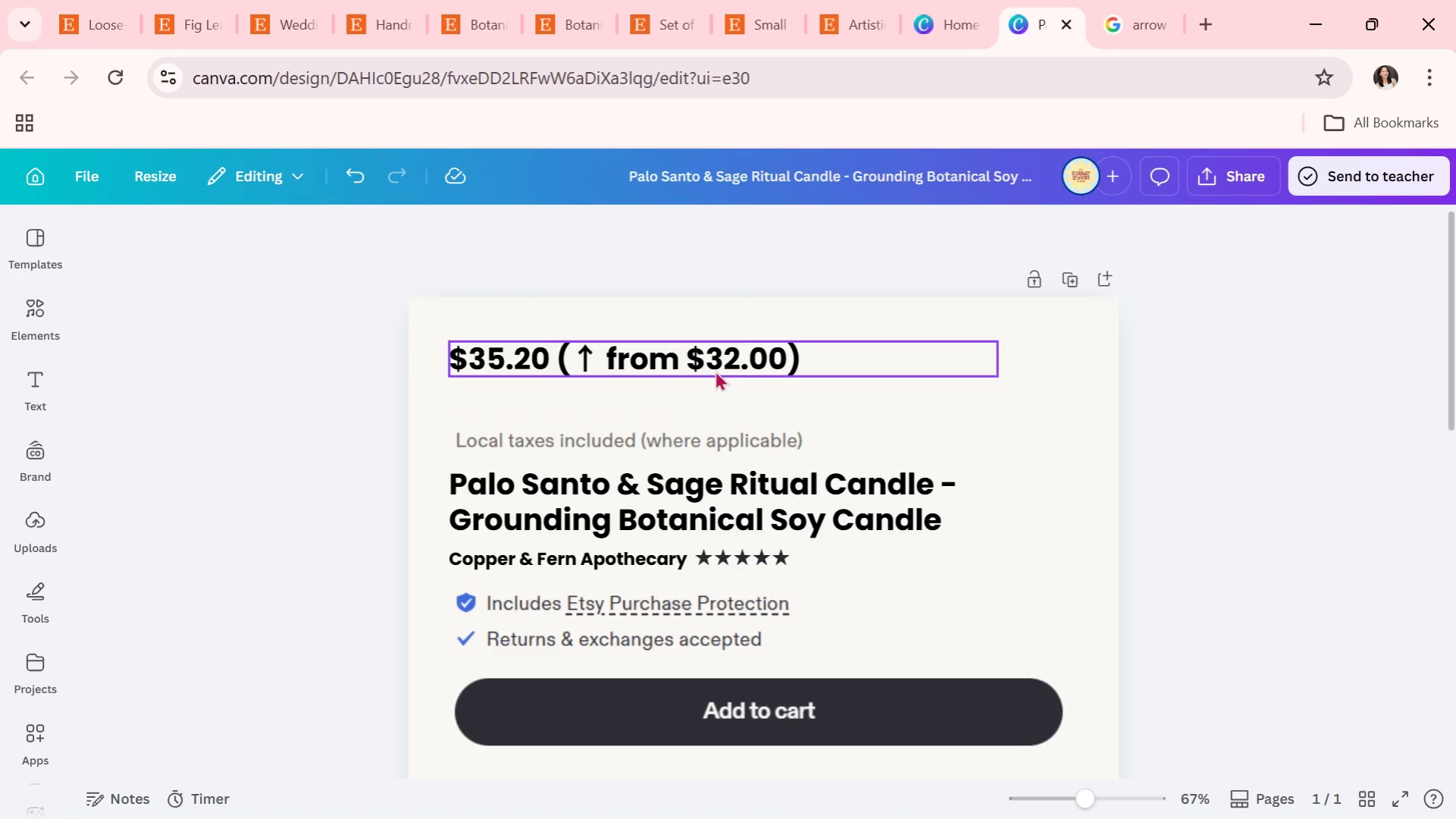 
left_click_drag(start_coordinate=[717, 368], to_coordinate=[718, 406])
 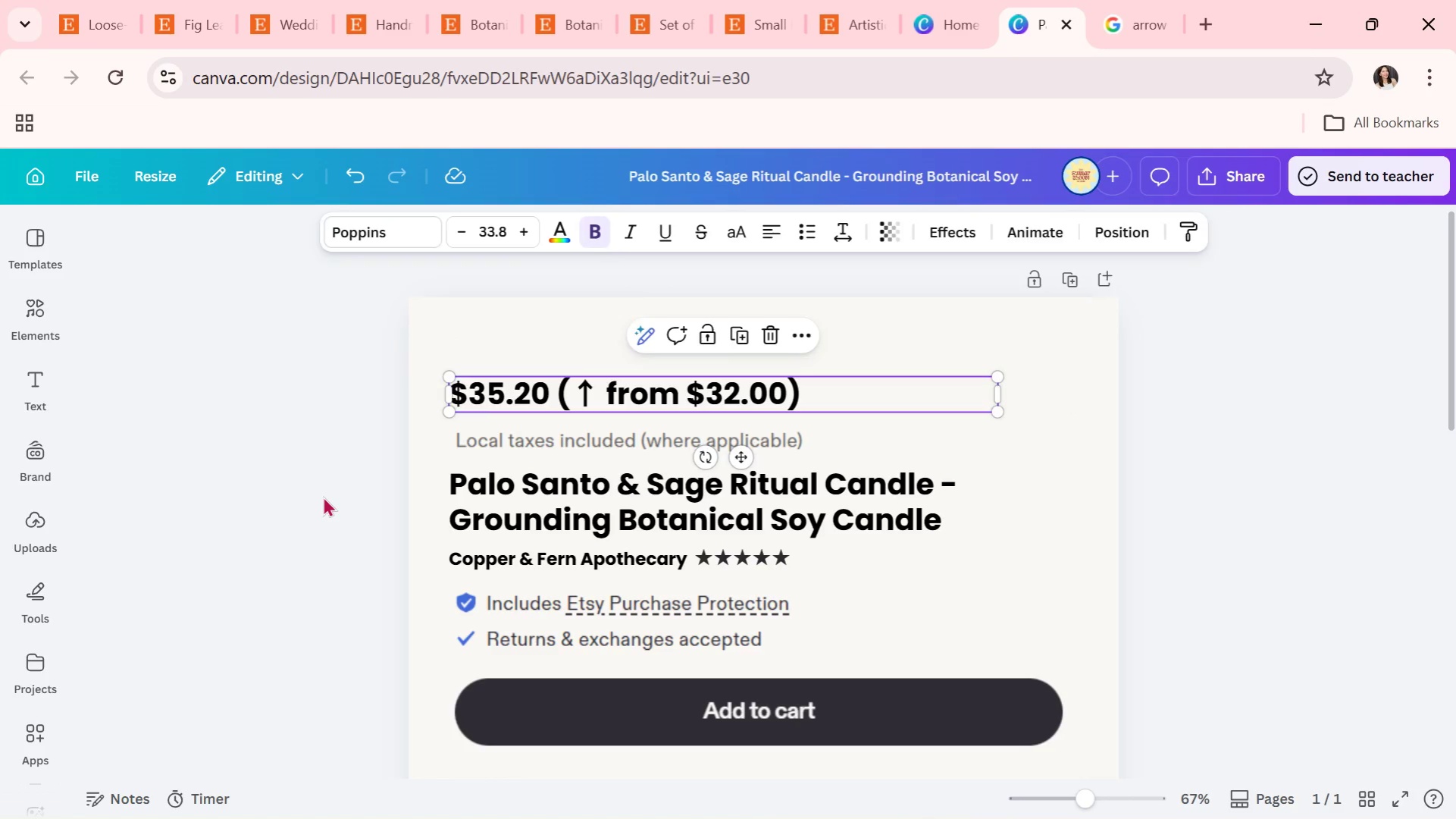 
double_click([323, 496])
 